 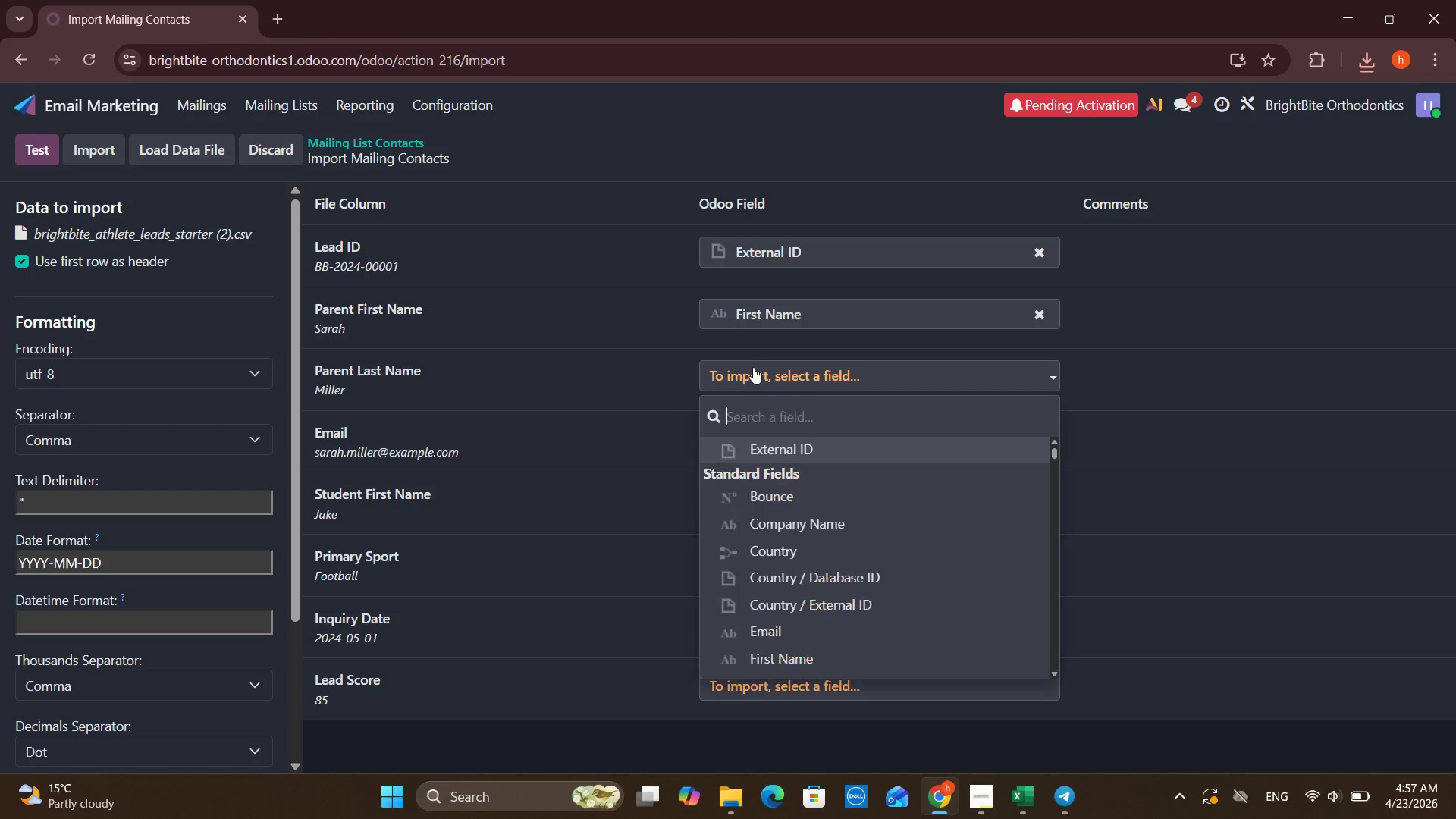 
scroll: coordinate [767, 506], scroll_direction: down, amount: 2.0
 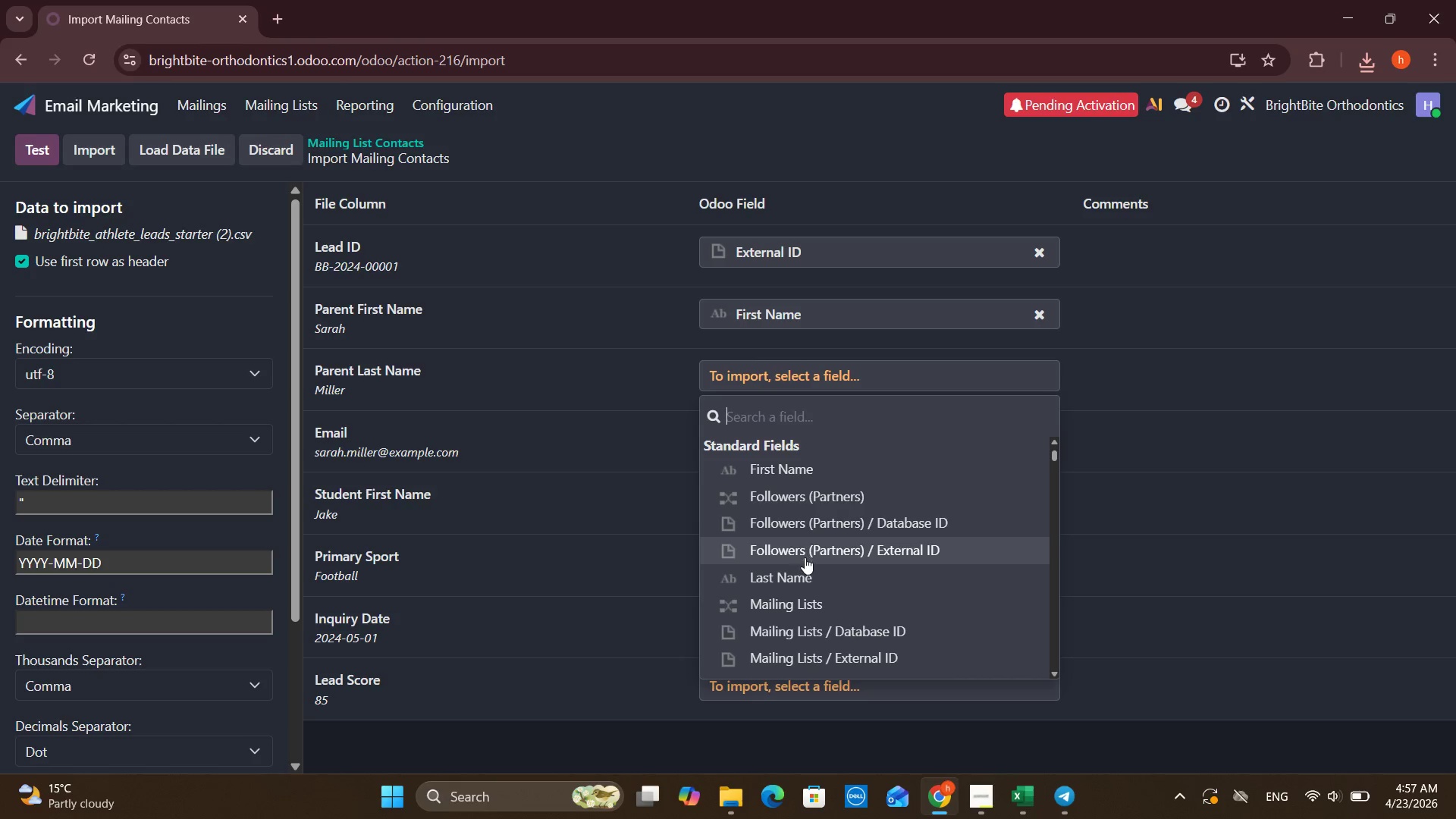 
left_click([805, 565])
 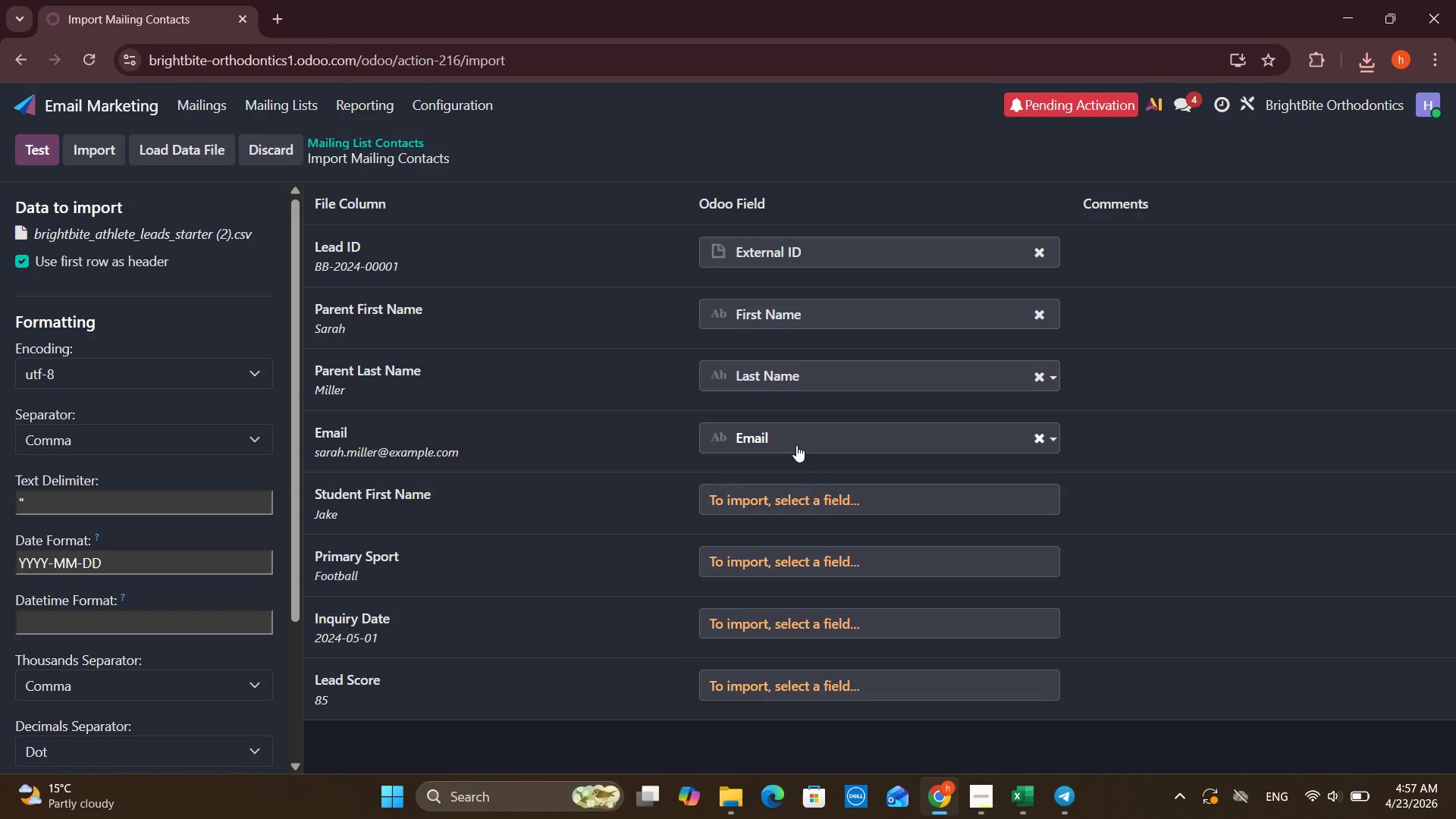 
left_click([796, 445])
 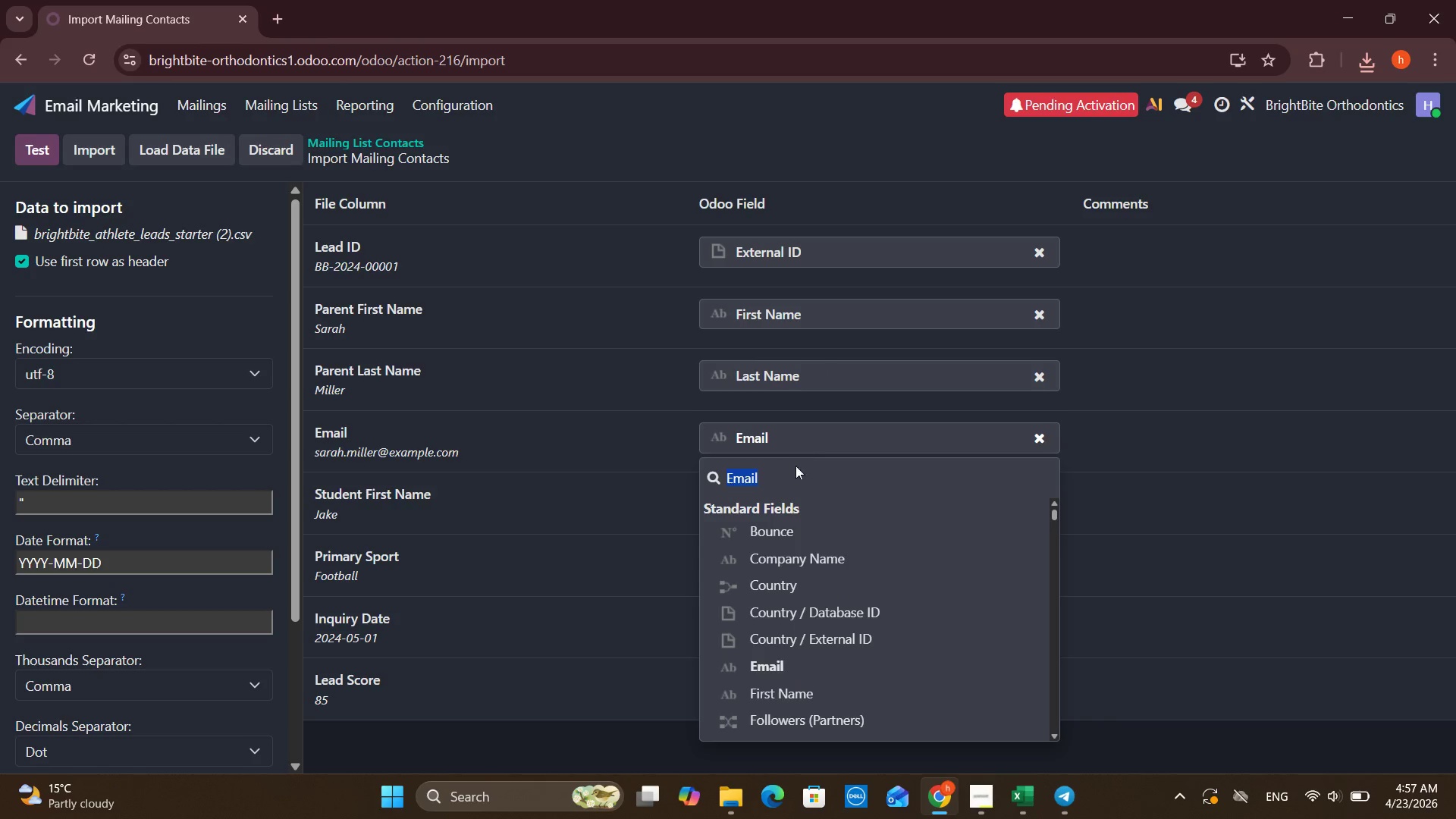 
left_click([790, 483])
 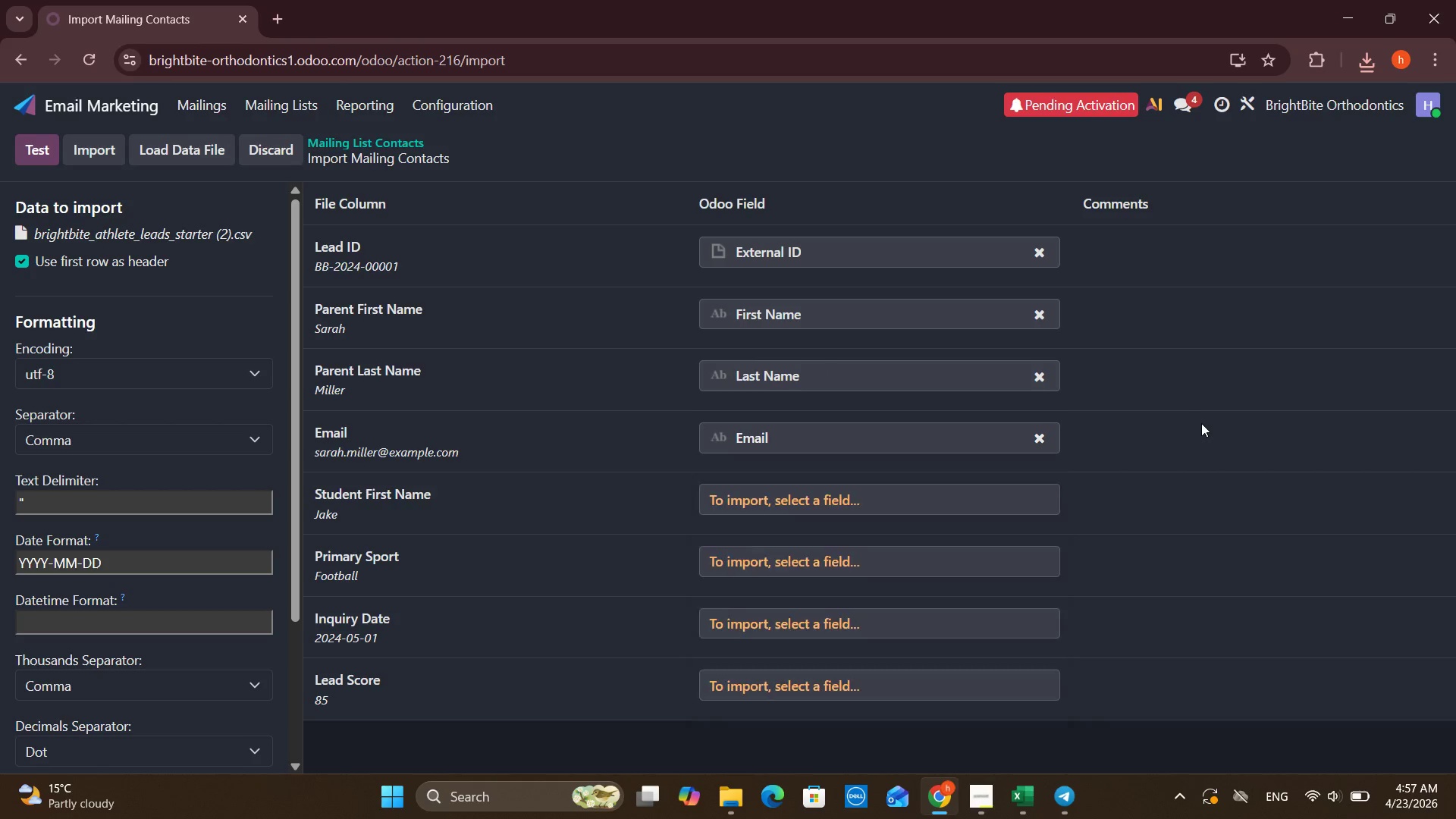 
scroll: coordinate [1087, 463], scroll_direction: down, amount: 1.0
 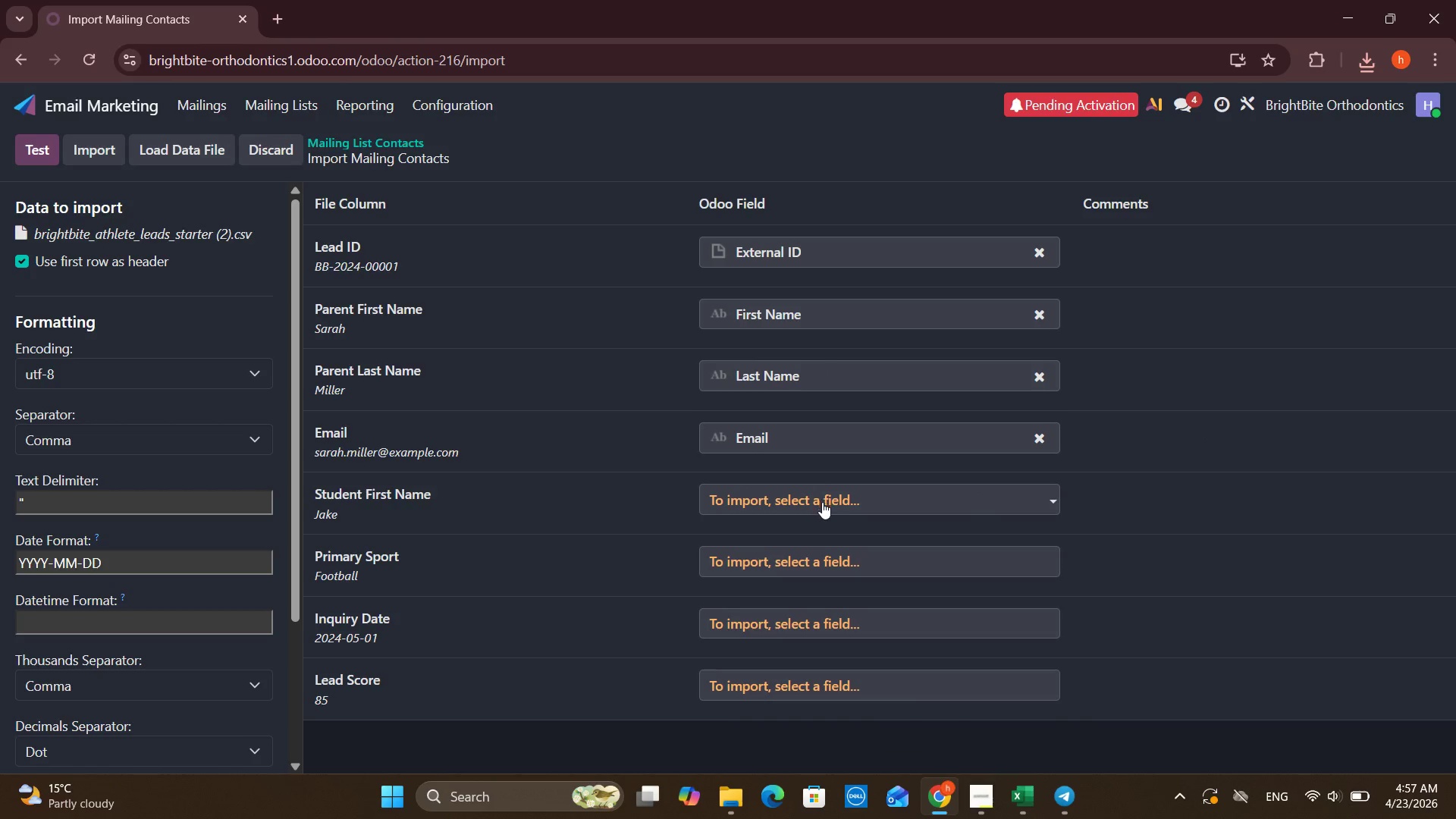 
left_click([820, 509])
 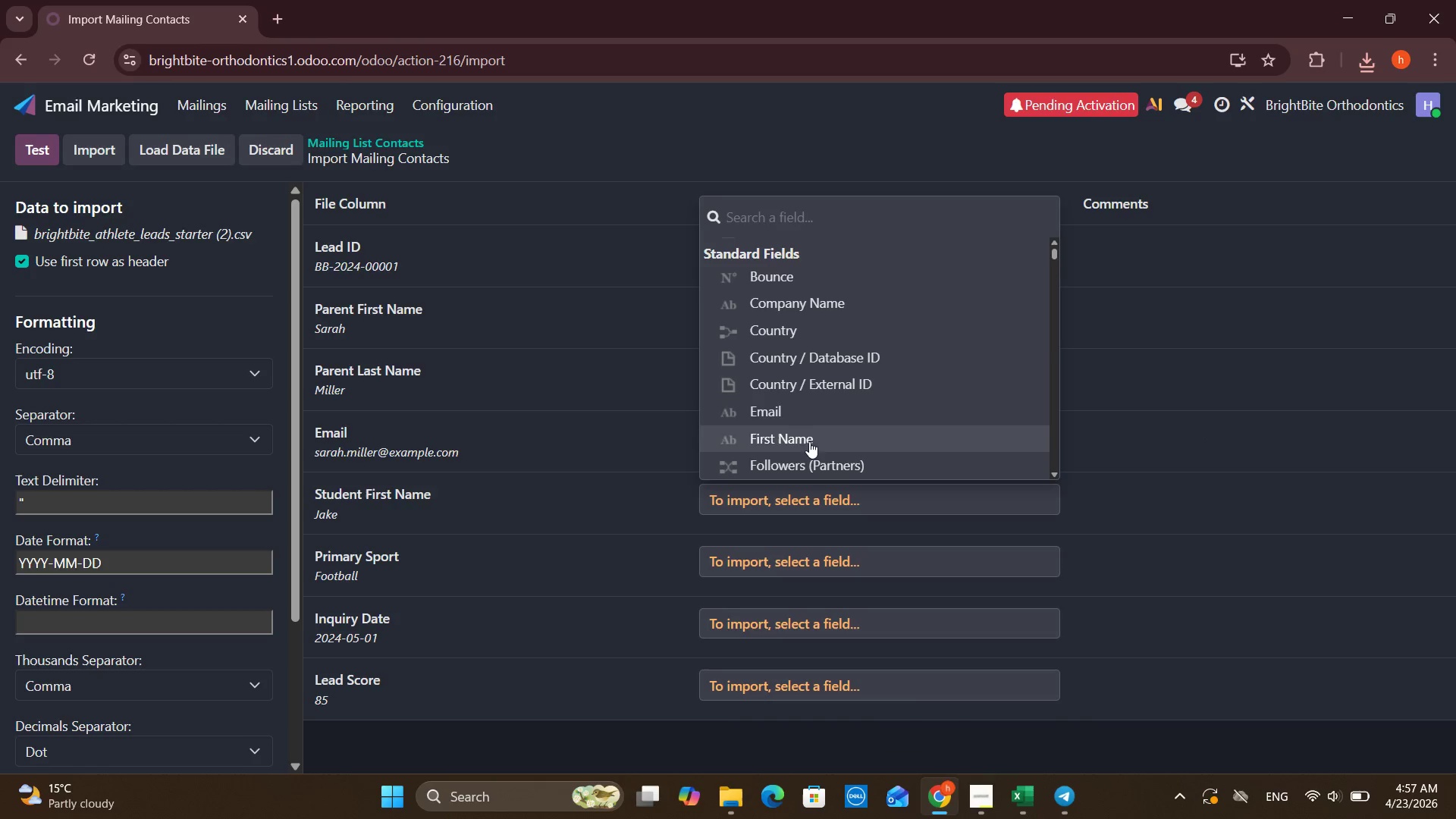 
scroll: coordinate [919, 400], scroll_direction: down, amount: 12.0
 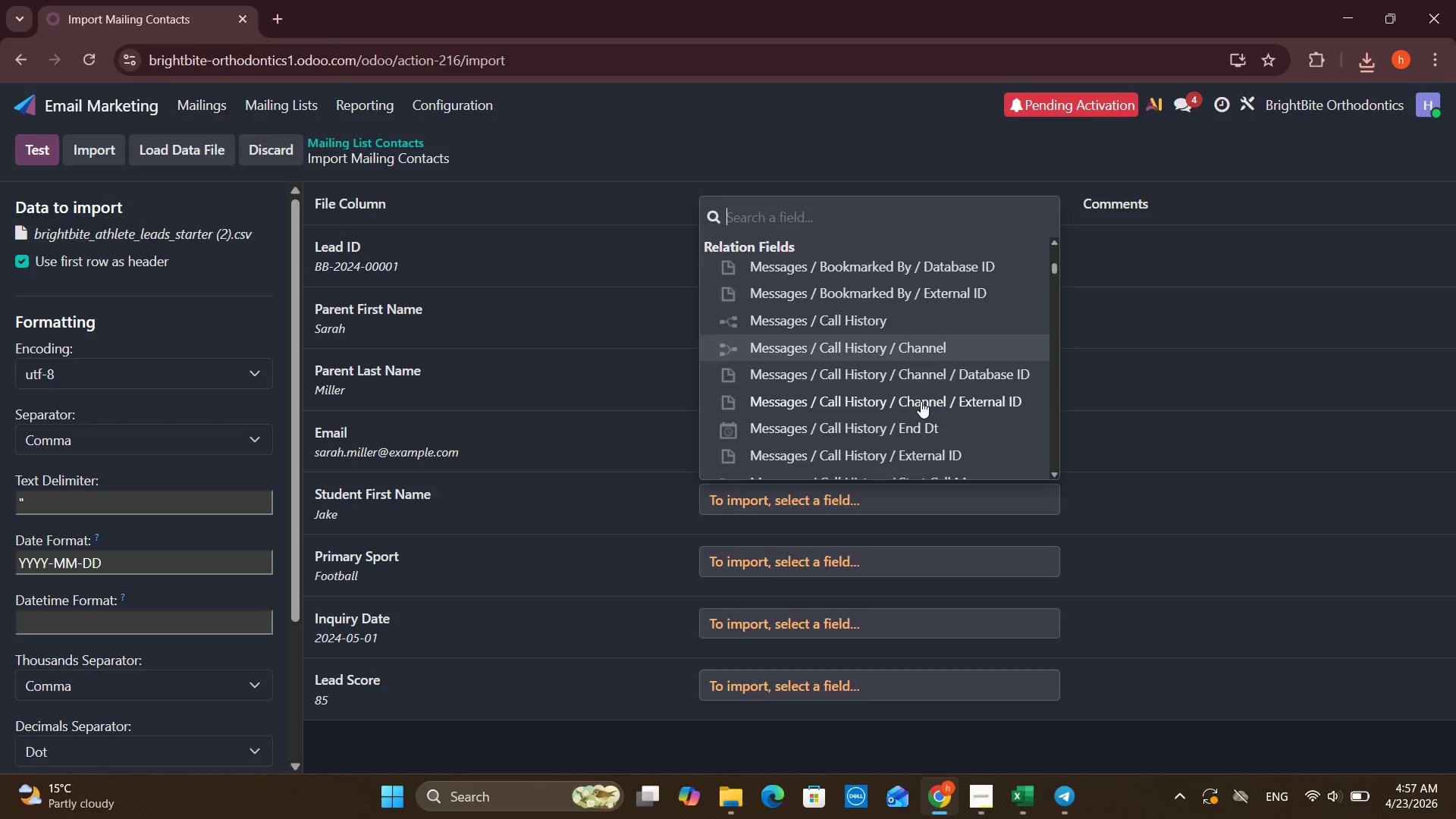 
scroll: coordinate [921, 401], scroll_direction: down, amount: 3.0
 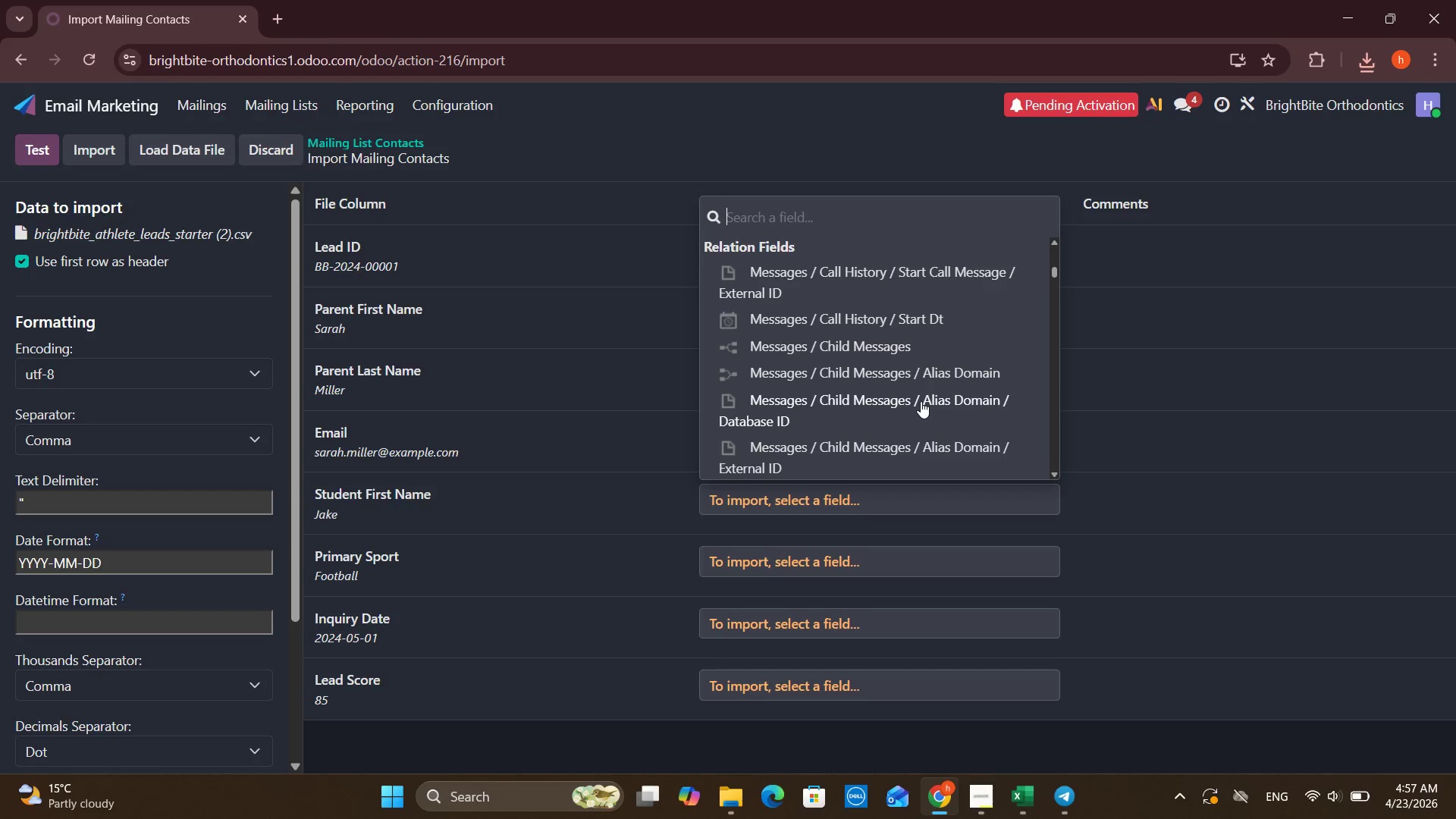 
scroll: coordinate [921, 401], scroll_direction: up, amount: 27.0
 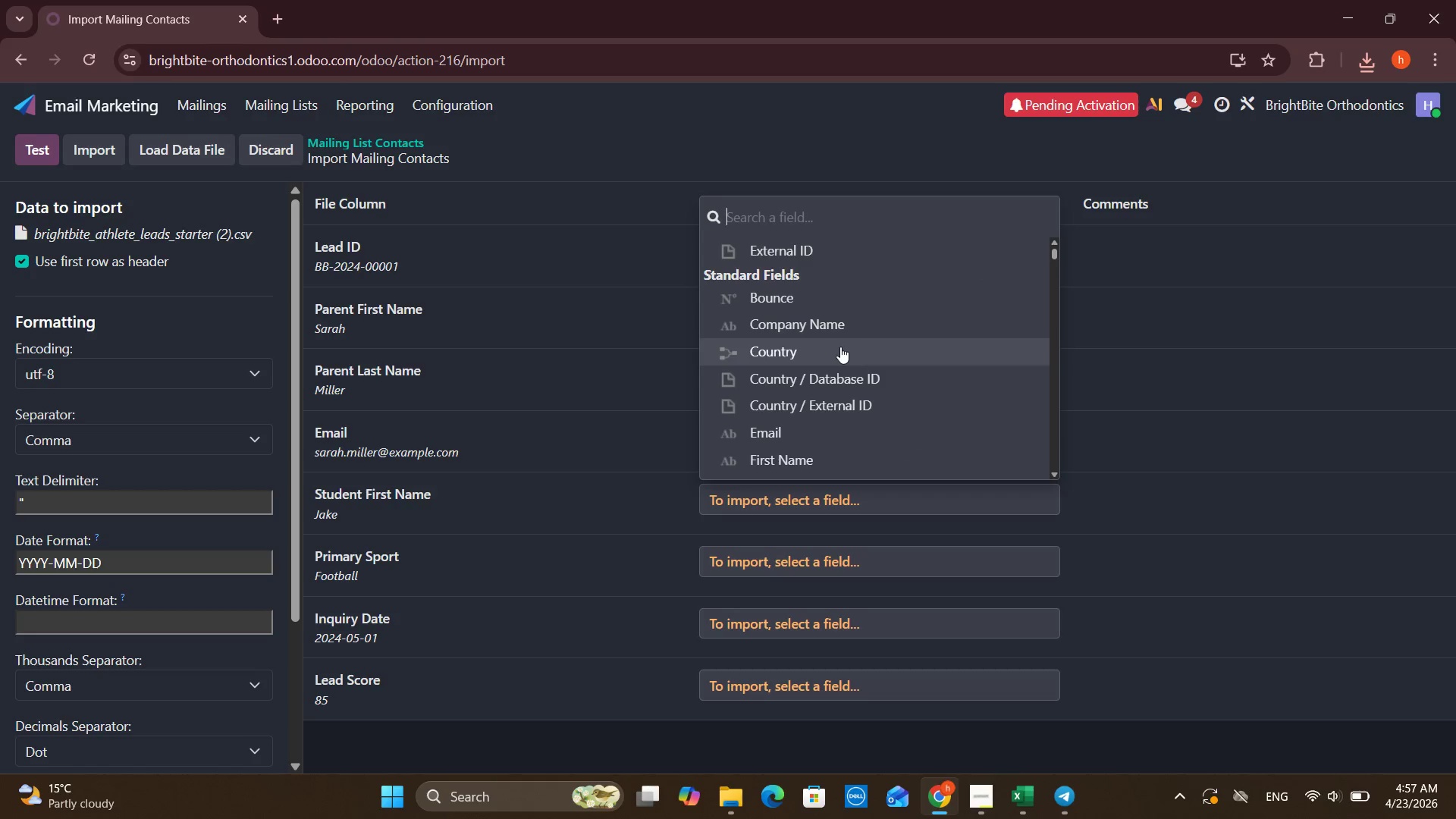 
scroll: coordinate [837, 352], scroll_direction: down, amount: 1.0
 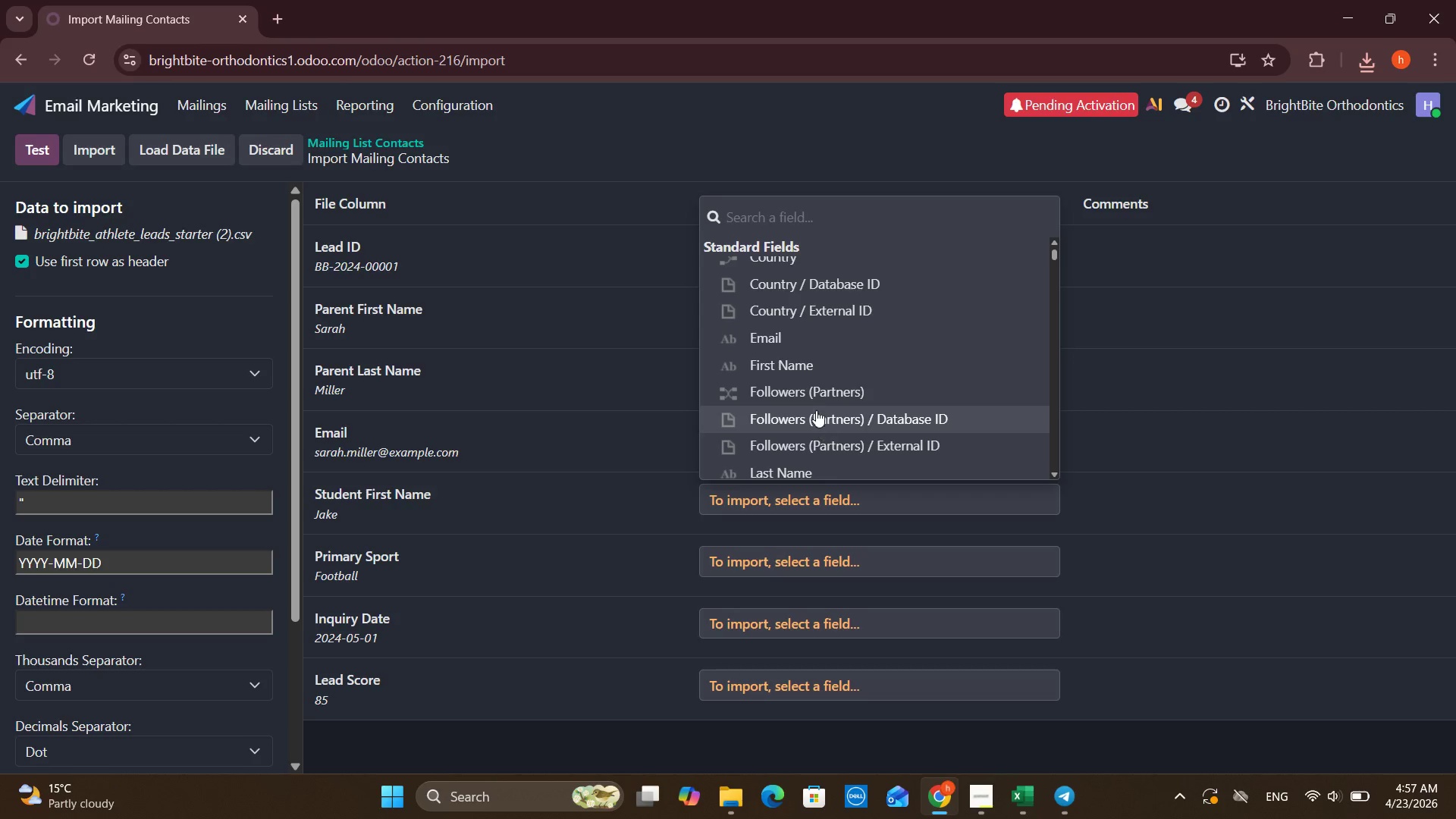 
left_click([816, 355])
 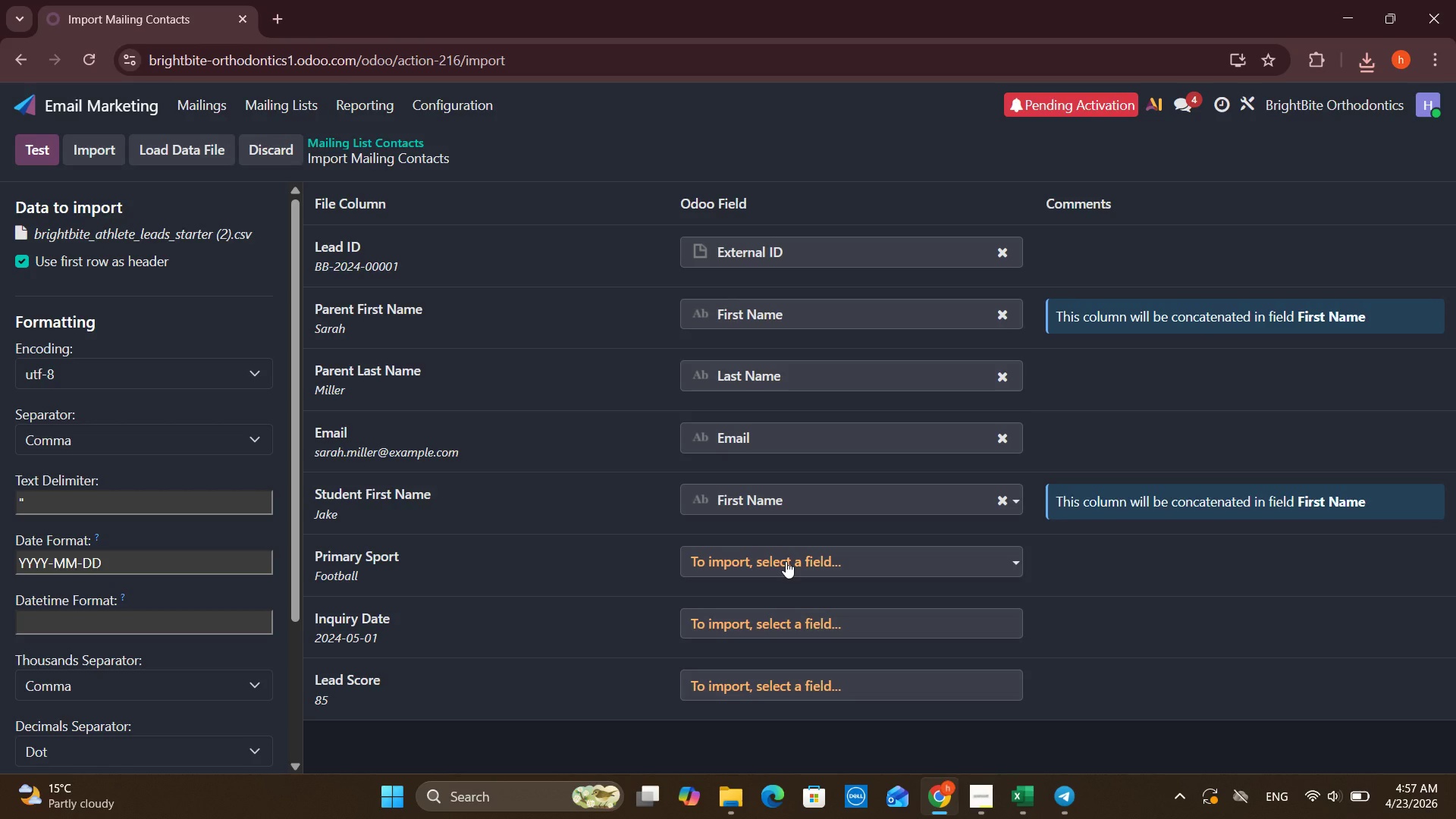 
left_click([786, 561])
 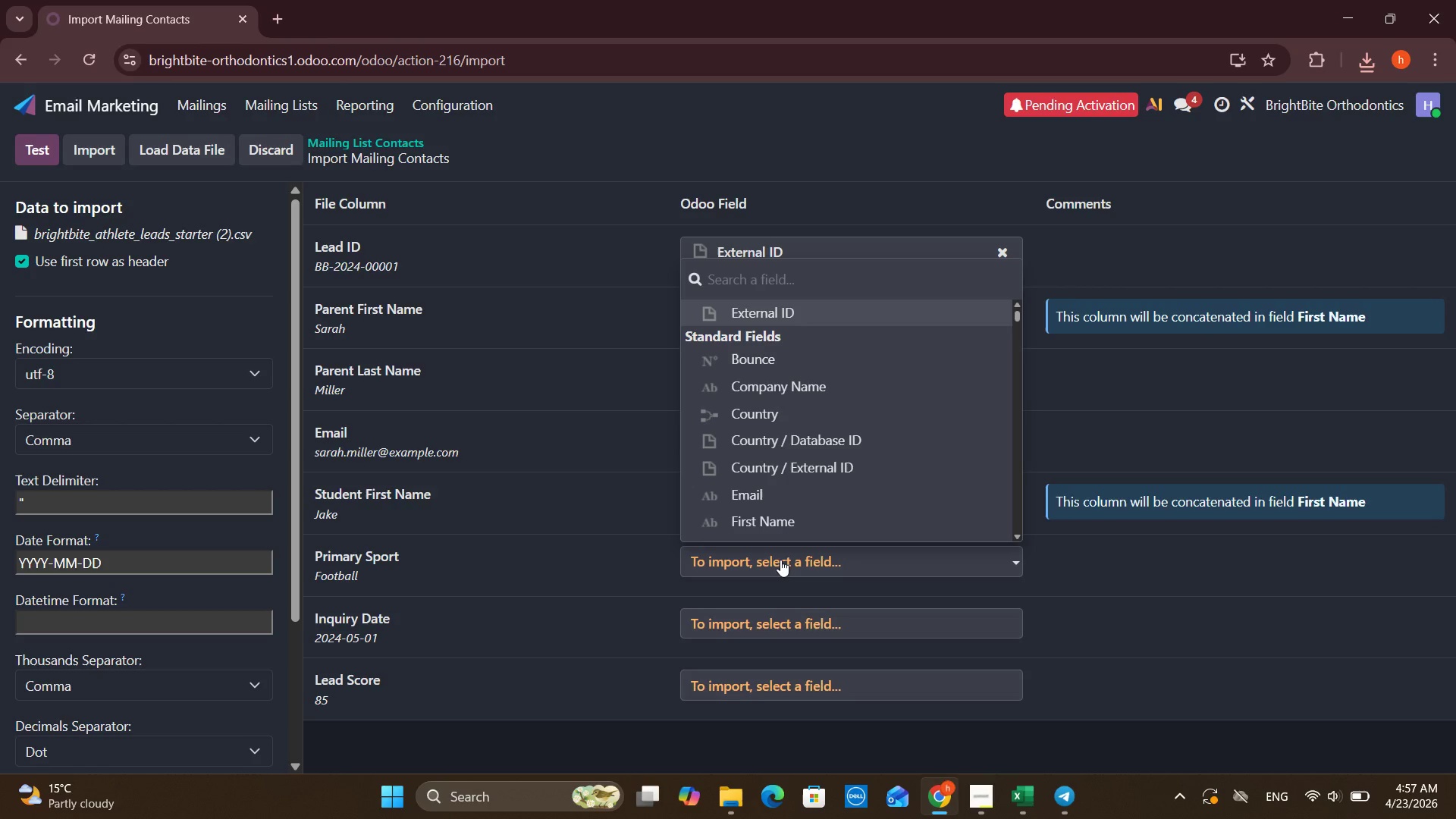 
left_click([781, 560])
 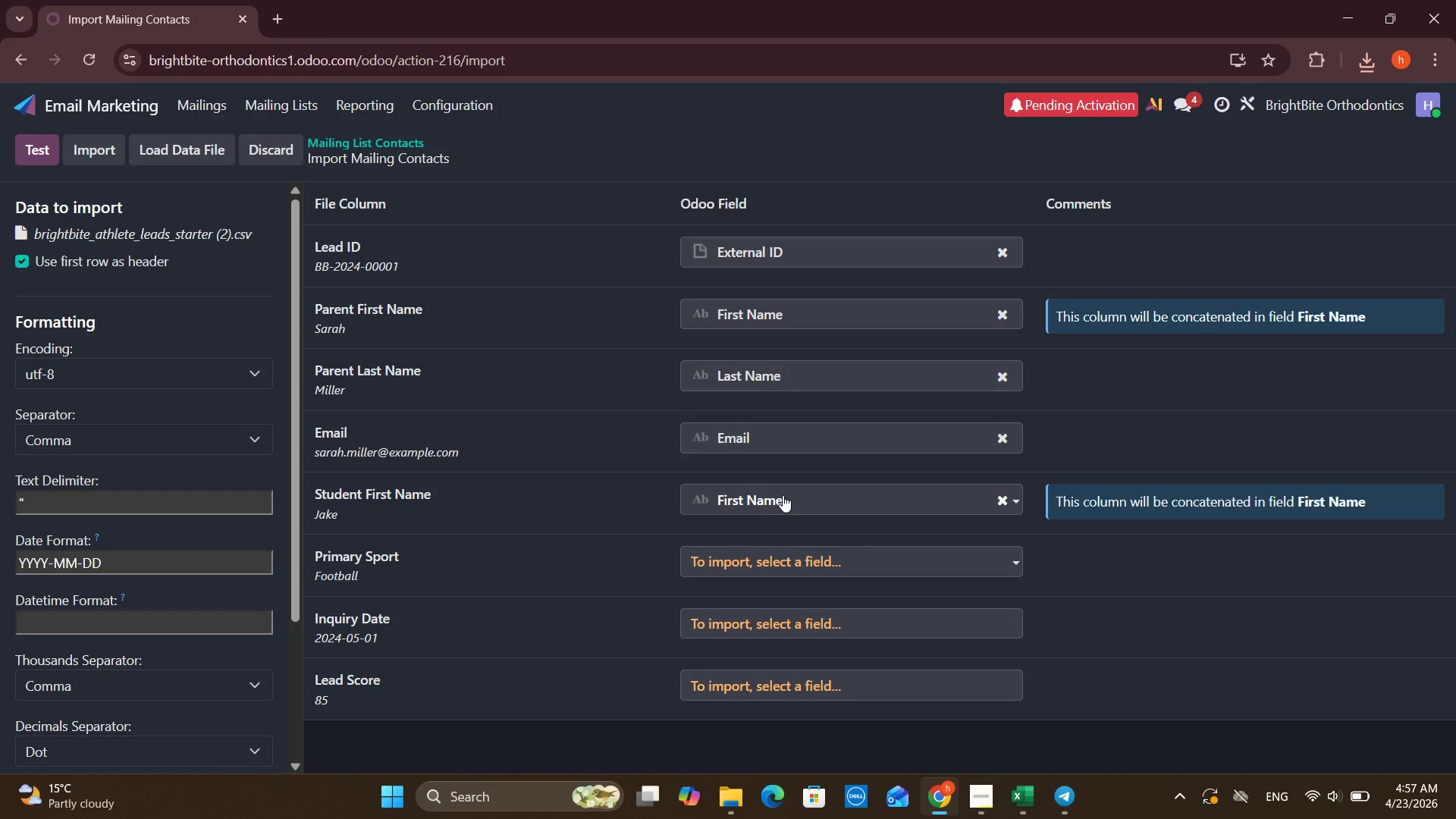 
left_click([783, 497])
 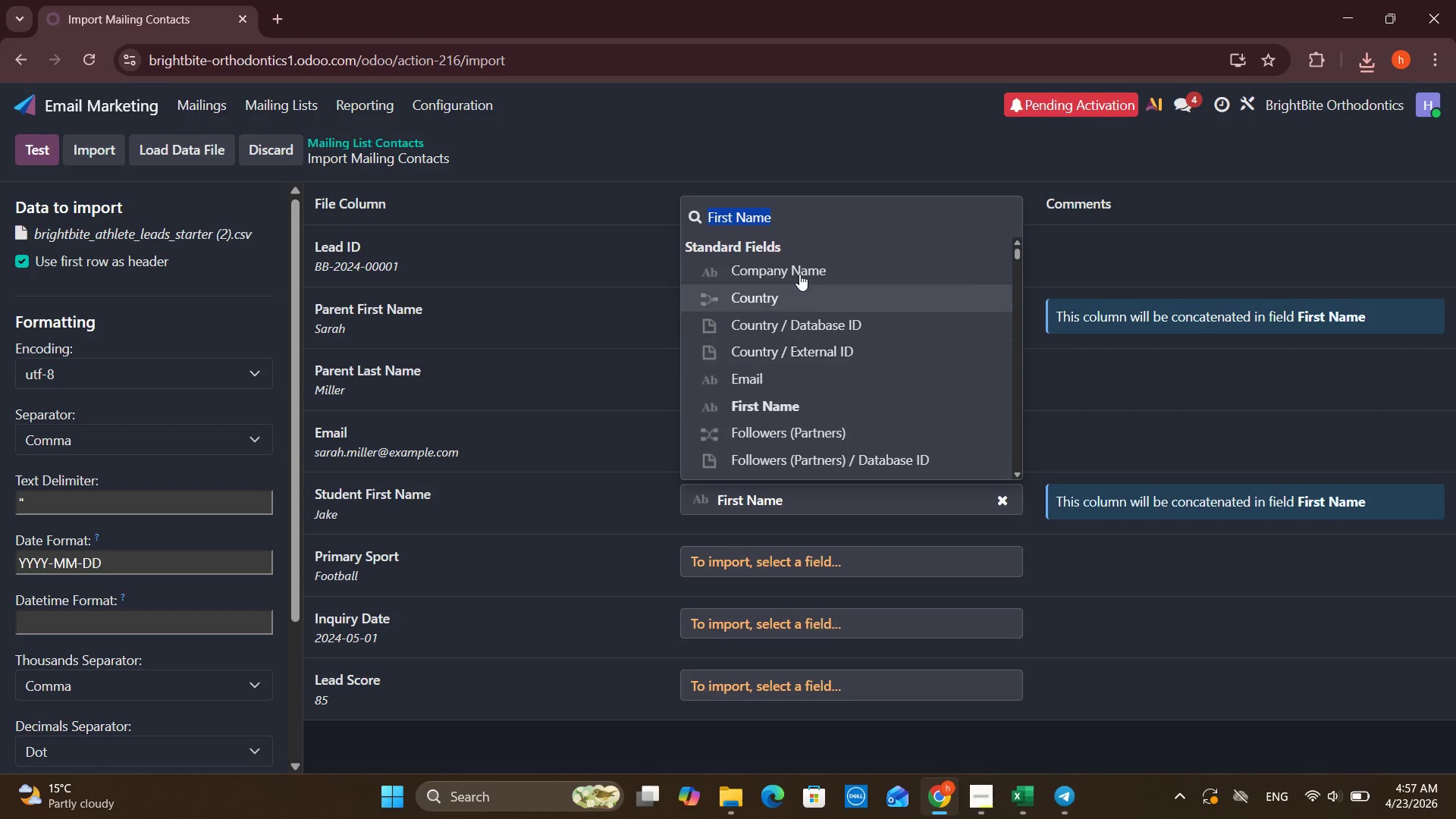 
scroll: coordinate [814, 363], scroll_direction: down, amount: 3.0
 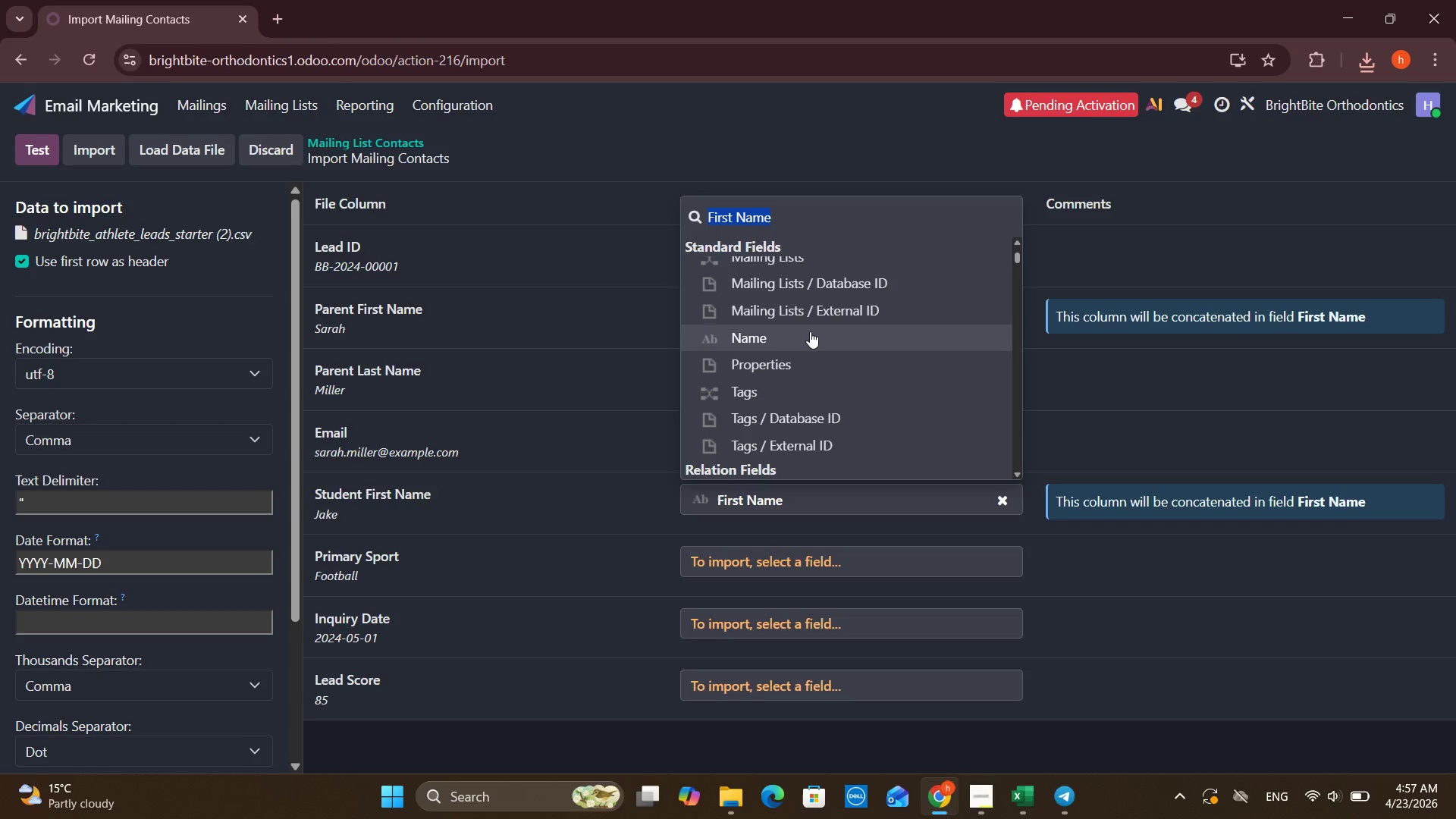 
left_click([810, 331])
 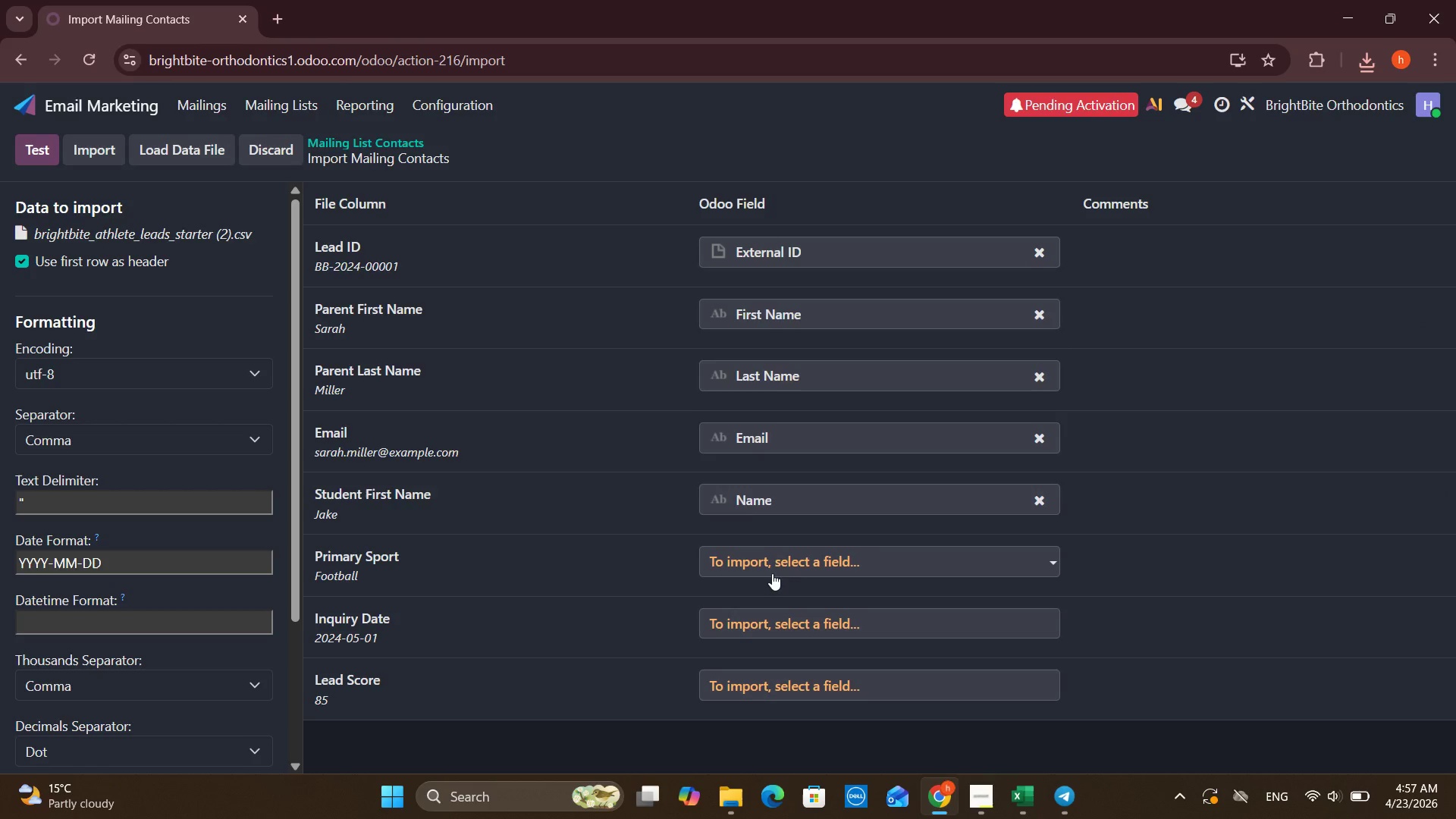 
scroll: coordinate [799, 437], scroll_direction: down, amount: 2.0
 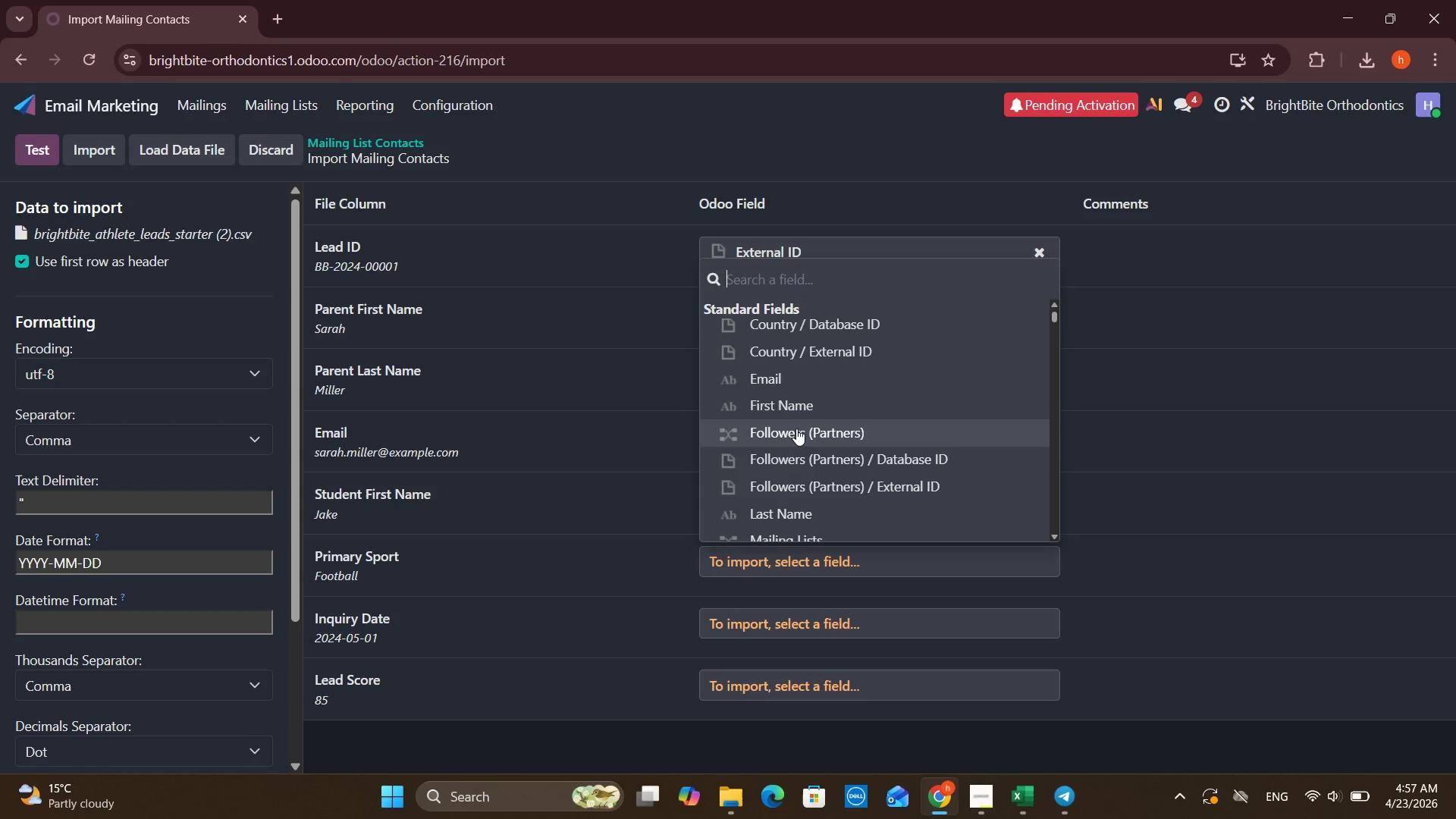 
wait(9.97)
 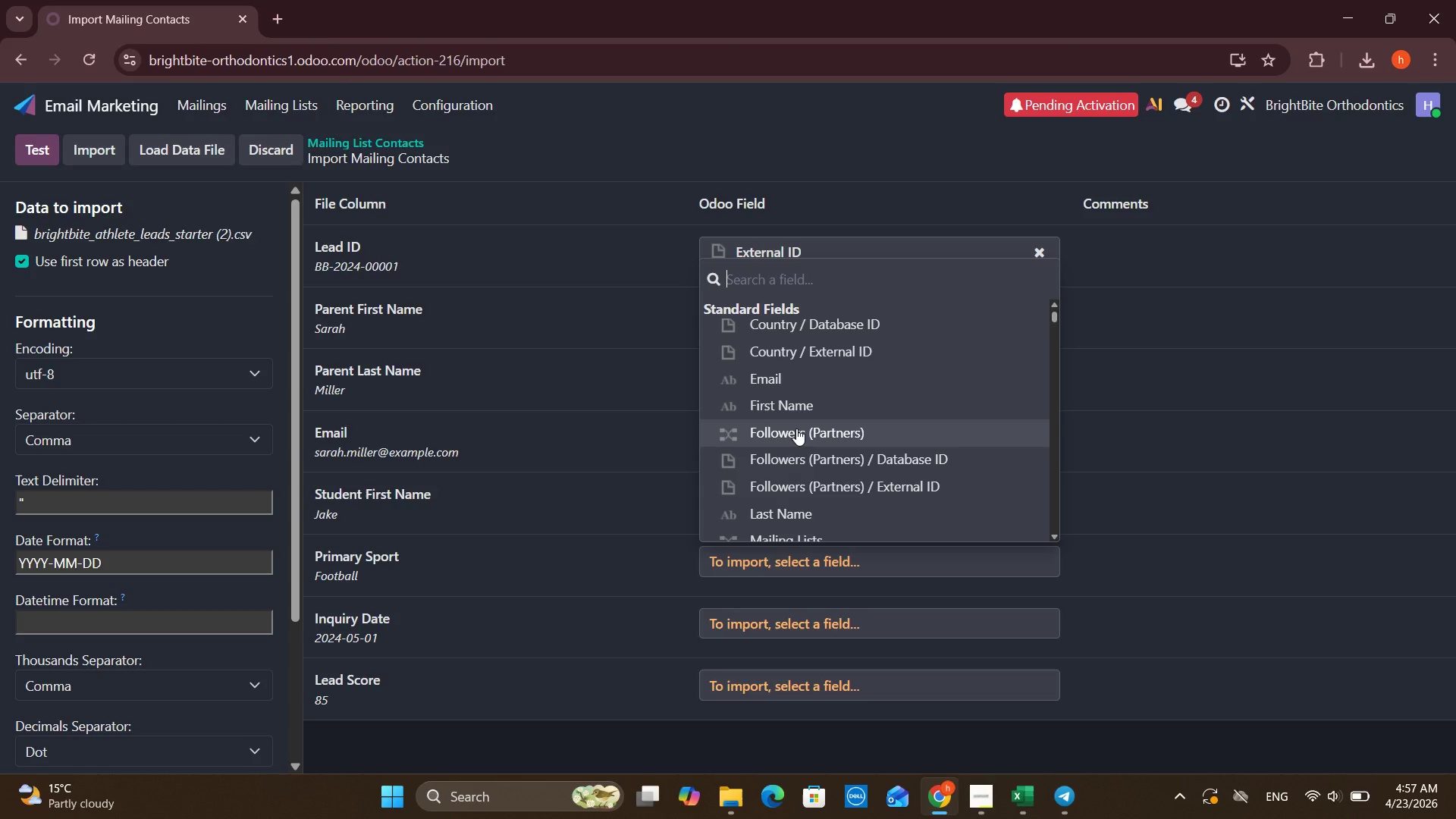 
scroll: coordinate [858, 394], scroll_direction: down, amount: 16.0
 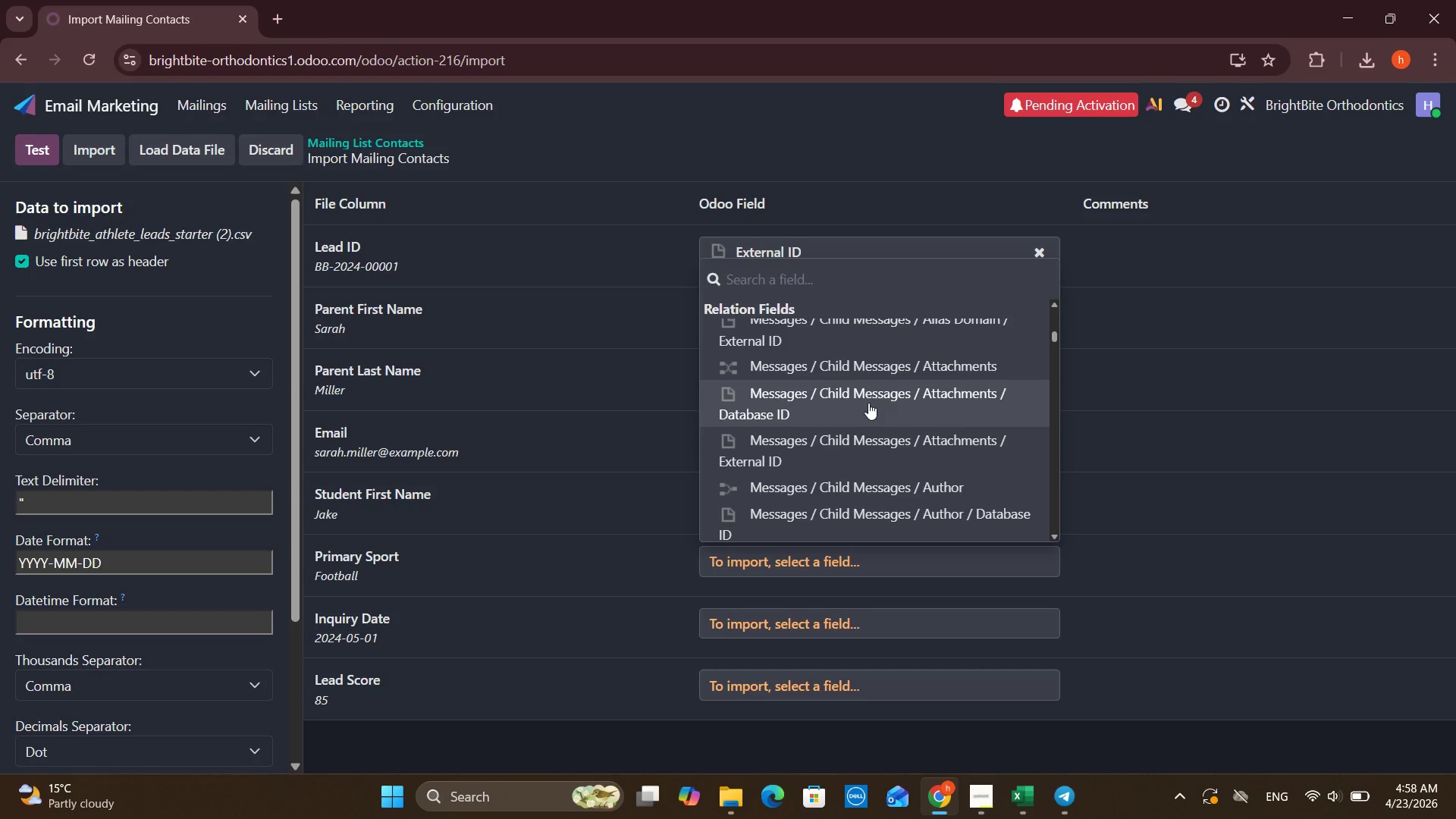 
wait(39.53)
 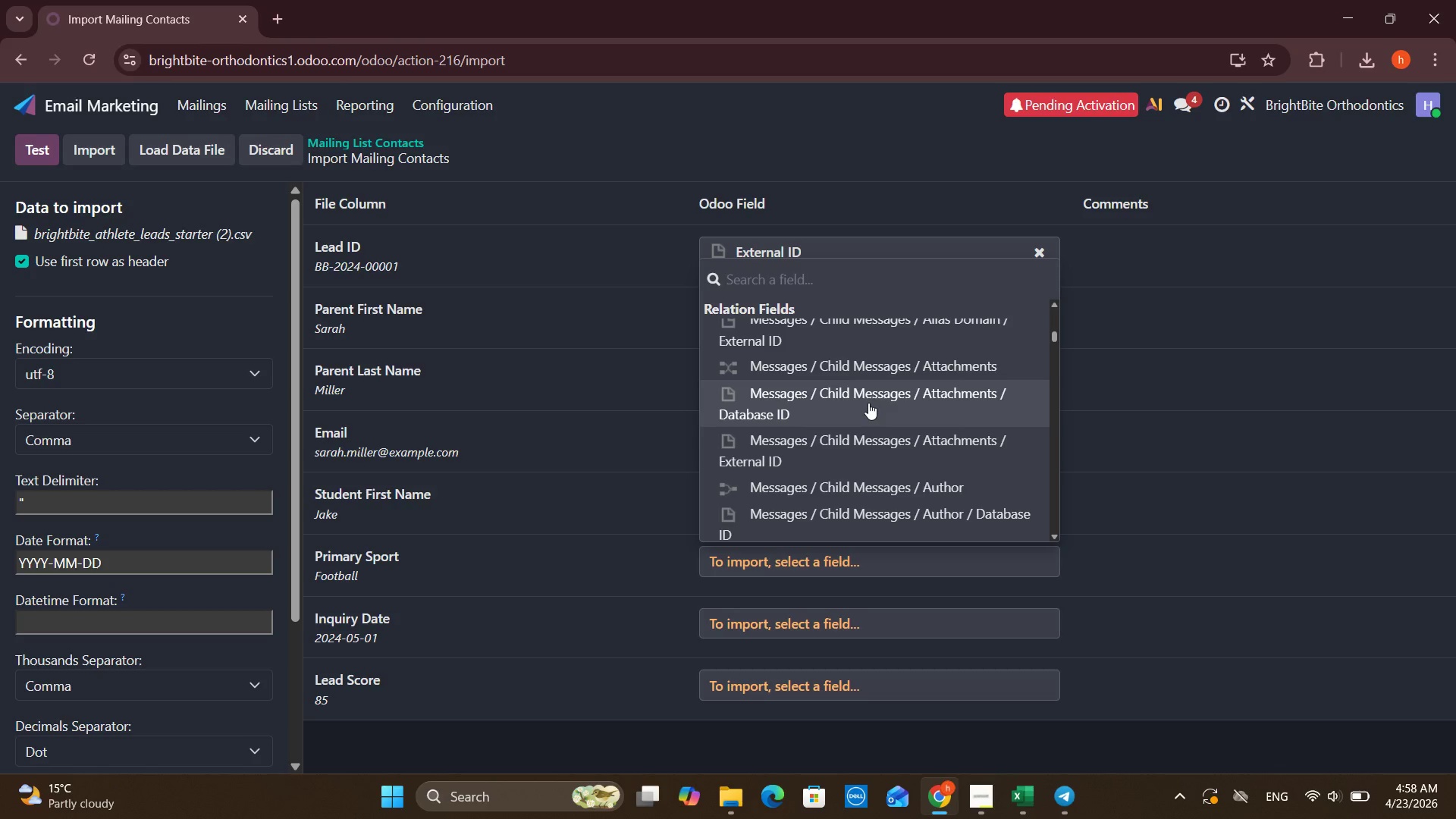 
scroll: coordinate [969, 481], scroll_direction: up, amount: 23.0
 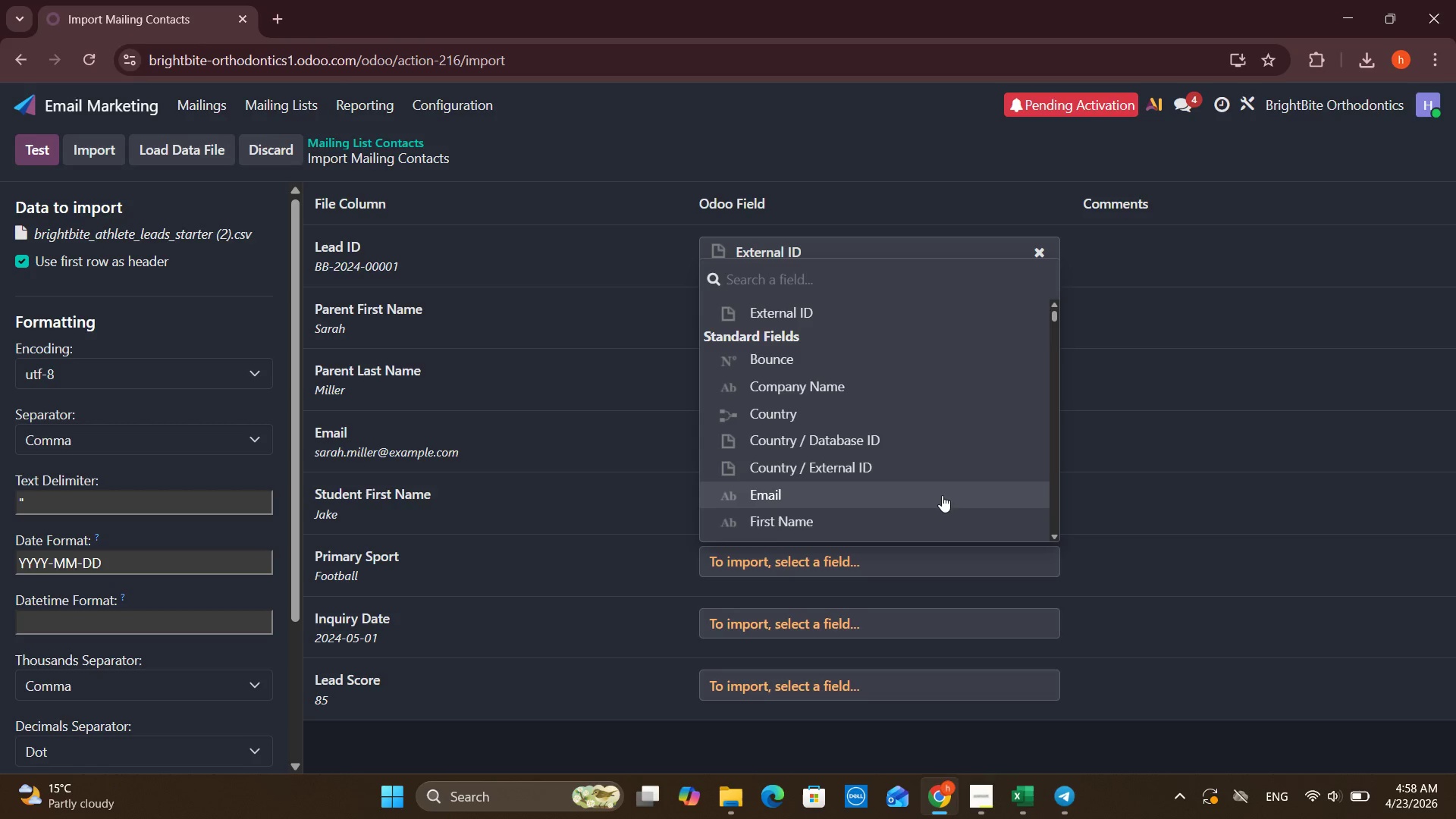 
scroll: coordinate [905, 444], scroll_direction: down, amount: 4.0
 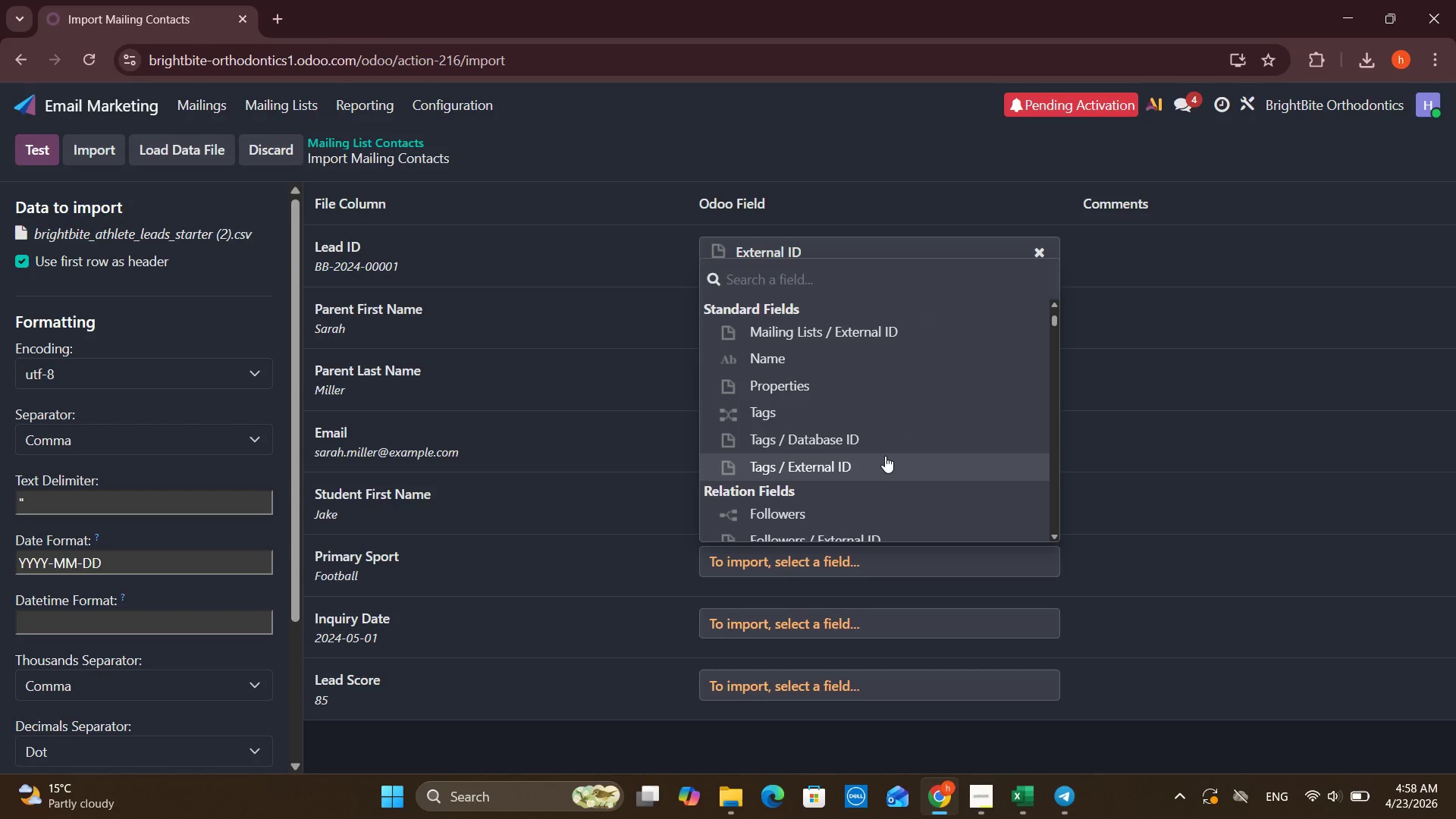 
scroll: coordinate [885, 456], scroll_direction: up, amount: 1.0
 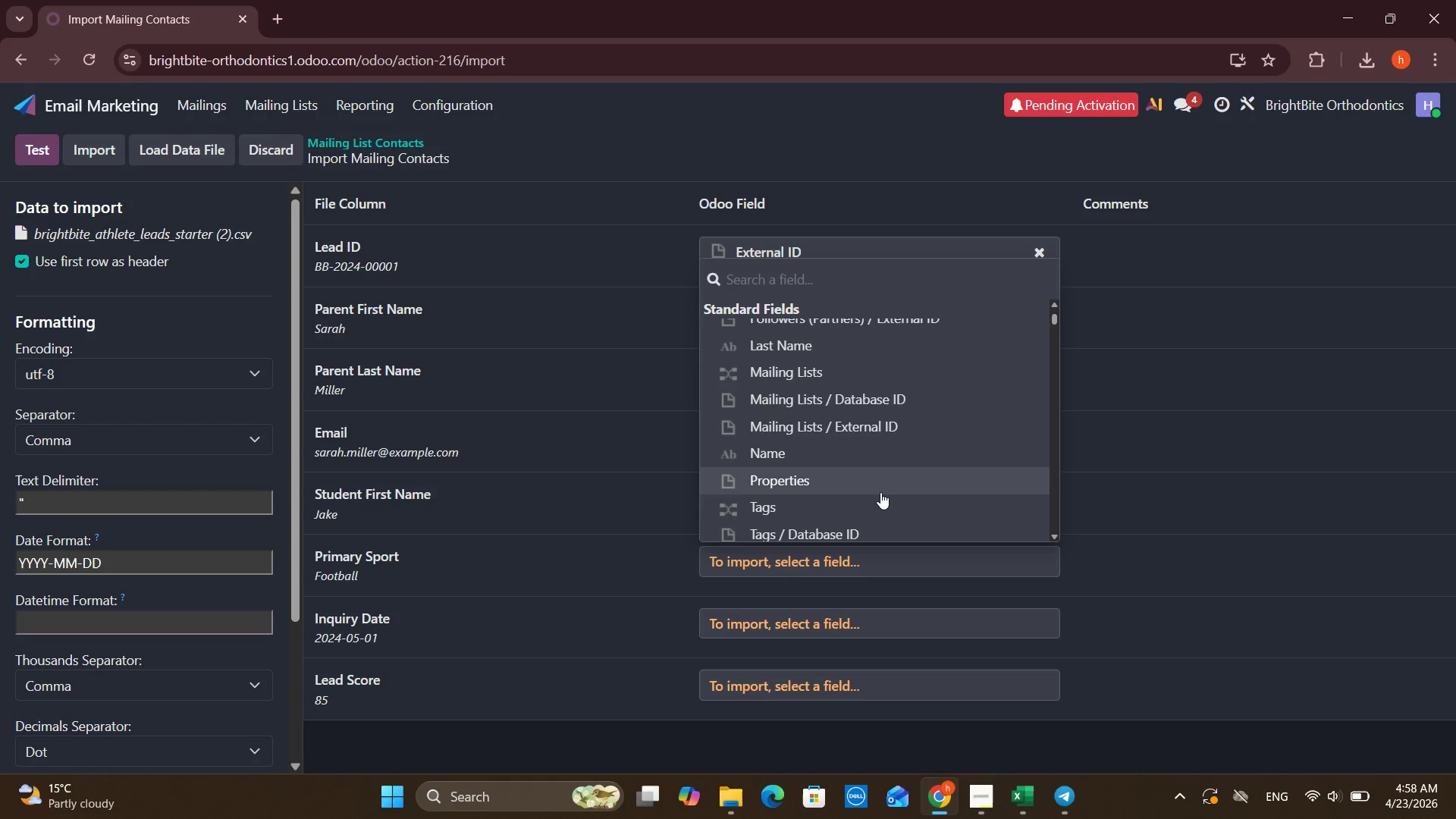 
left_click([879, 493])
 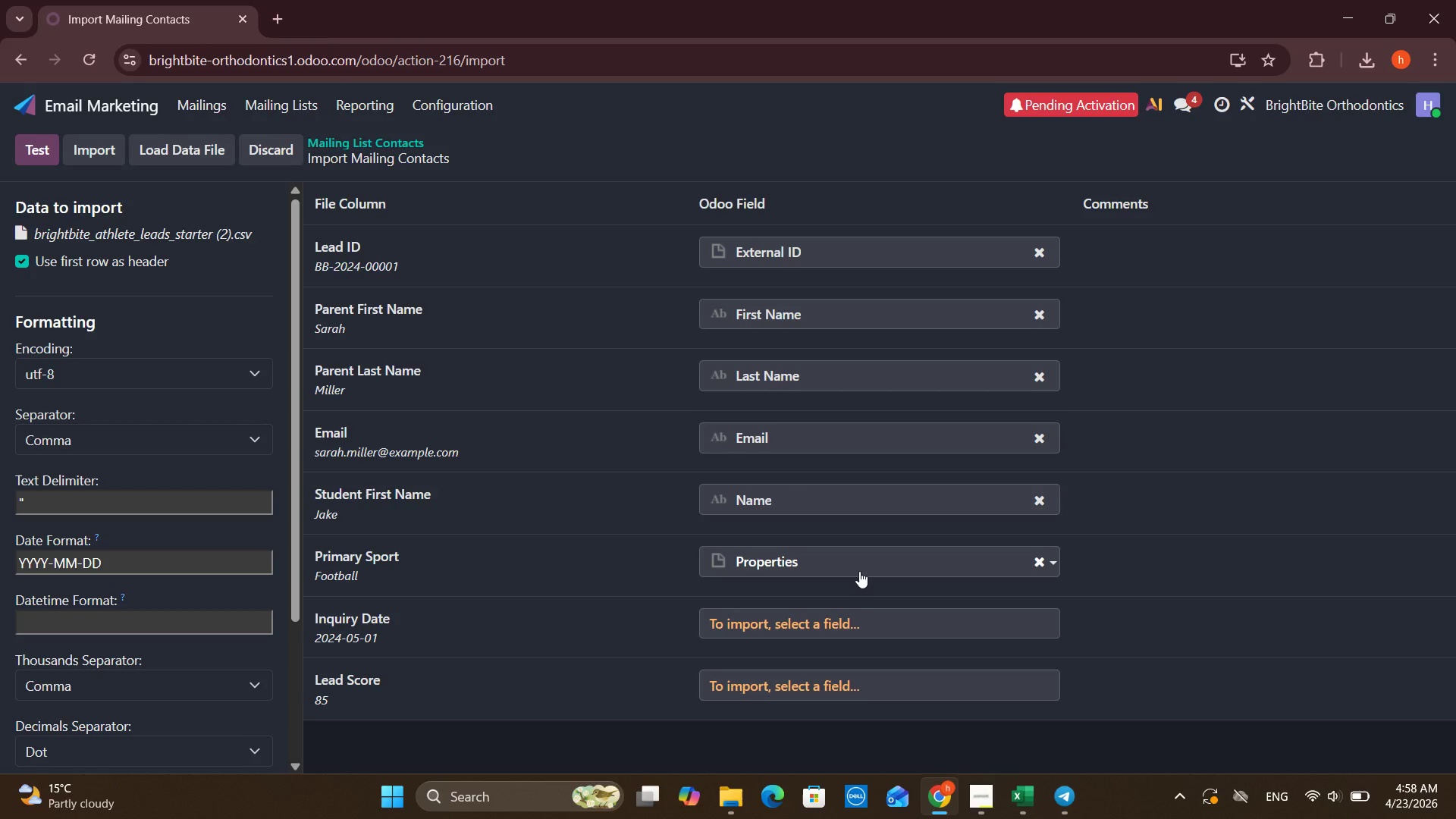 
mouse_move([852, 595])
 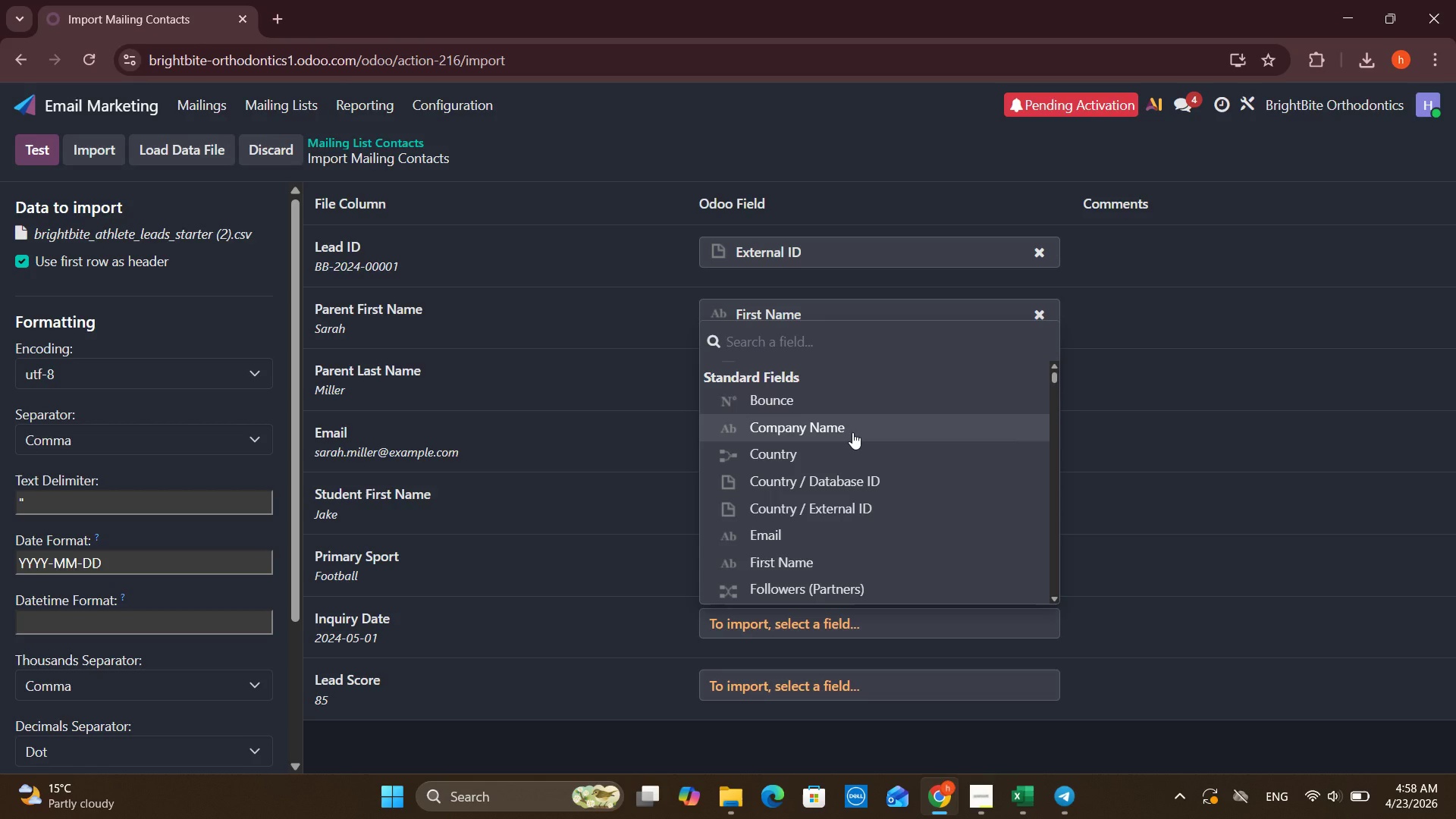 
type(da)
 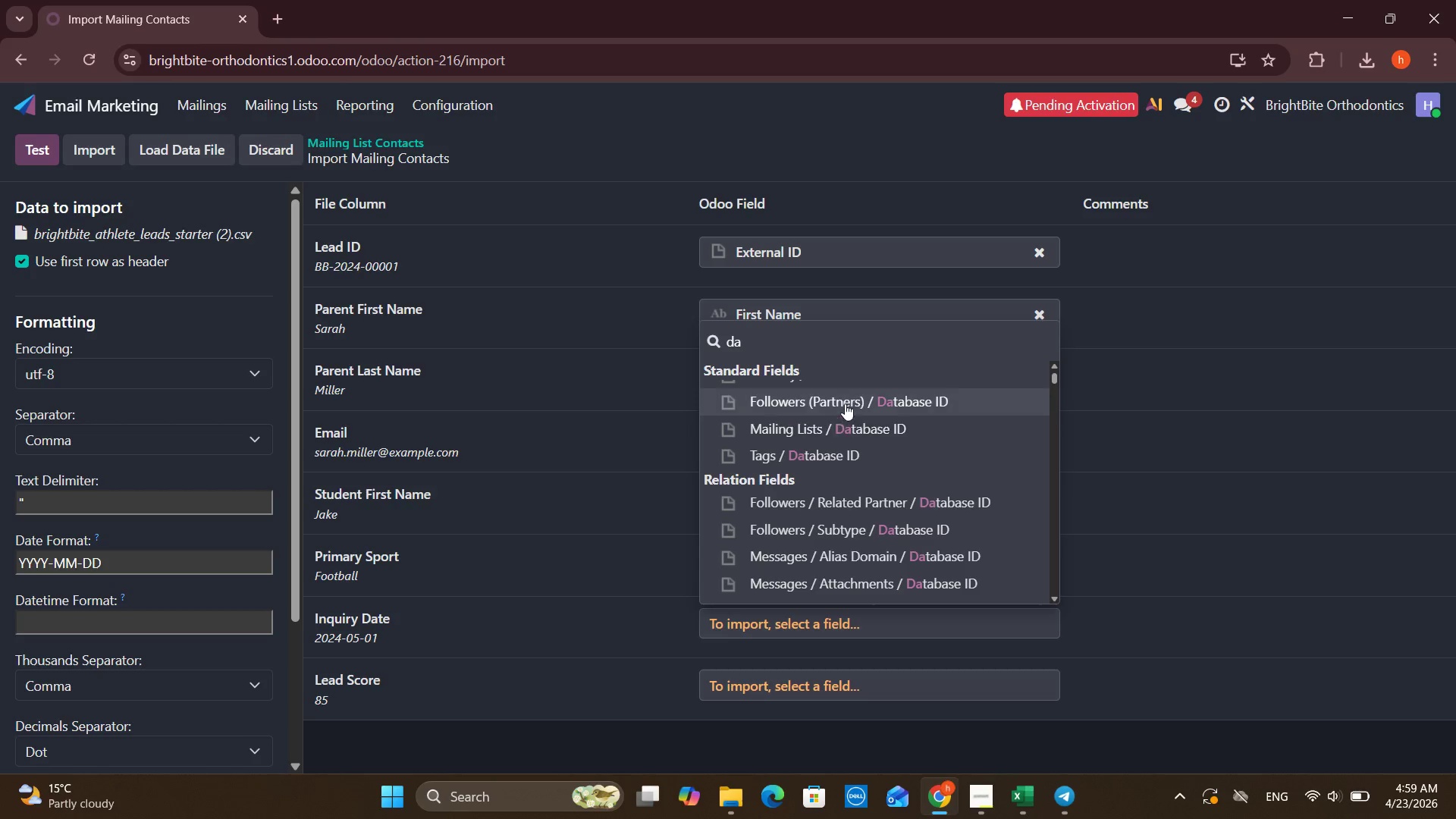 
type(te)
 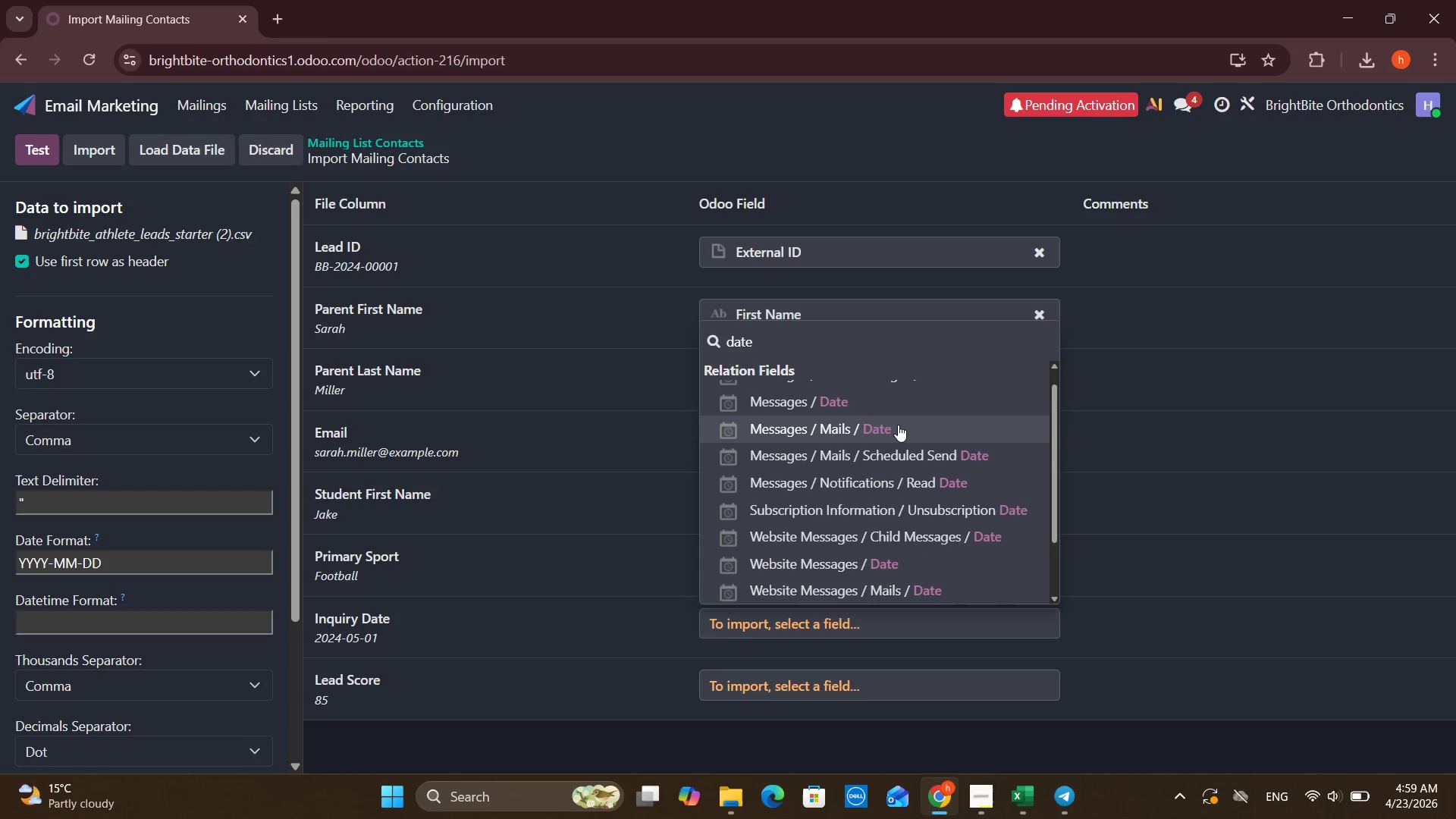 
scroll: coordinate [899, 428], scroll_direction: up, amount: 3.0
 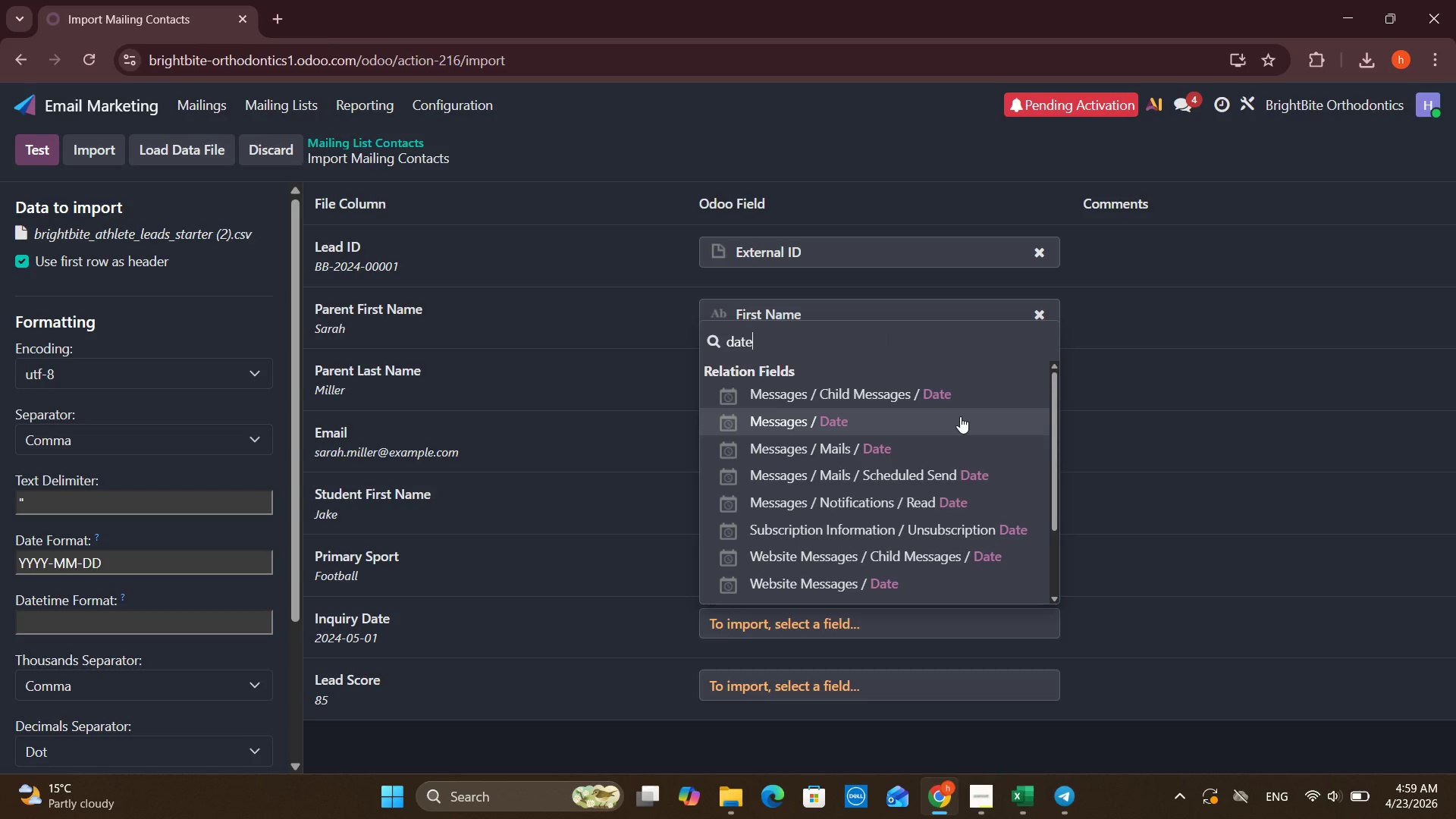 
left_click([960, 416])
 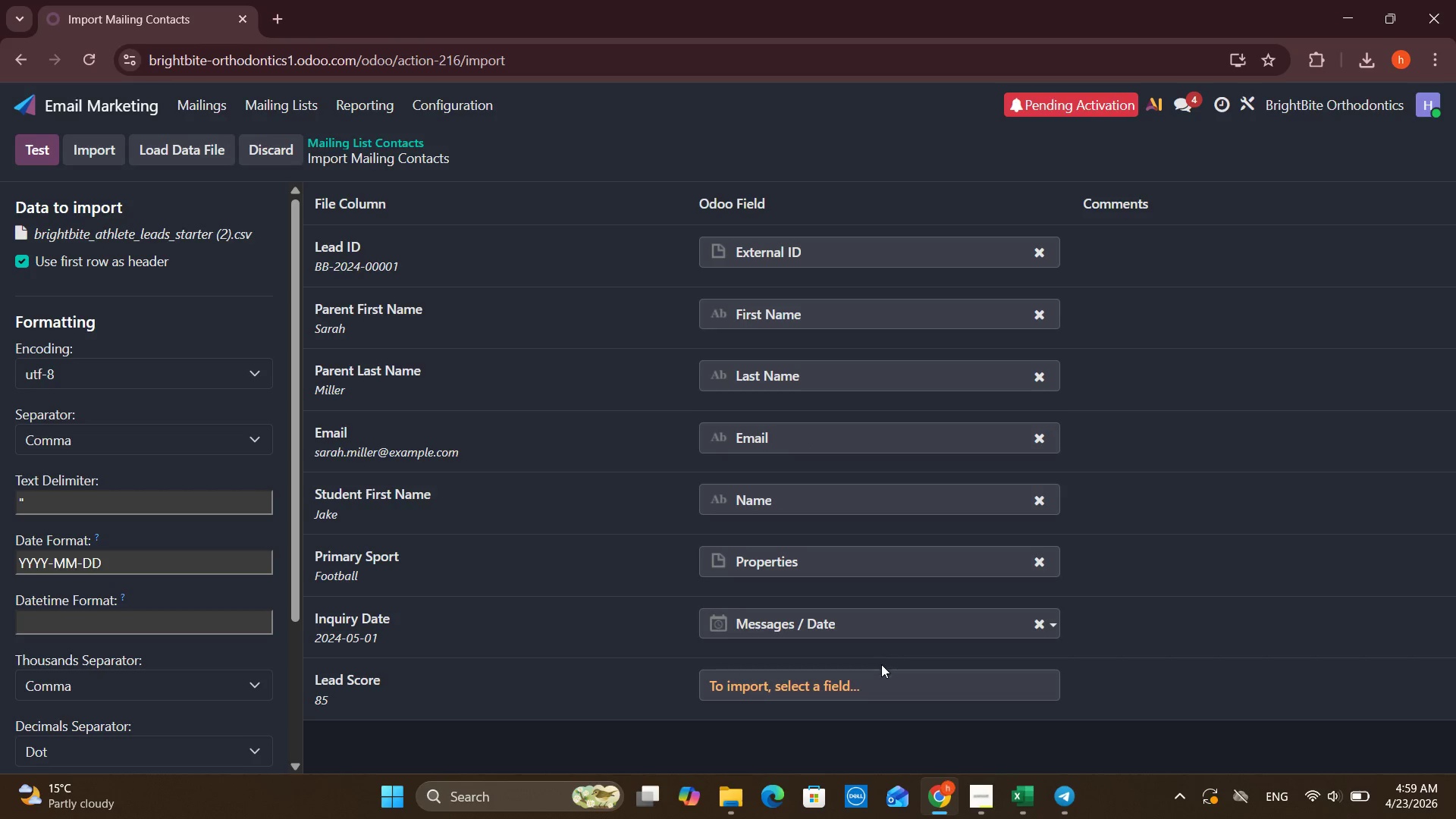 
left_click([868, 682])
 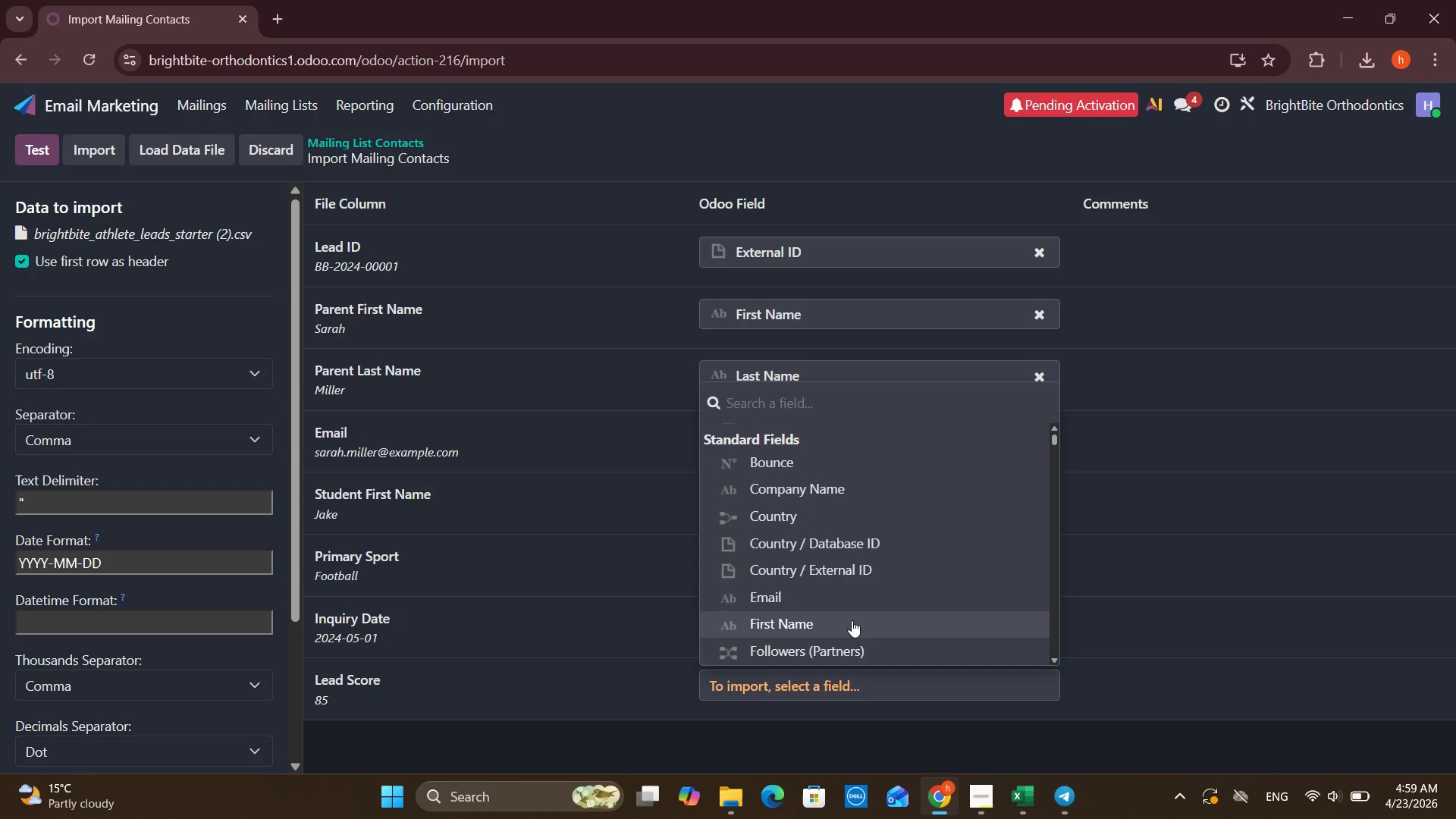 
scroll: coordinate [840, 552], scroll_direction: up, amount: 4.0
 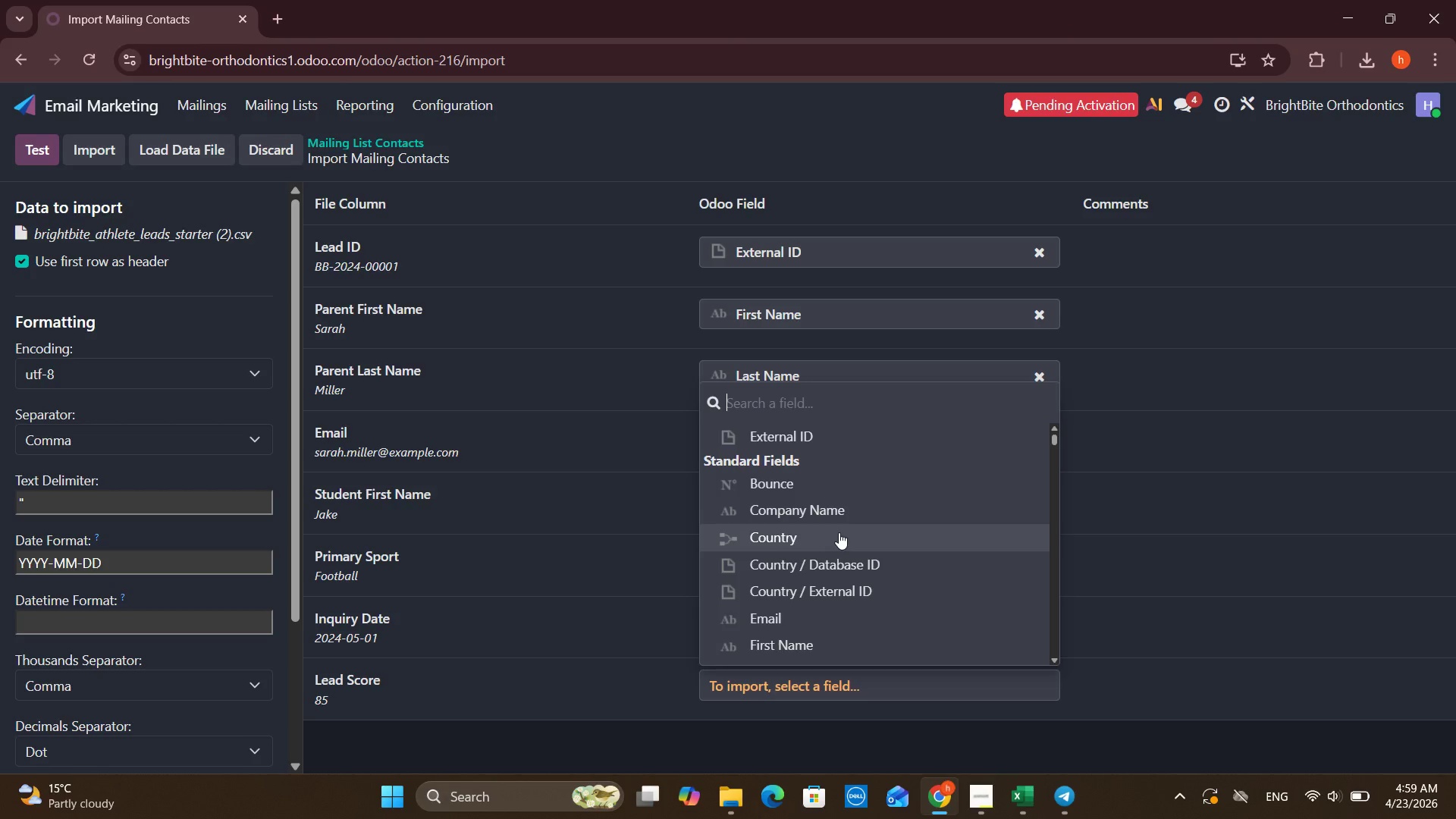 
type(sc)
 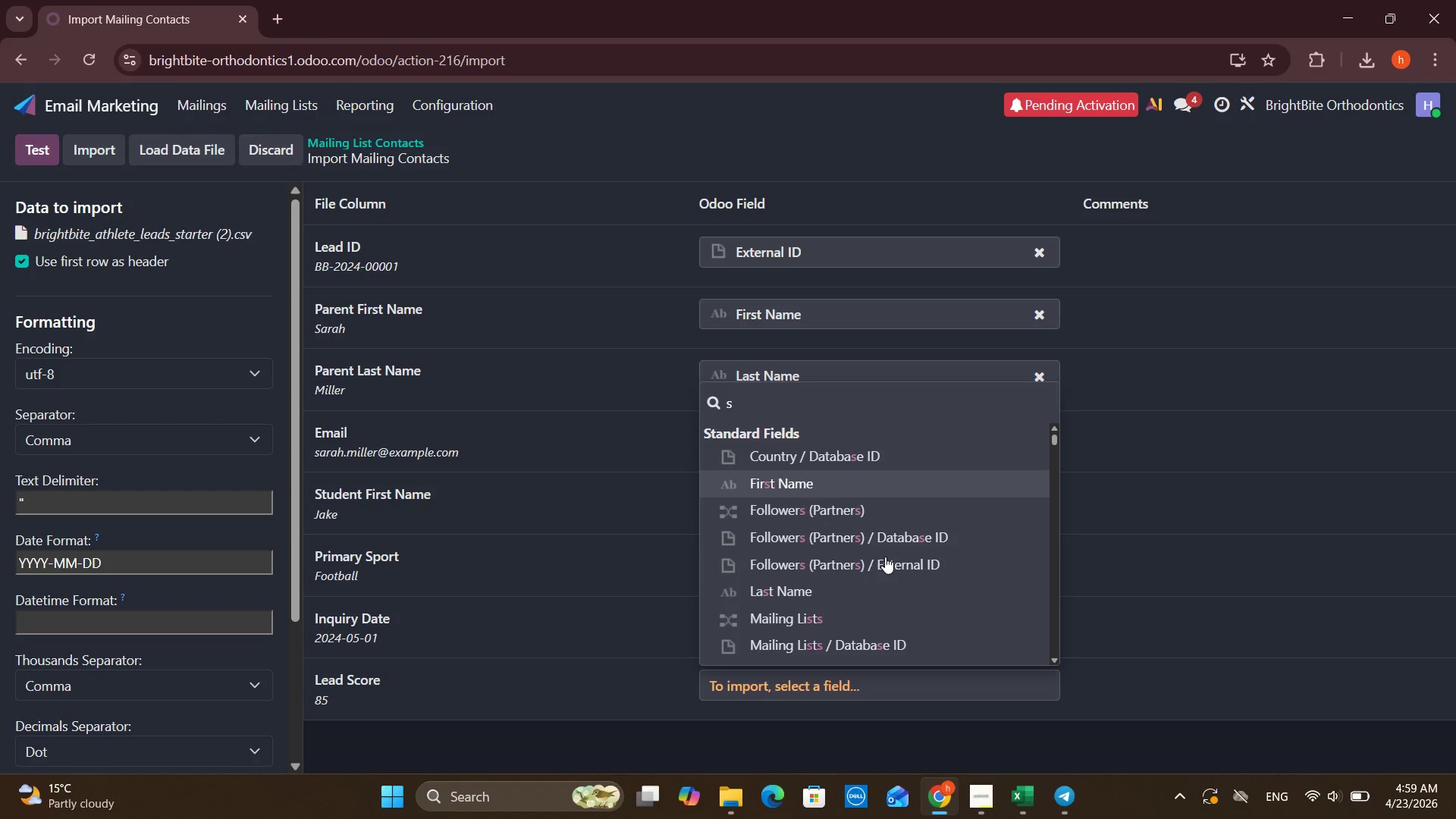 
key(O)
 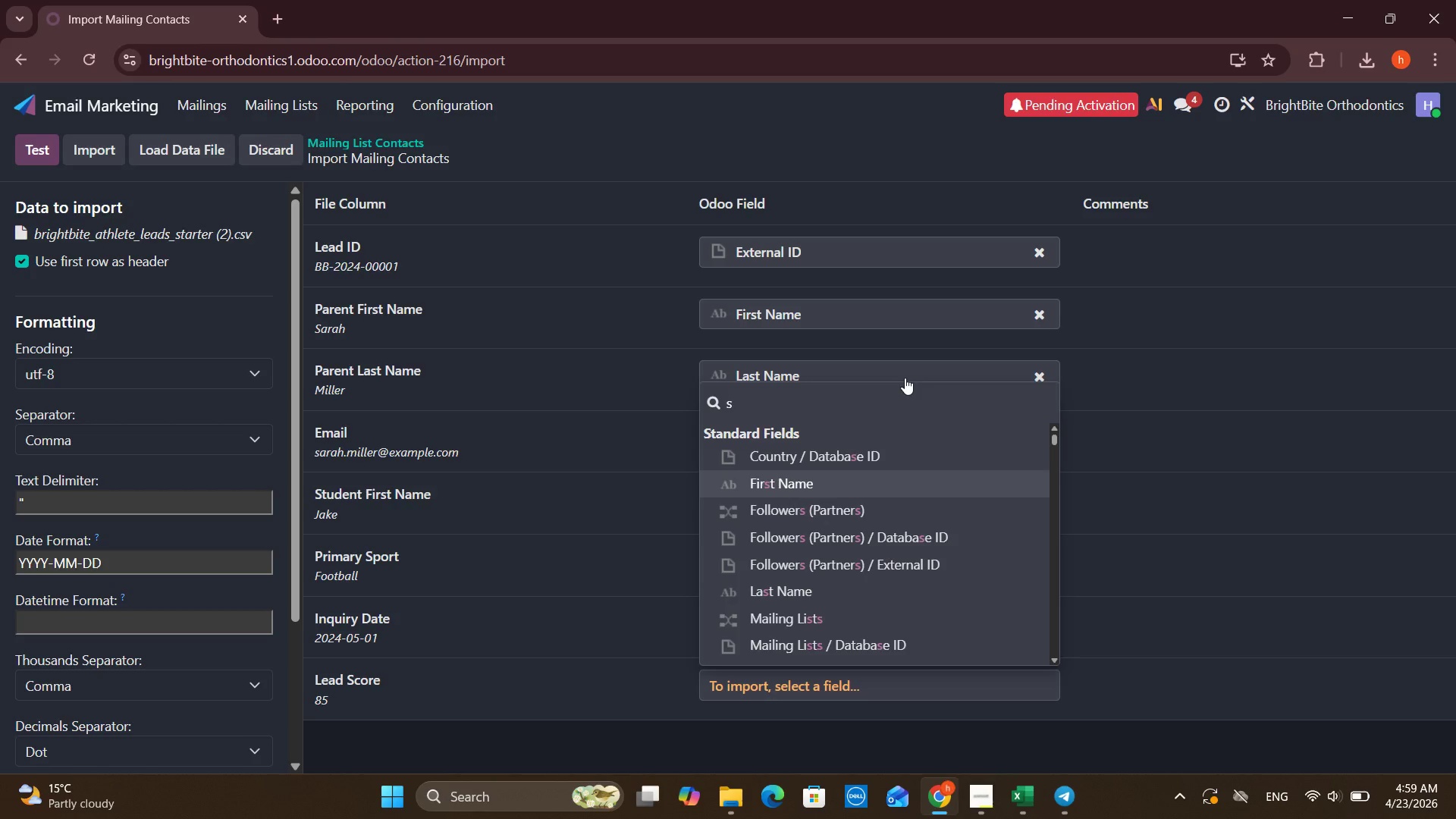 
left_click([898, 397])
 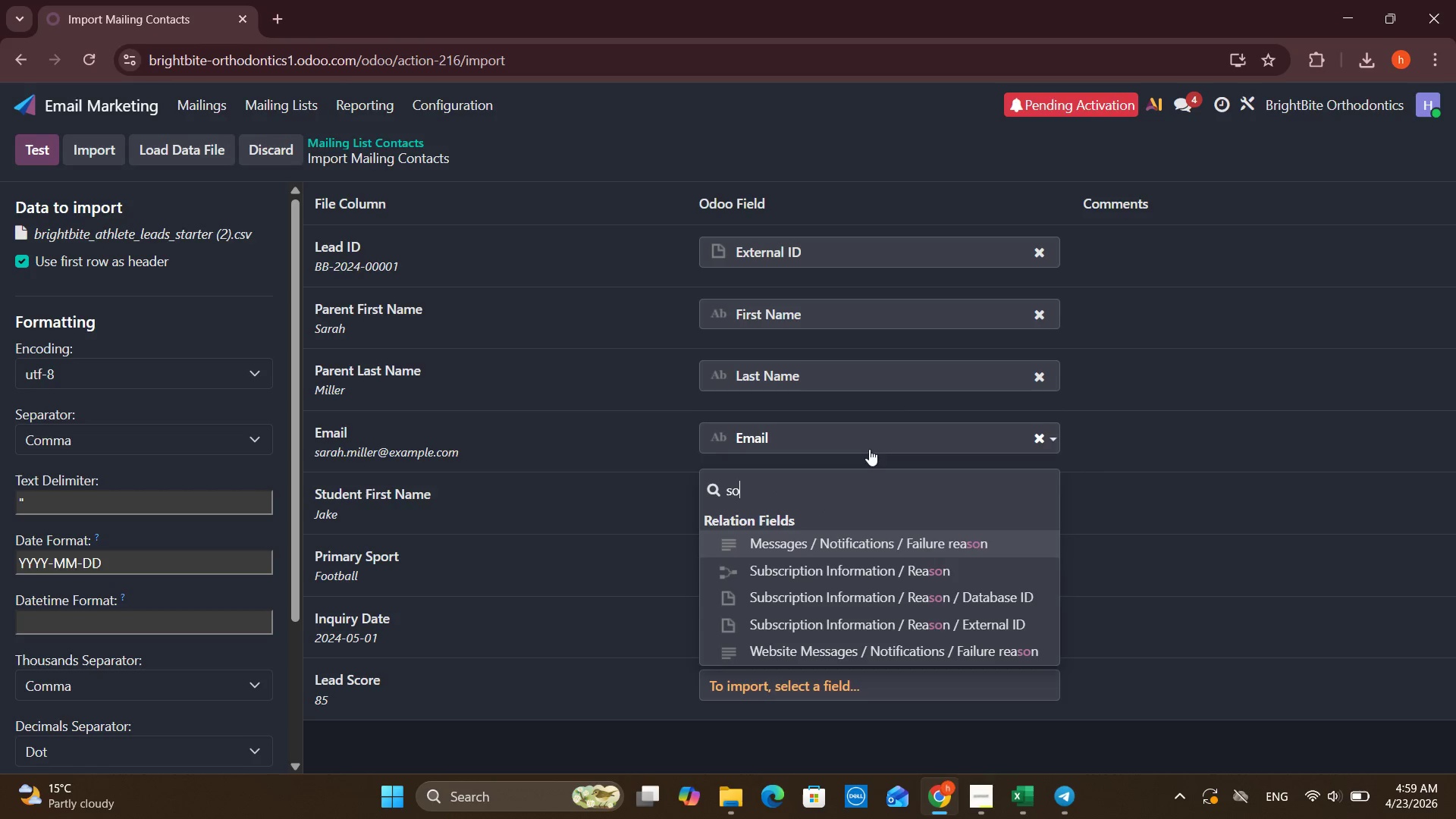 
left_click([853, 478])
 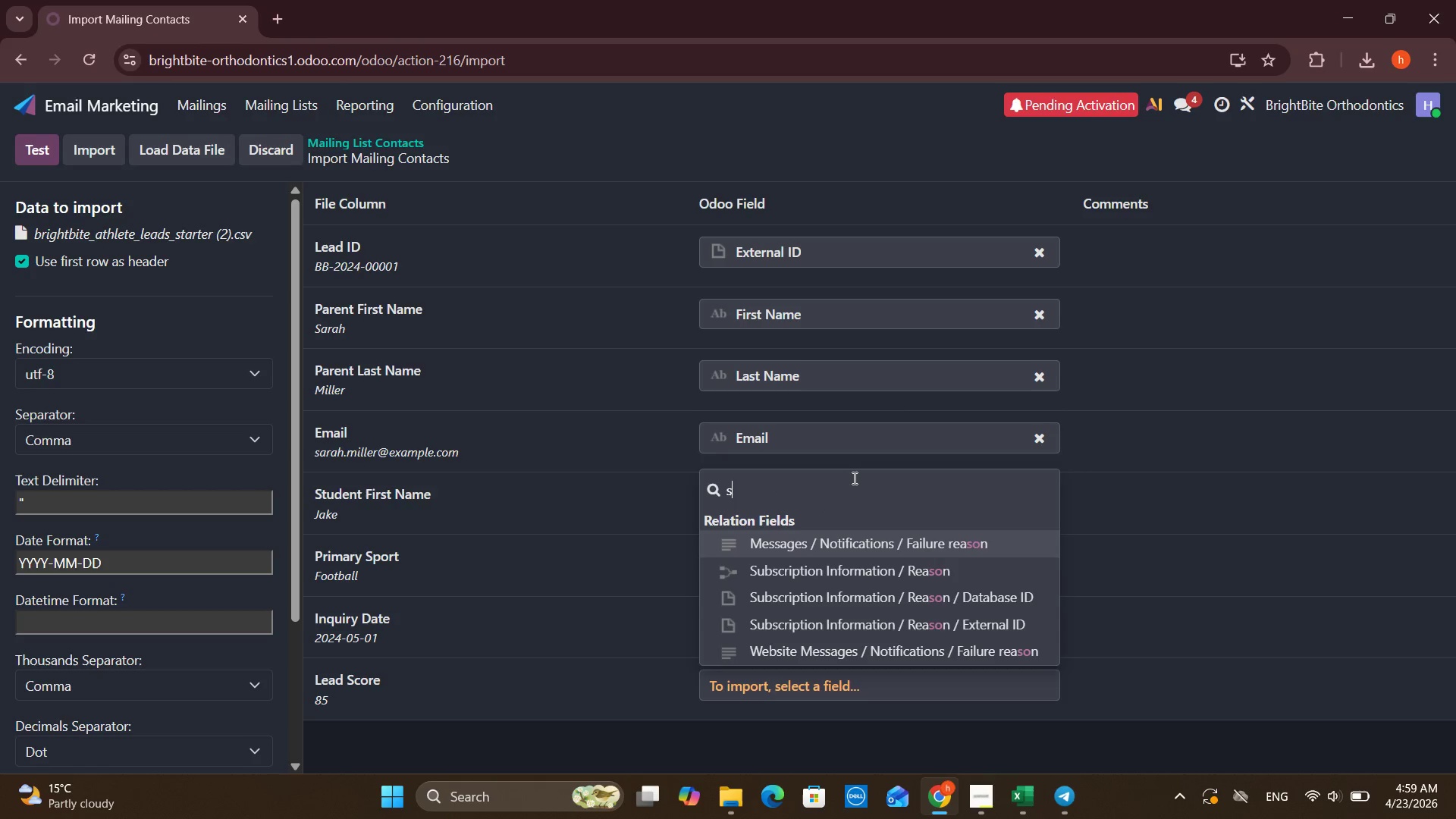 
key(Backspace)
type(cor)
key(Backspace)
key(Backspace)
key(Backspace)
key(Backspace)
type(num)
 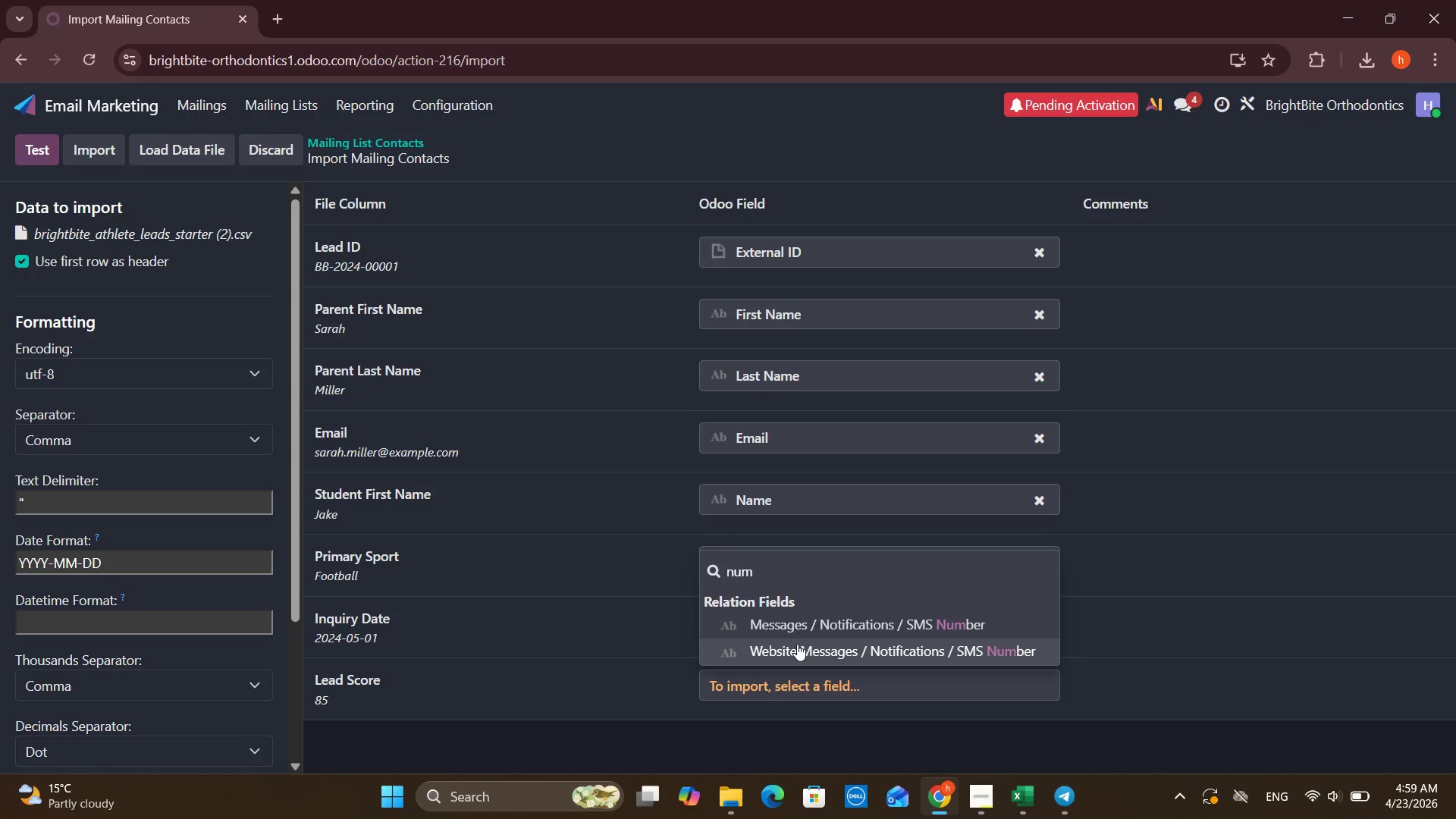 
key(Backspace)
 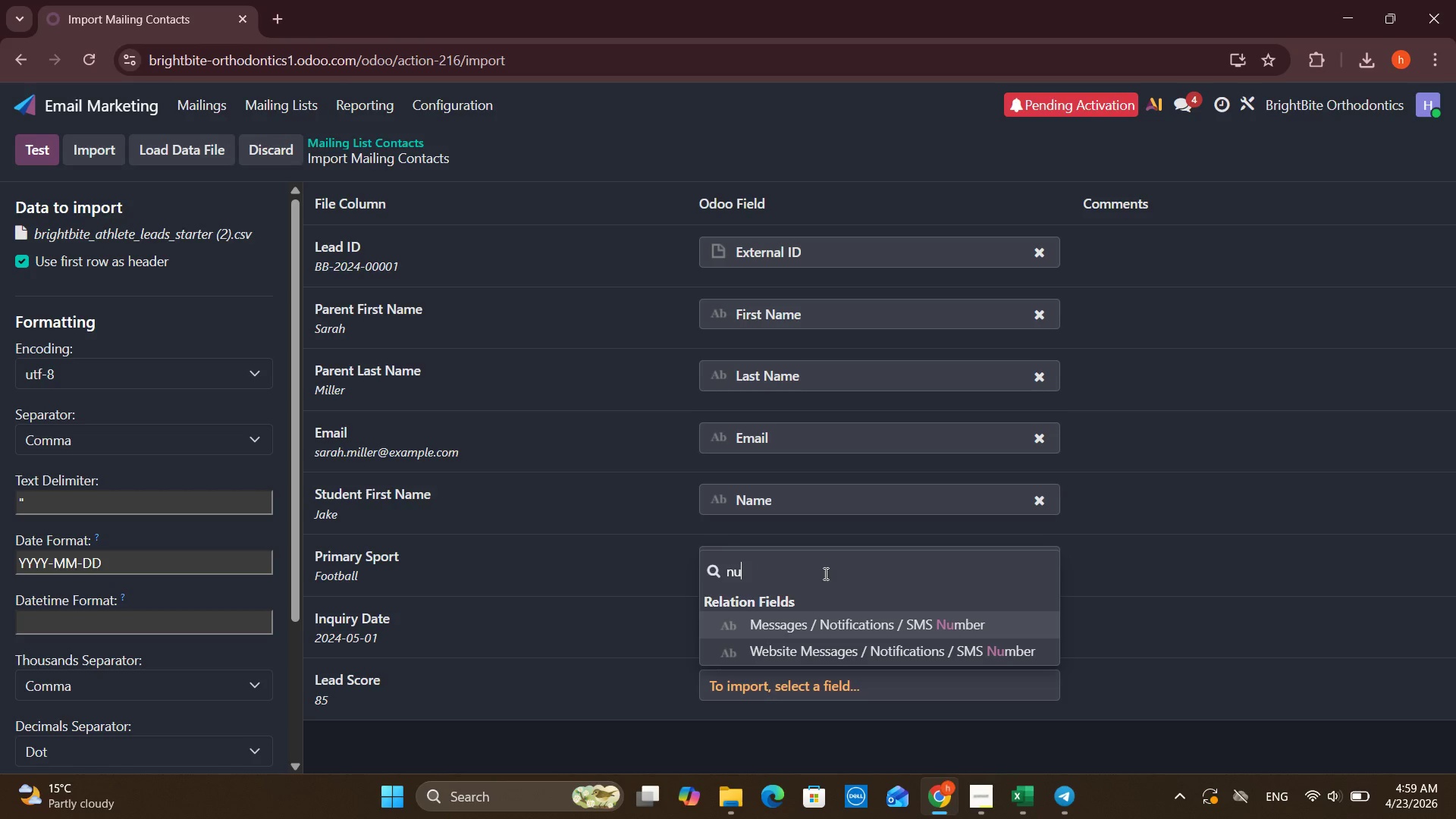 
key(Backspace)
 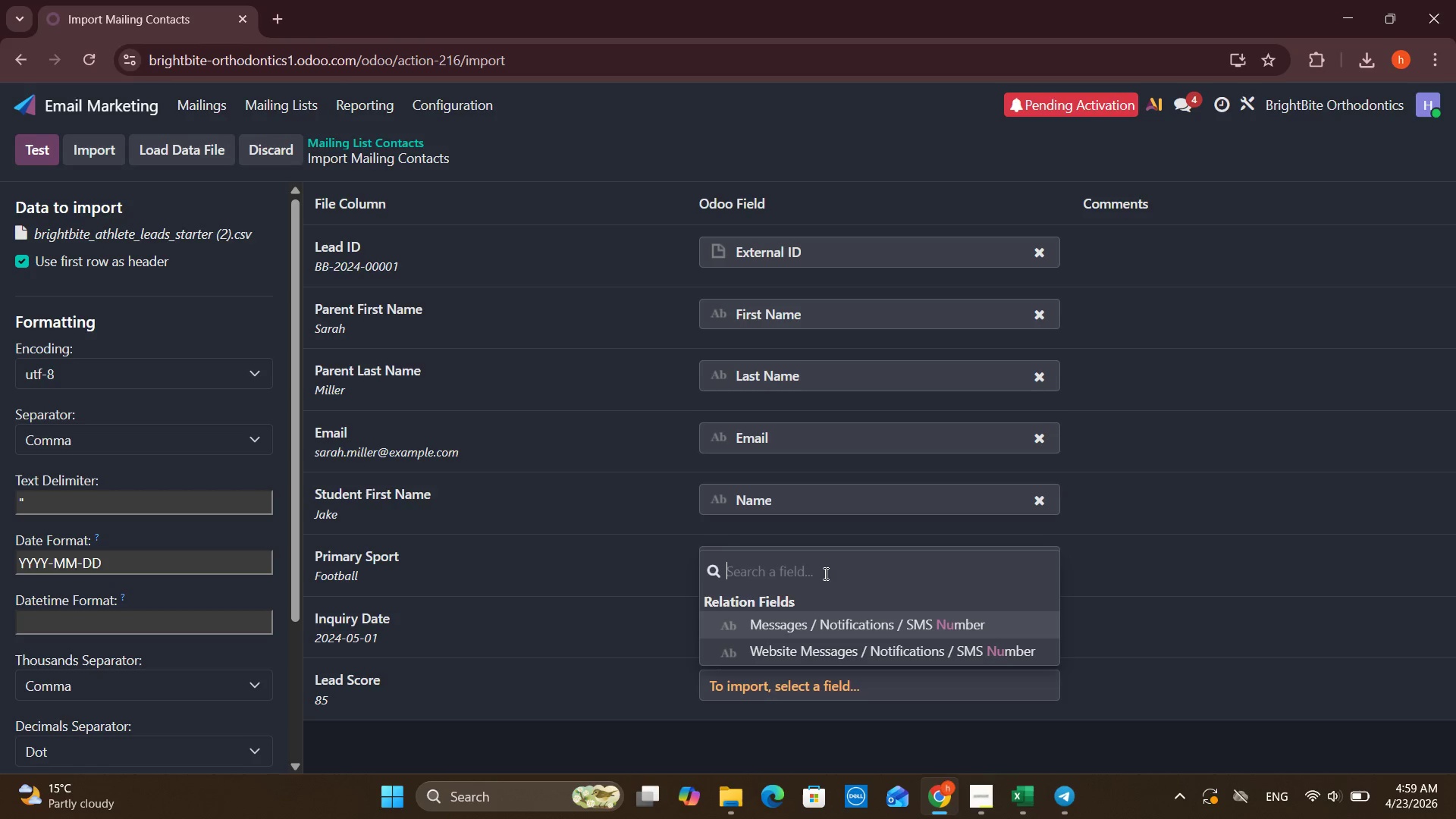 
key(Backspace)
 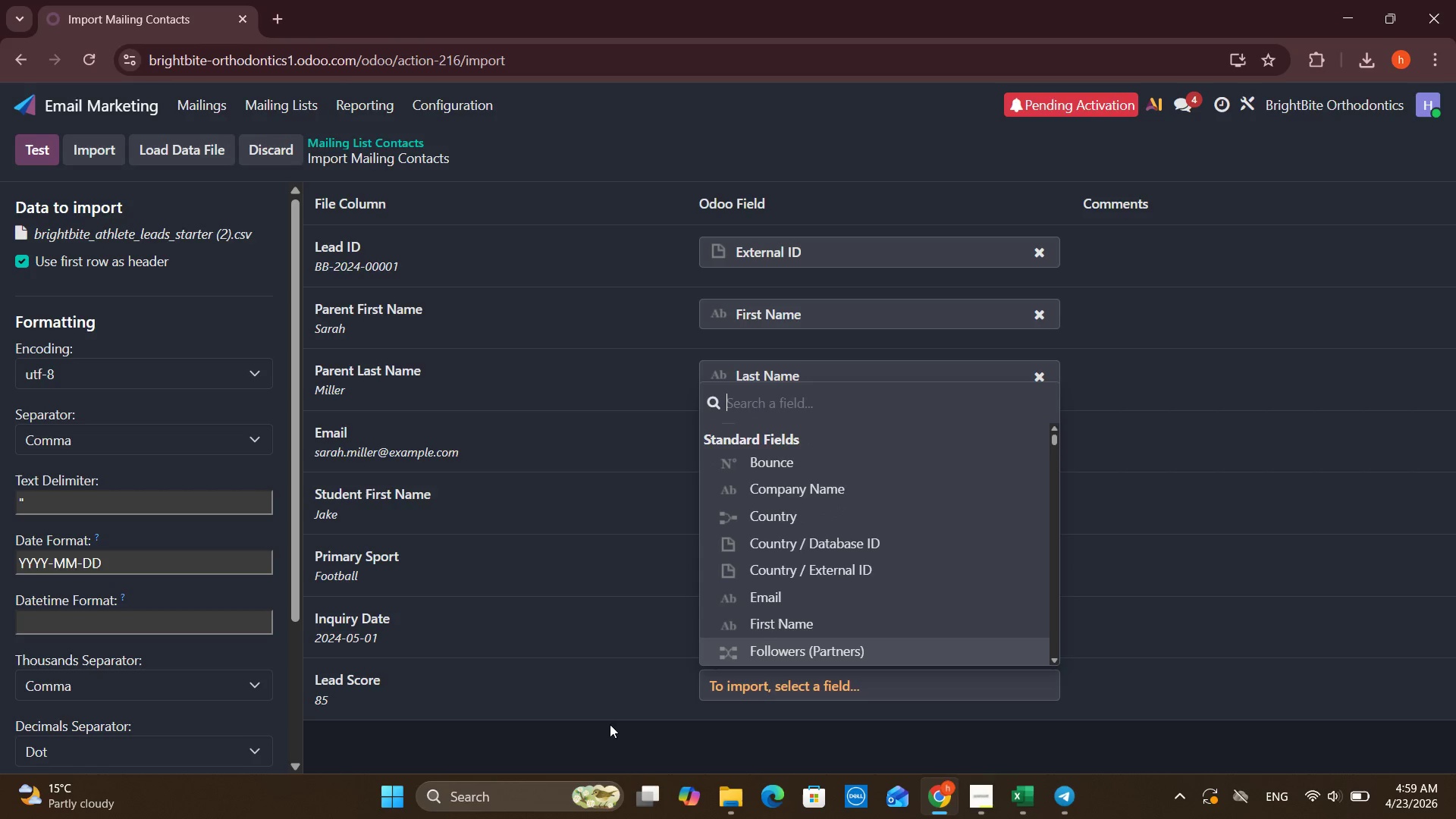 
left_click([608, 726])
 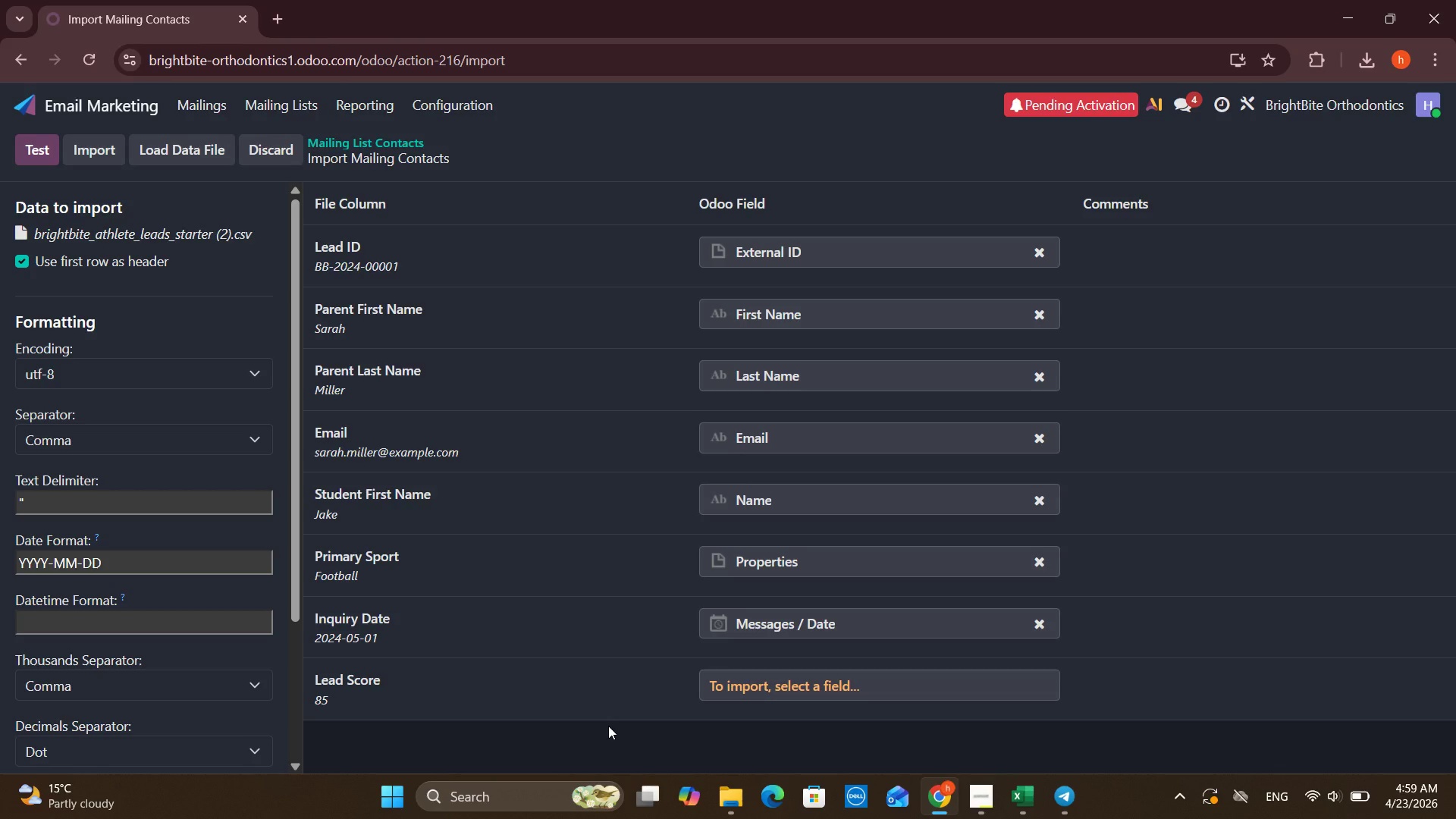 
key(Meta+Shift+S)
 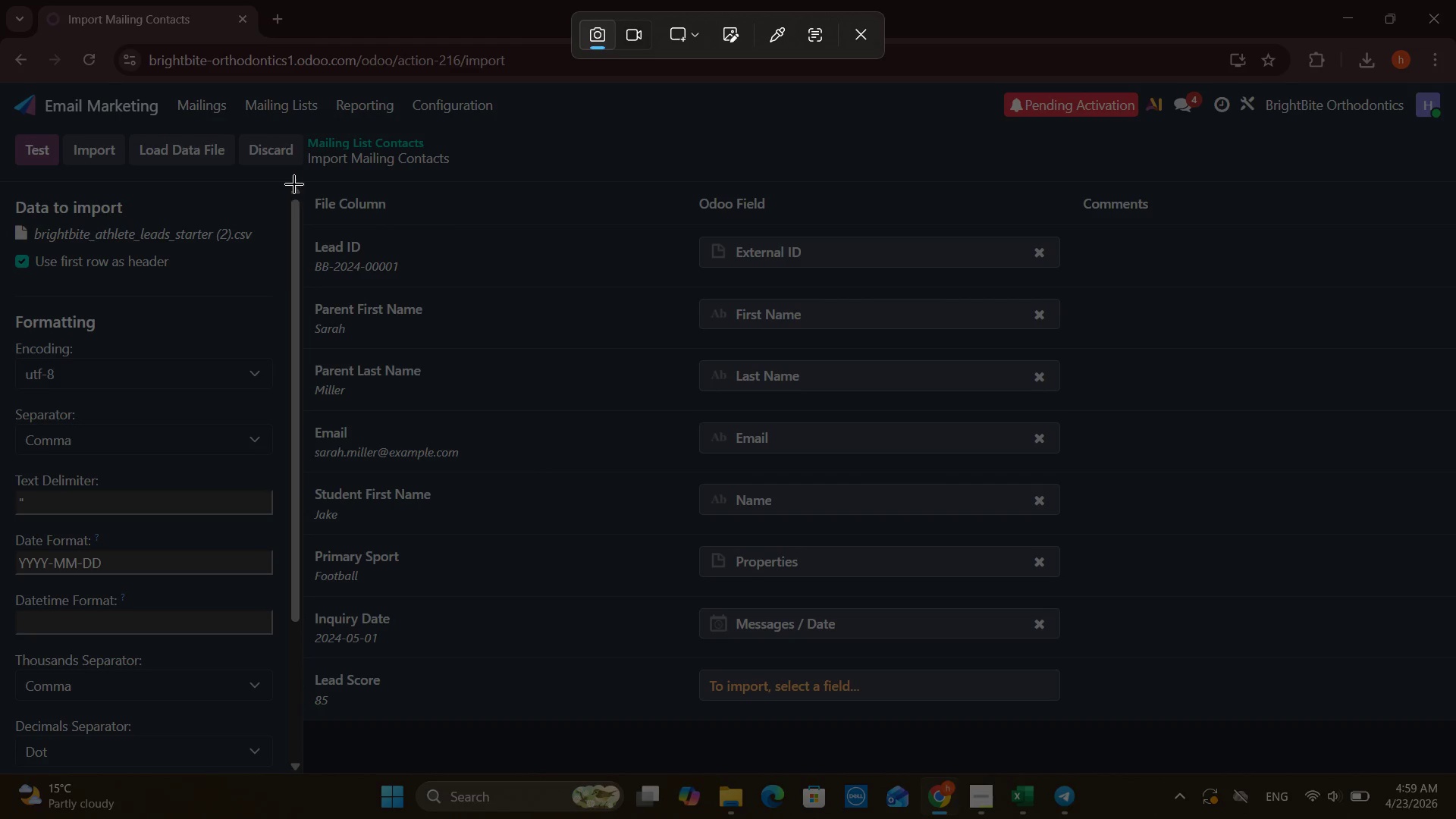 
left_click_drag(start_coordinate=[304, 180], to_coordinate=[1068, 730])
 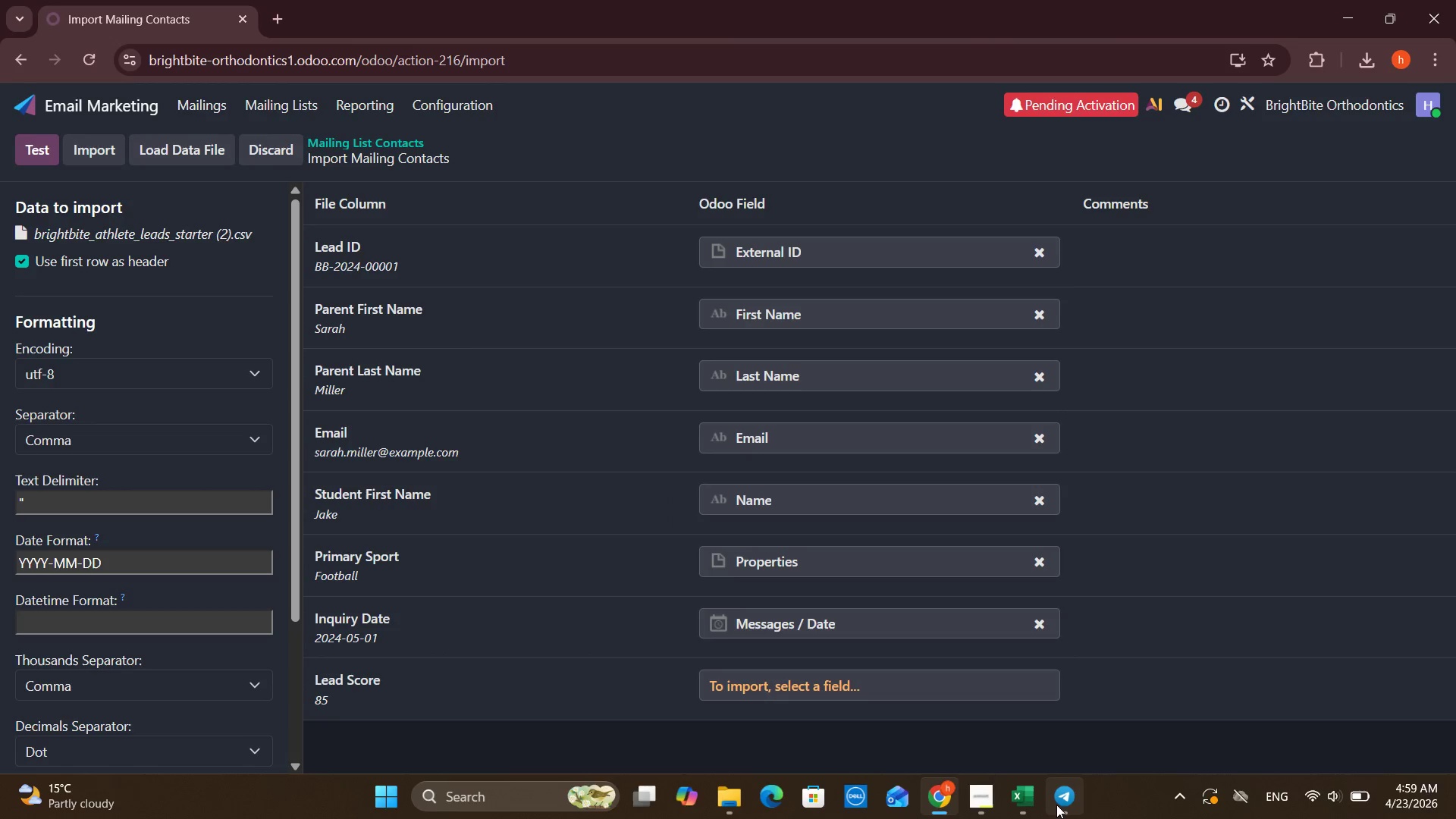 
left_click([1056, 805])
 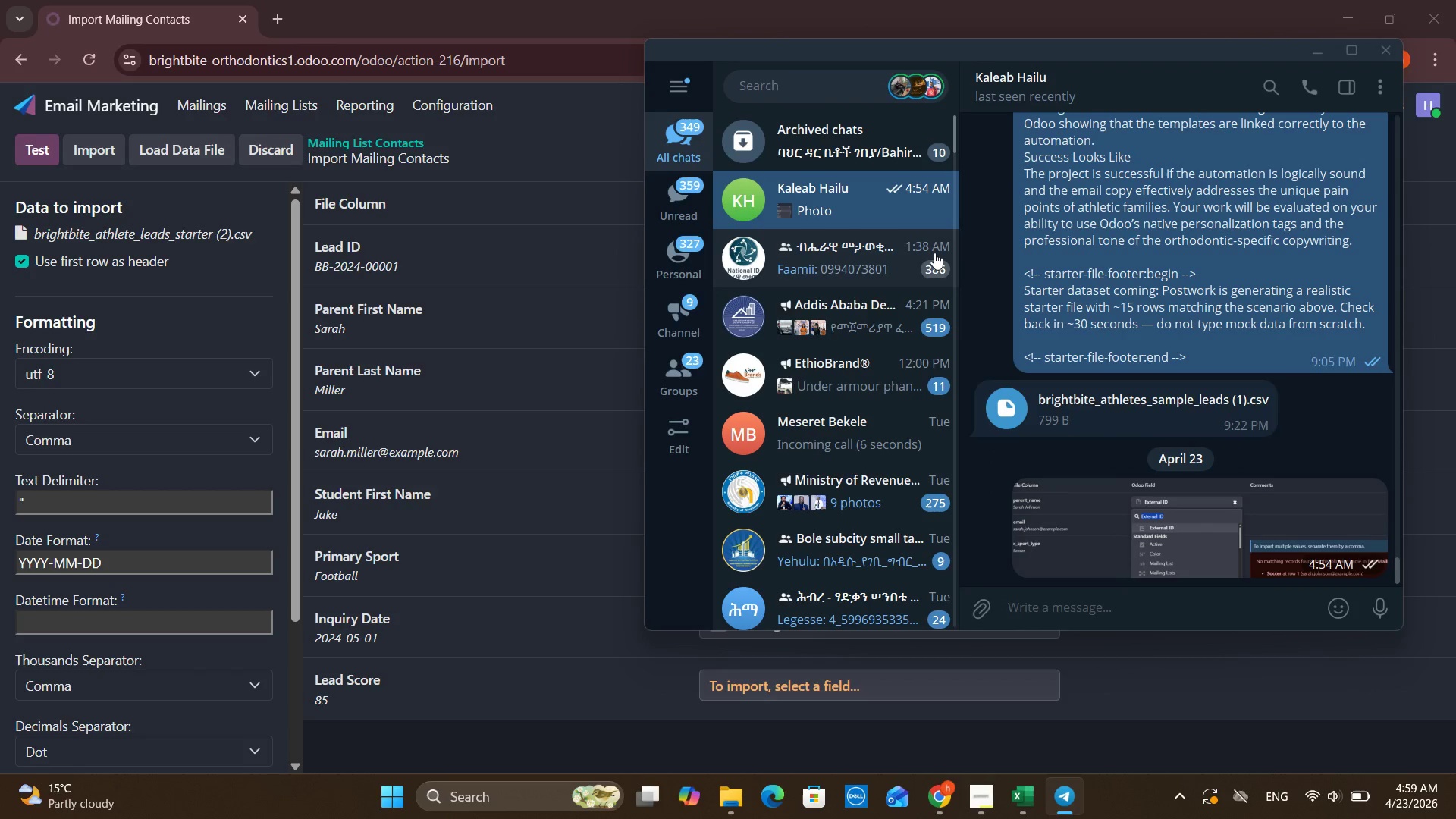 
key(Control+V)
 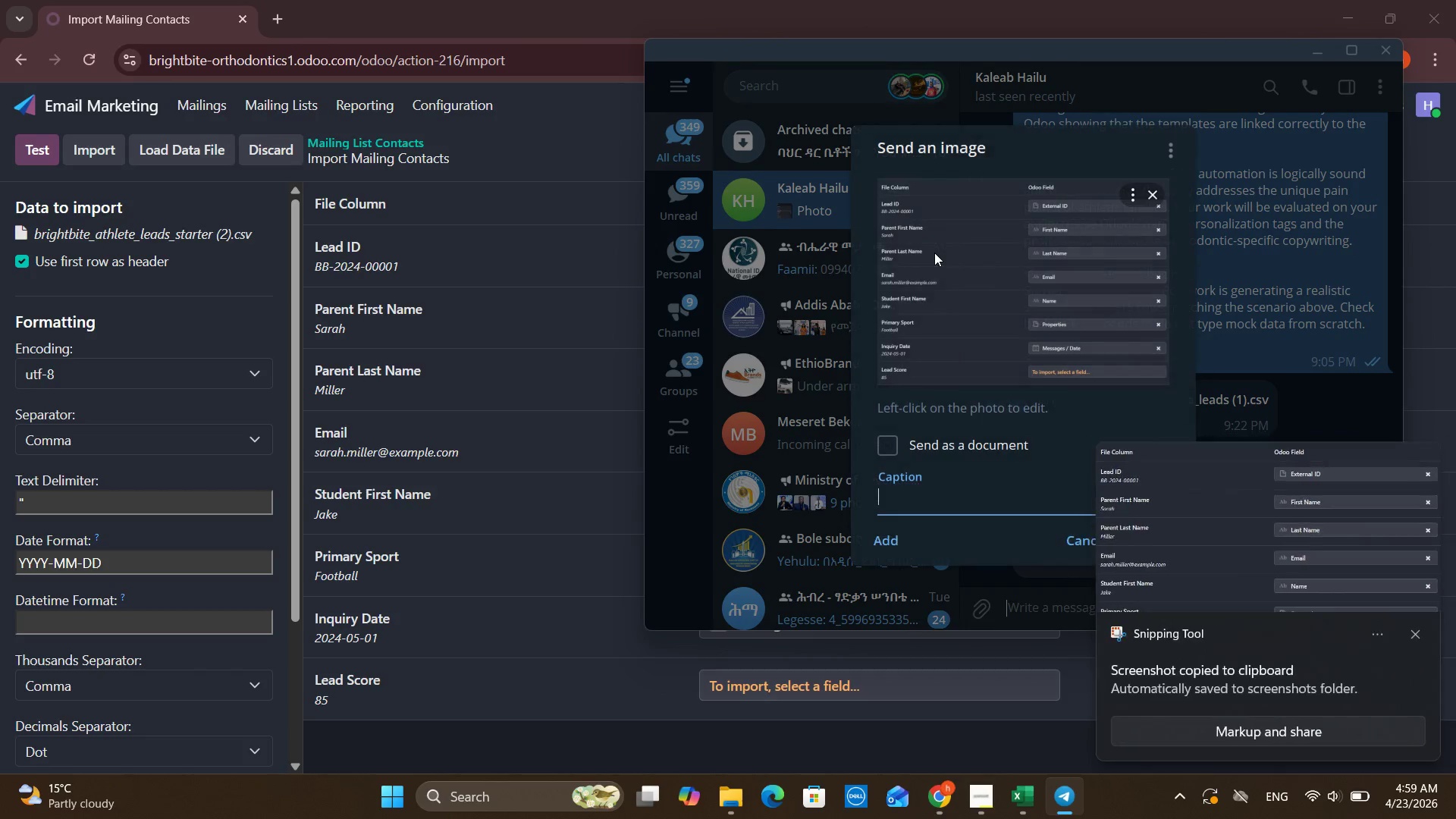 
key(NumpadEnter)
 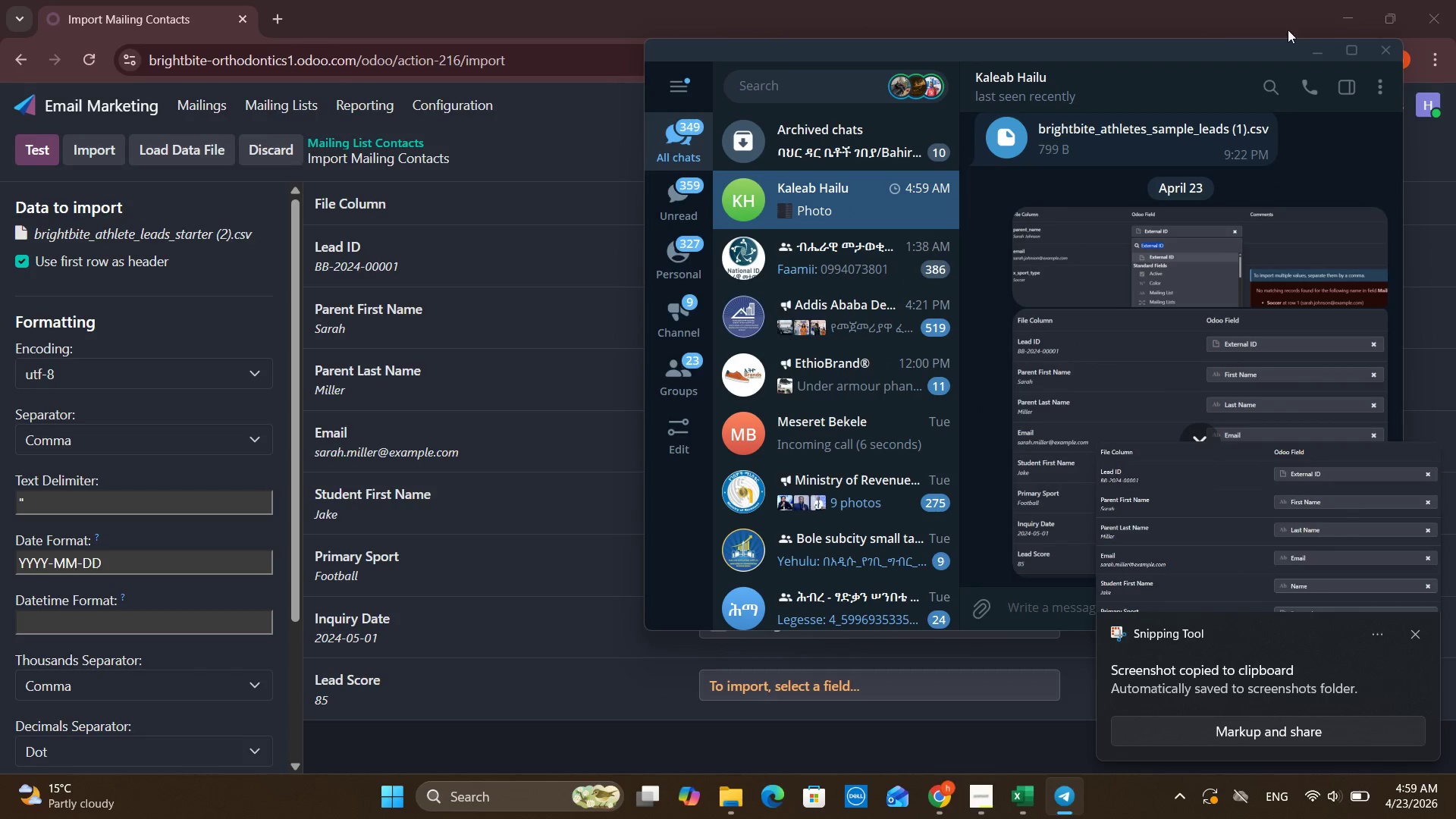 
left_click([1310, 52])
 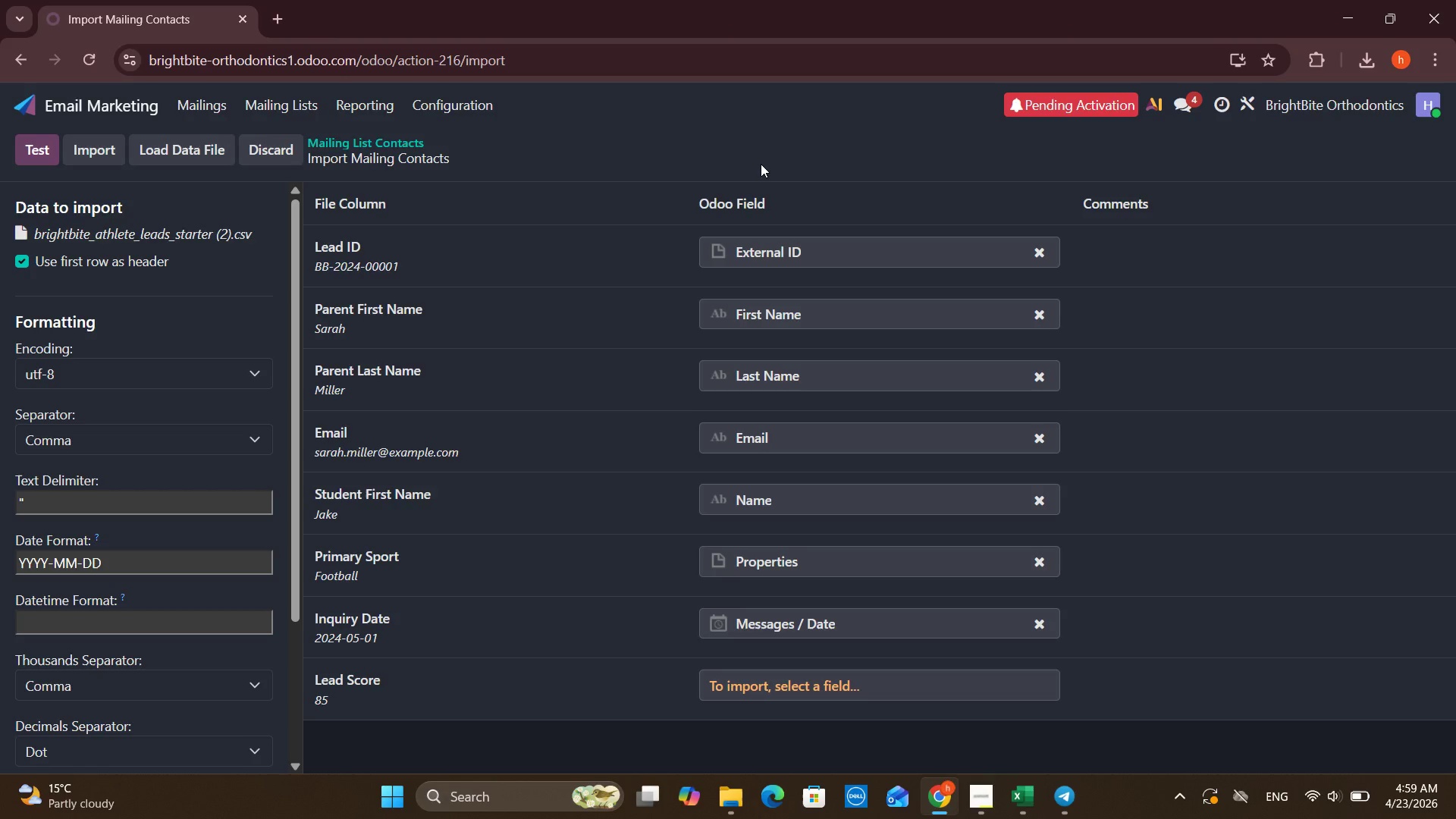 
wait(21.97)
 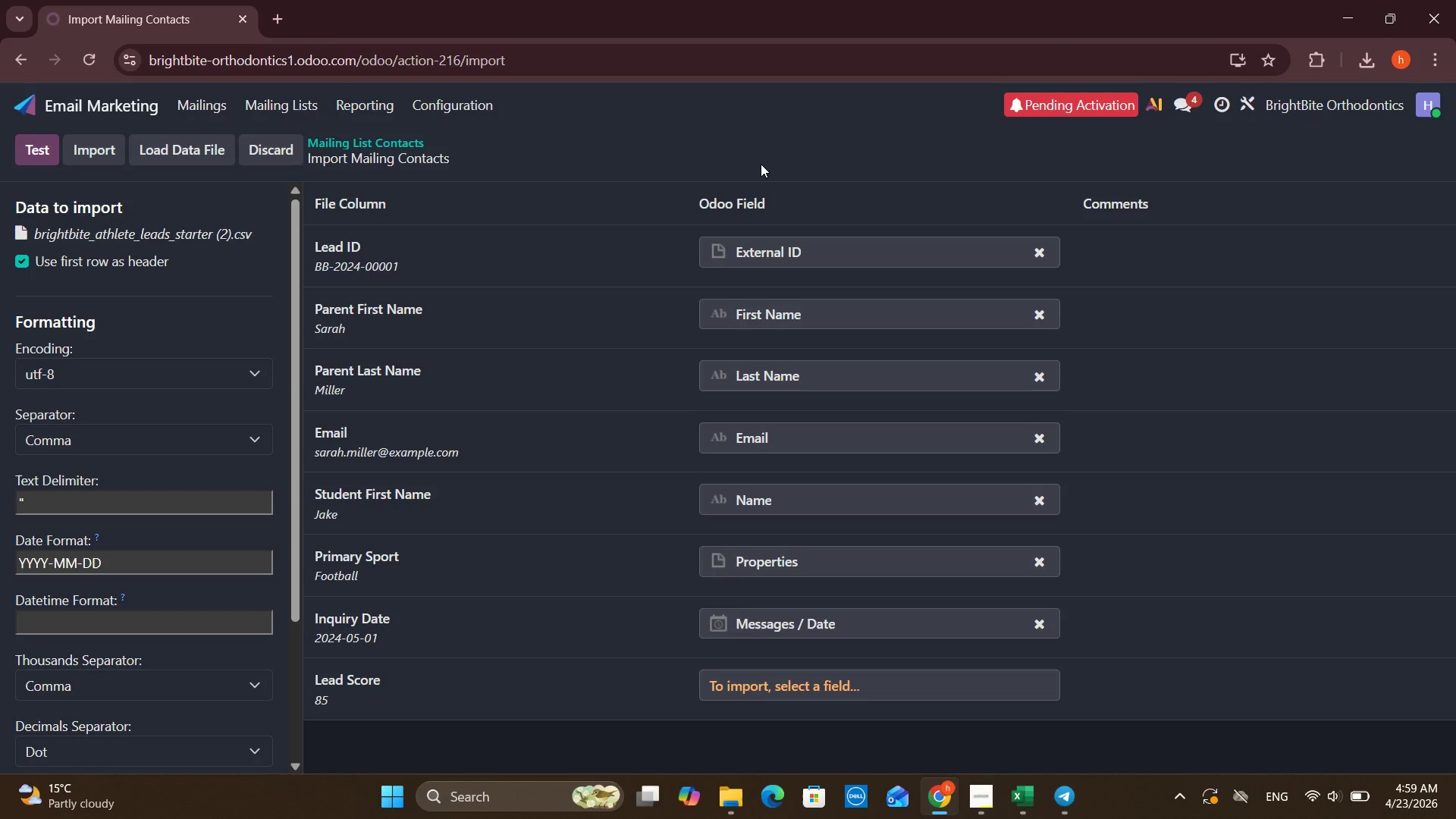 
scroll: coordinate [539, 361], scroll_direction: down, amount: 9.0
 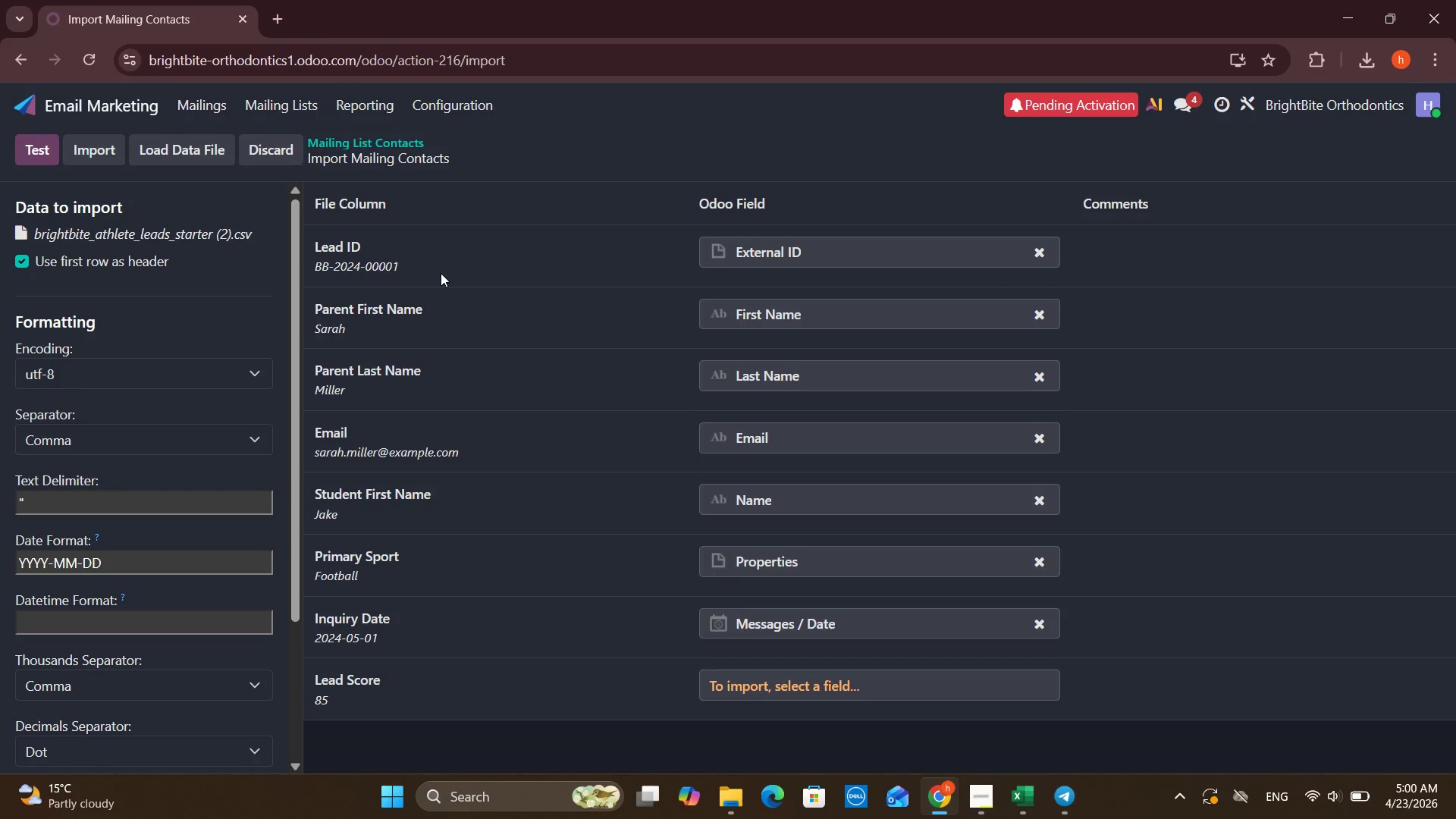 
wait(16.16)
 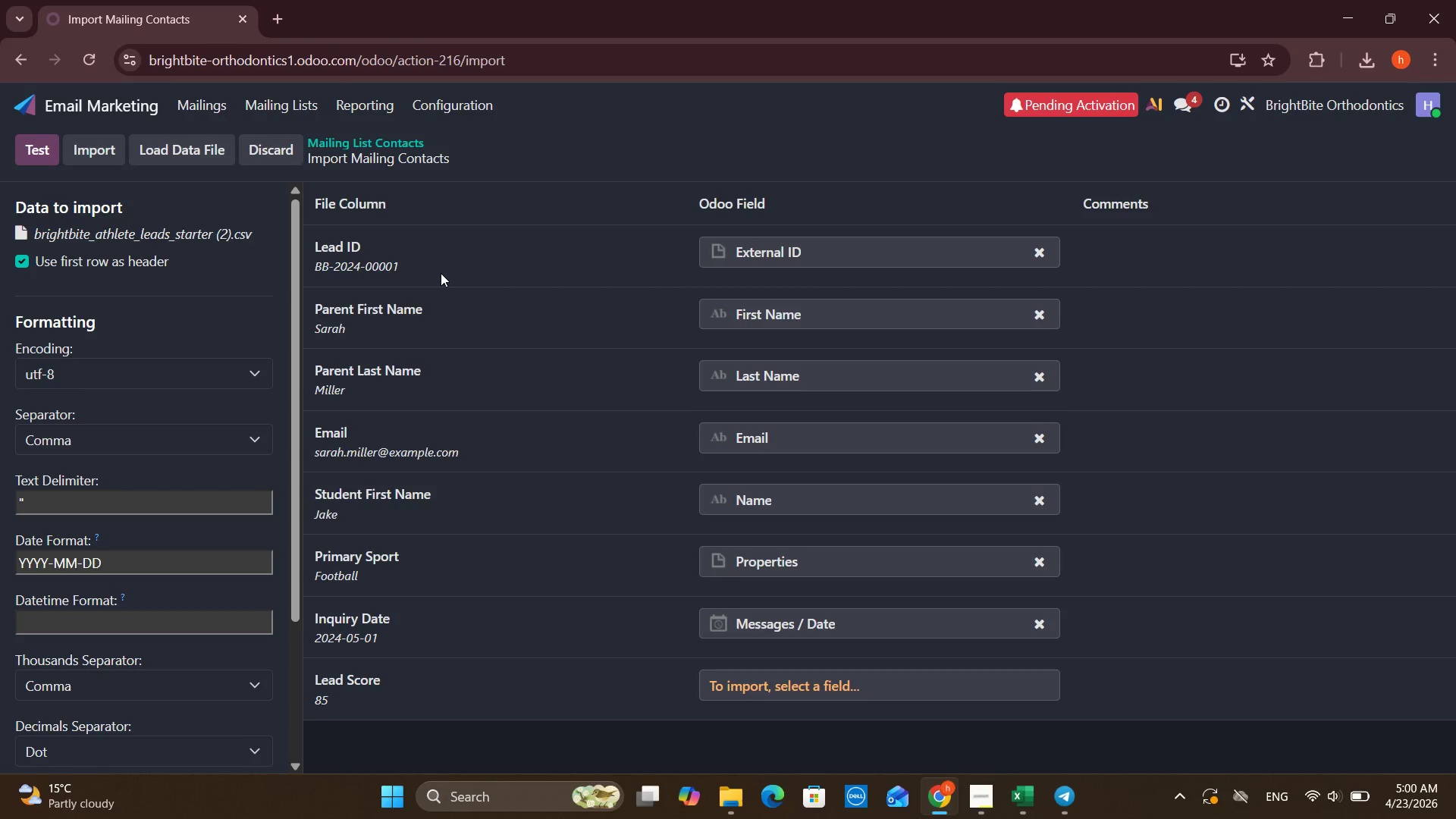 
left_click([801, 579])
 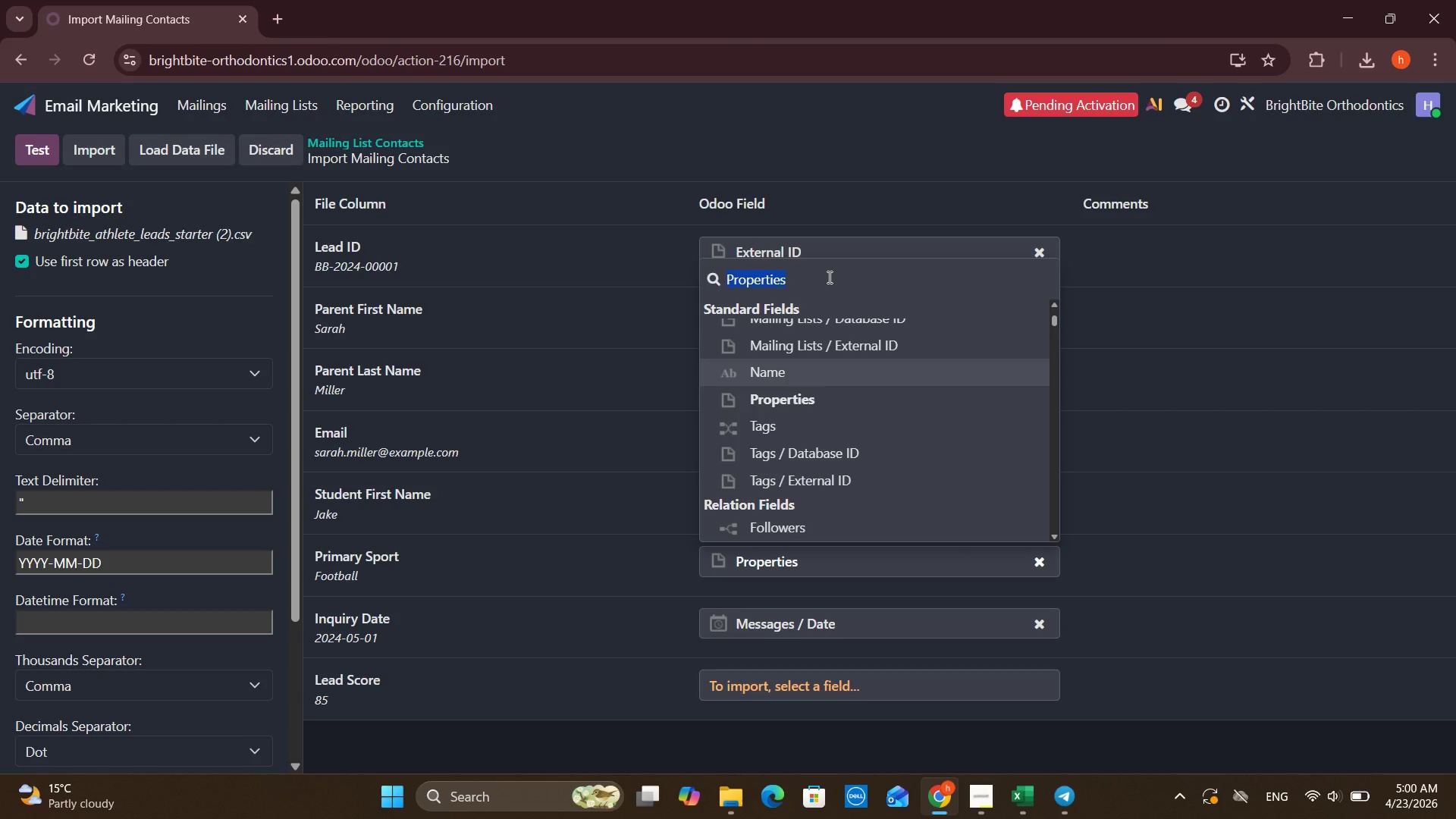 
type(pRIMA)
key(Backspace)
key(Backspace)
key(Backspace)
key(Backspace)
key(Backspace)
type(Primary)
 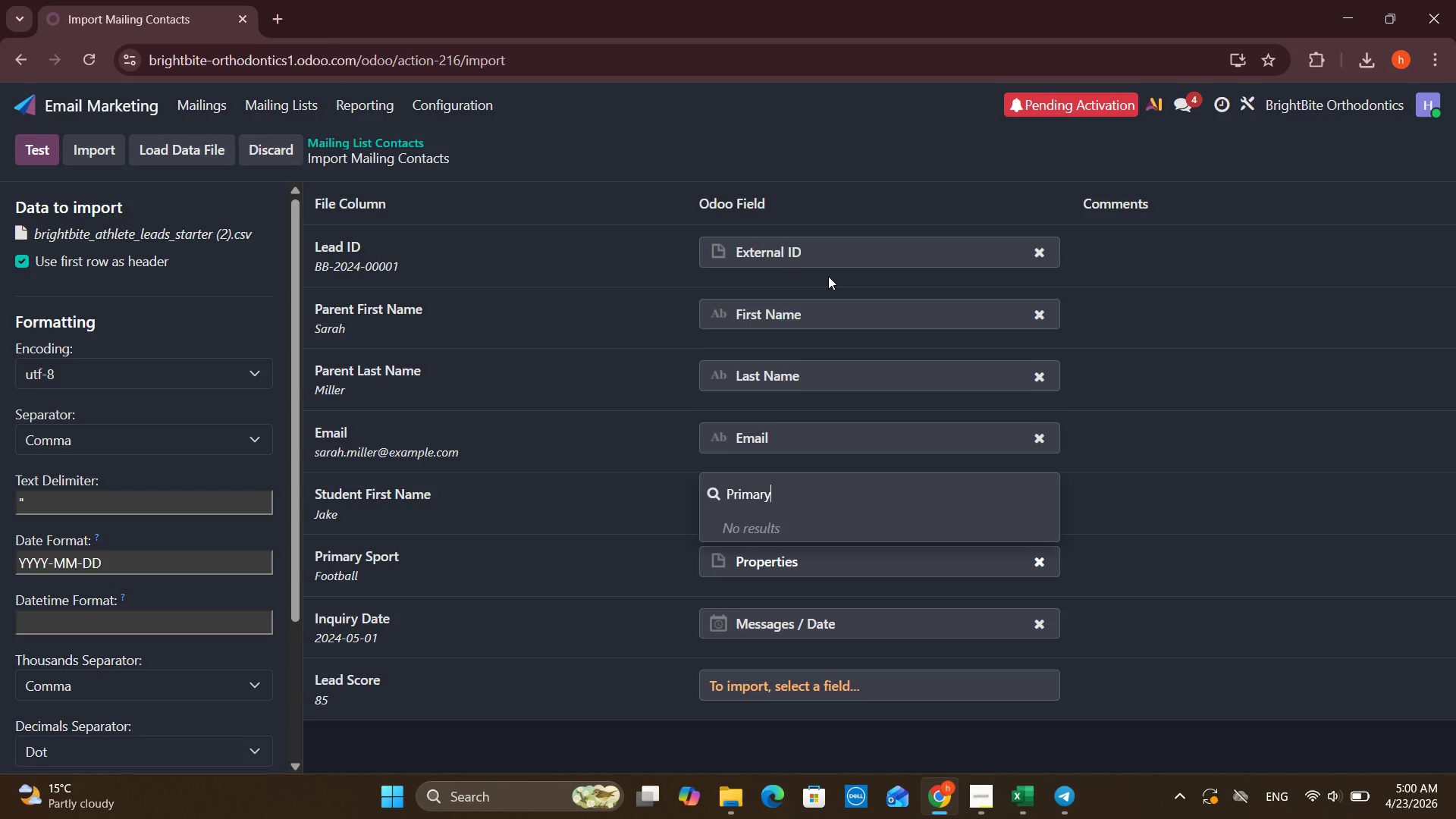 
wait(8.2)
 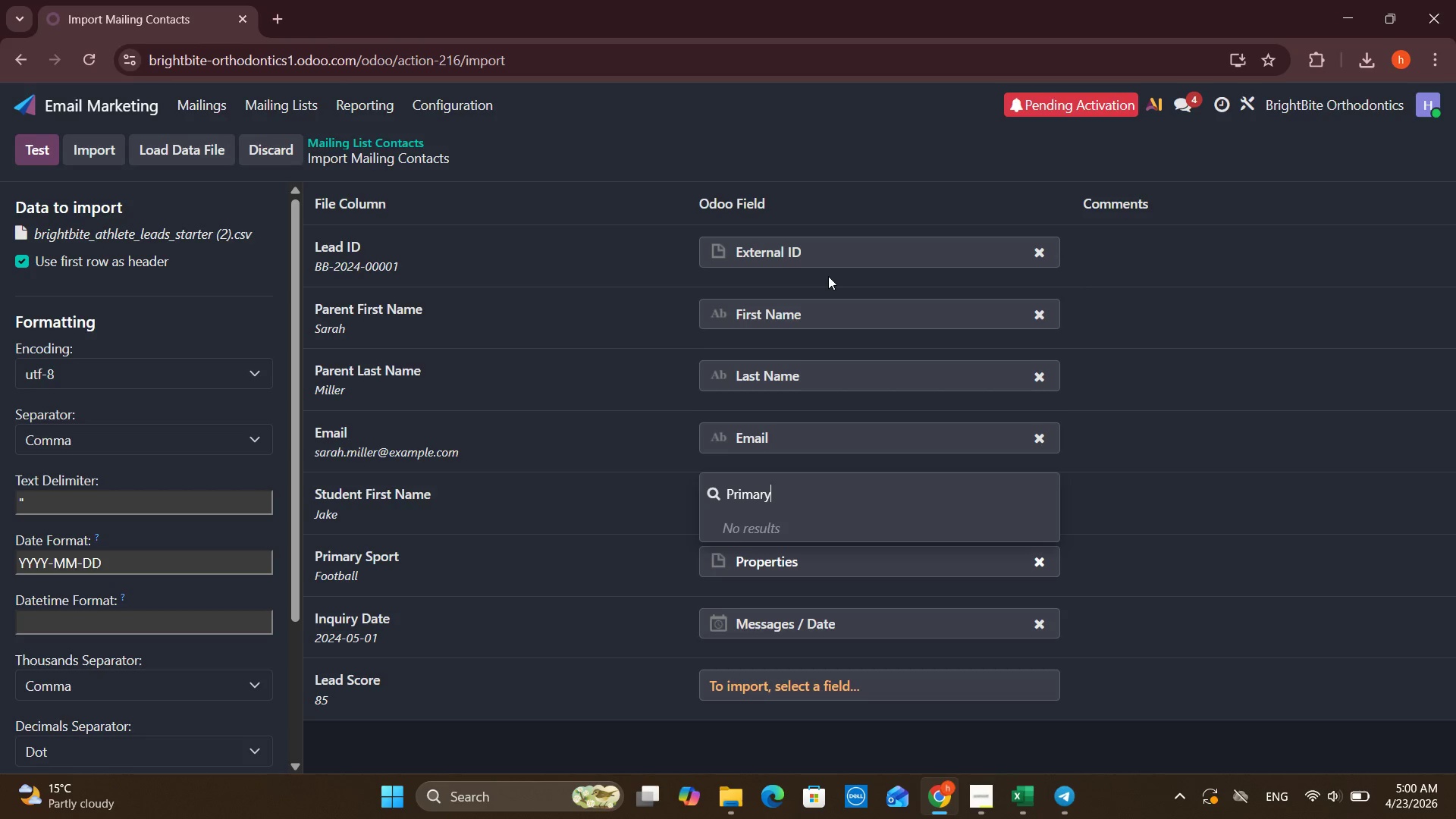 
hold_key(key=Backspace, duration=0.81)
 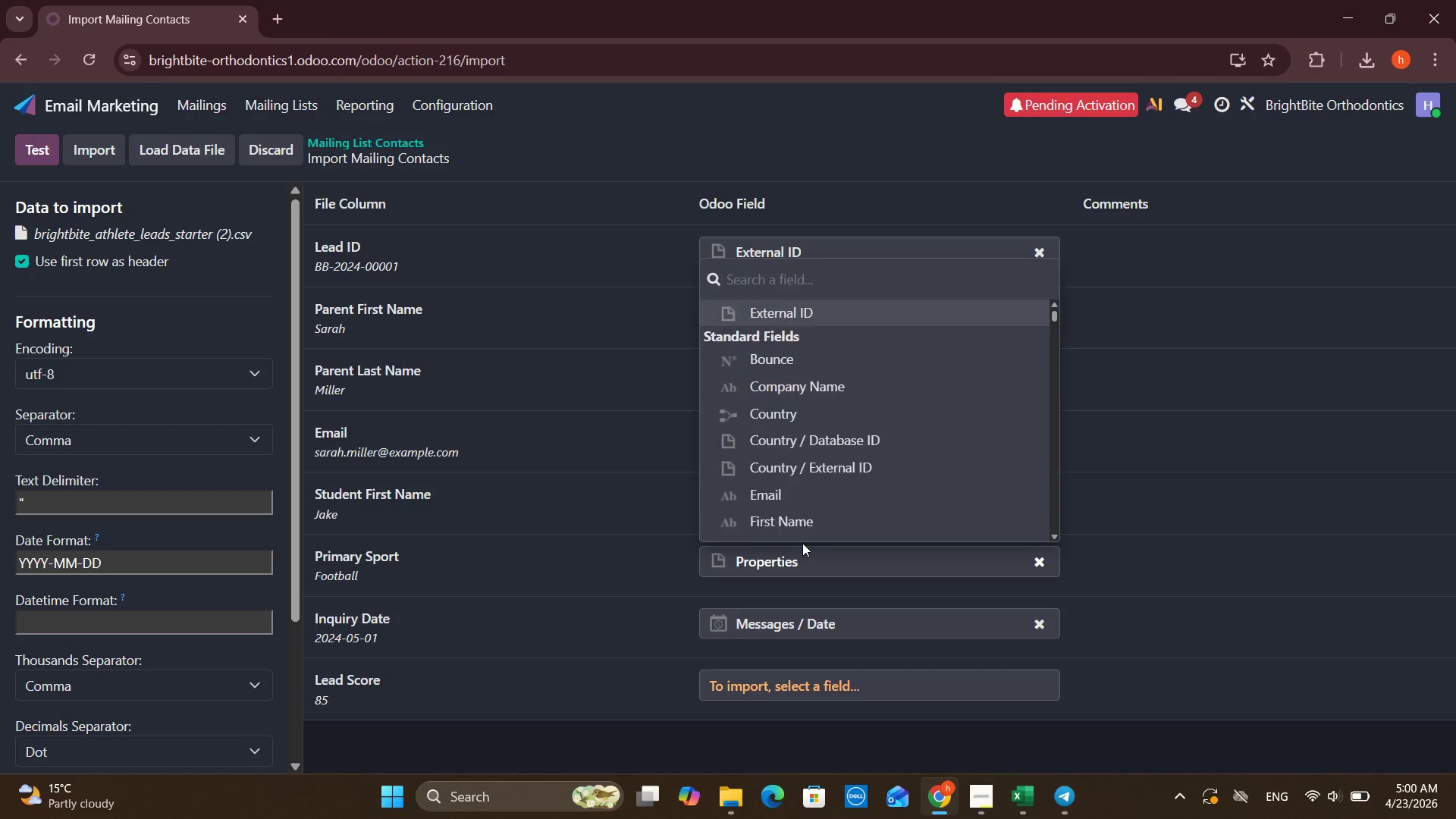 
type(AddField)
 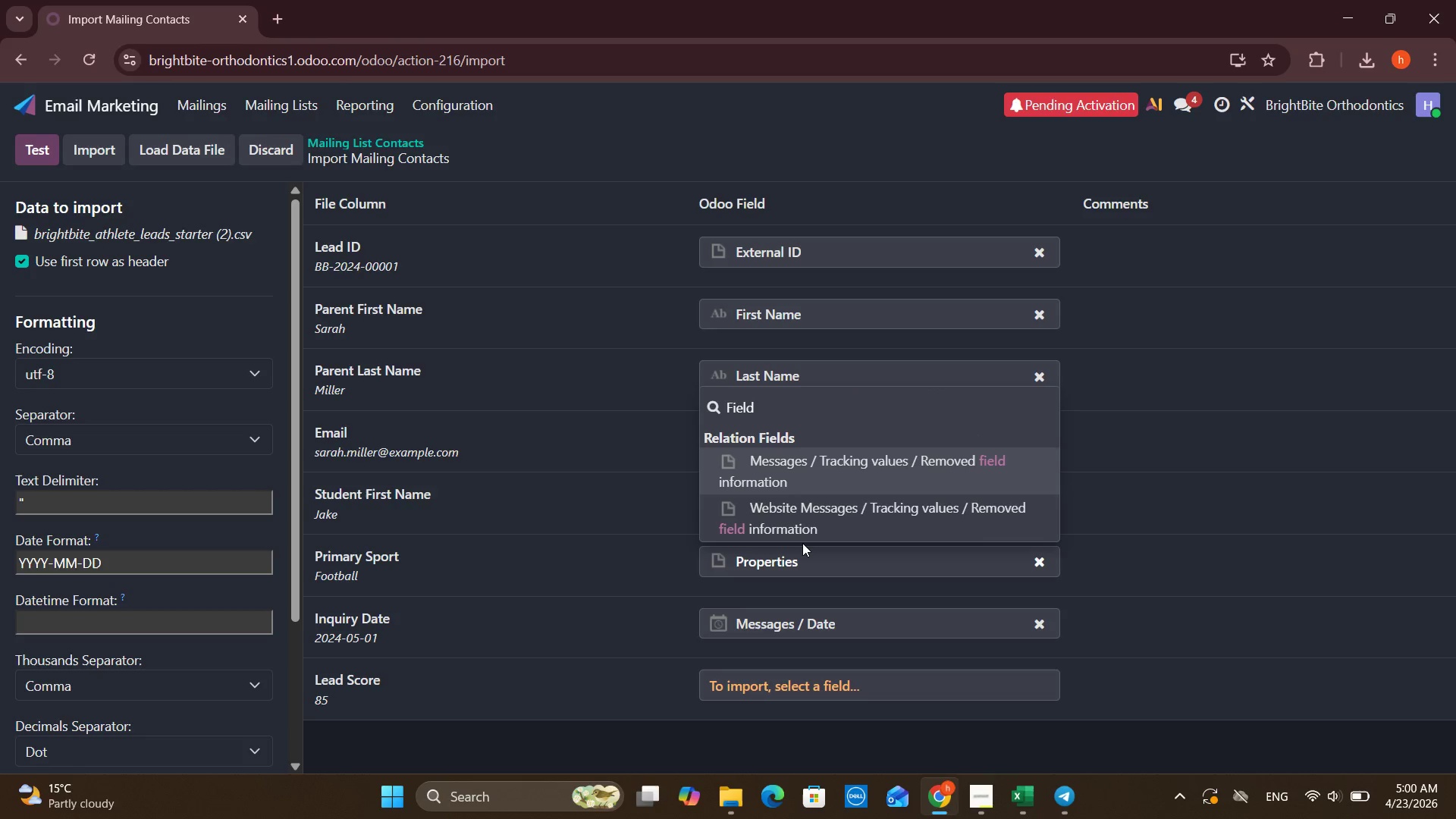 
hold_key(key=Backspace, duration=0.72)
 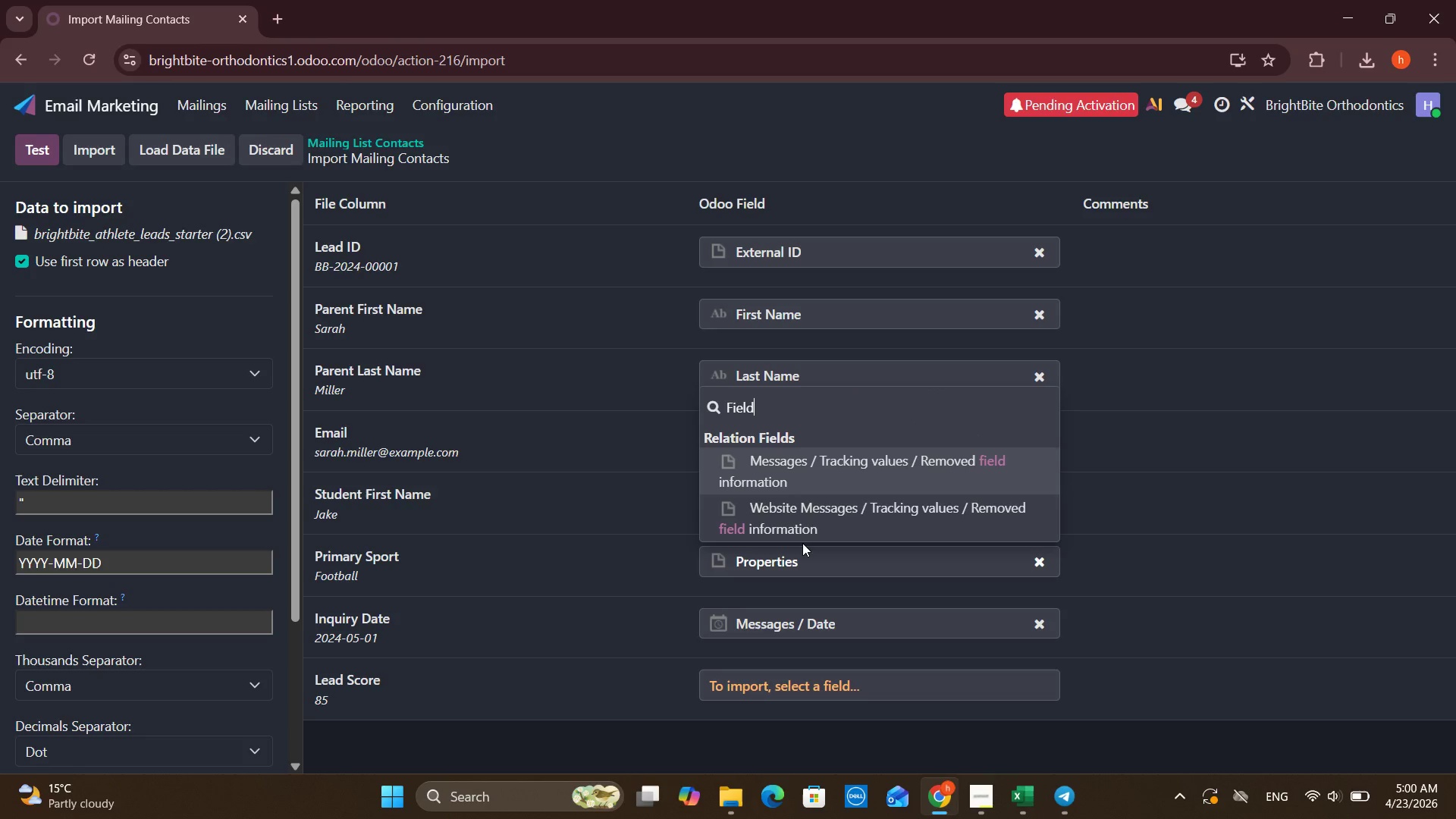 
hold_key(key=Backspace, duration=0.7)
 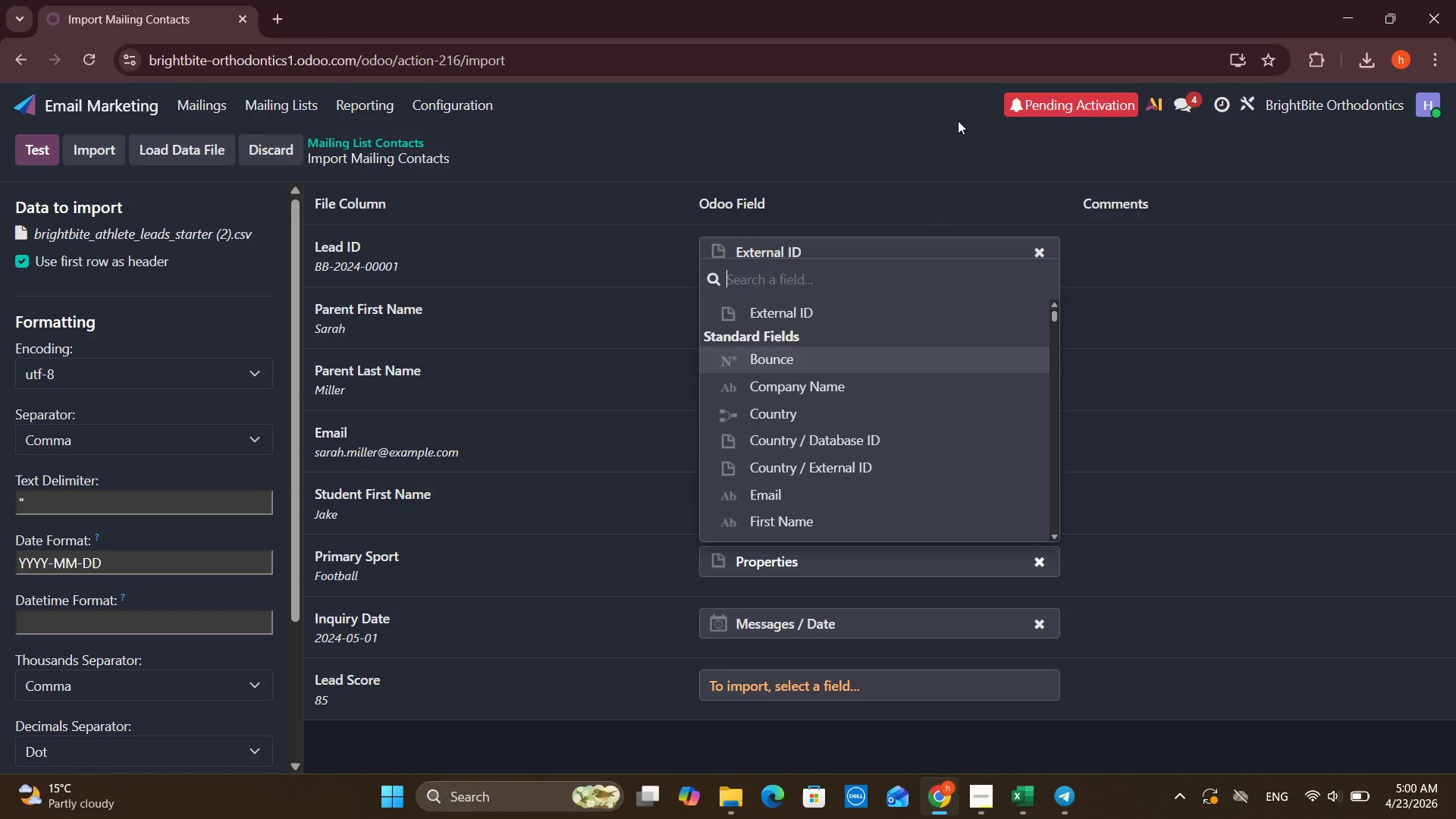 
left_click([959, 115])
 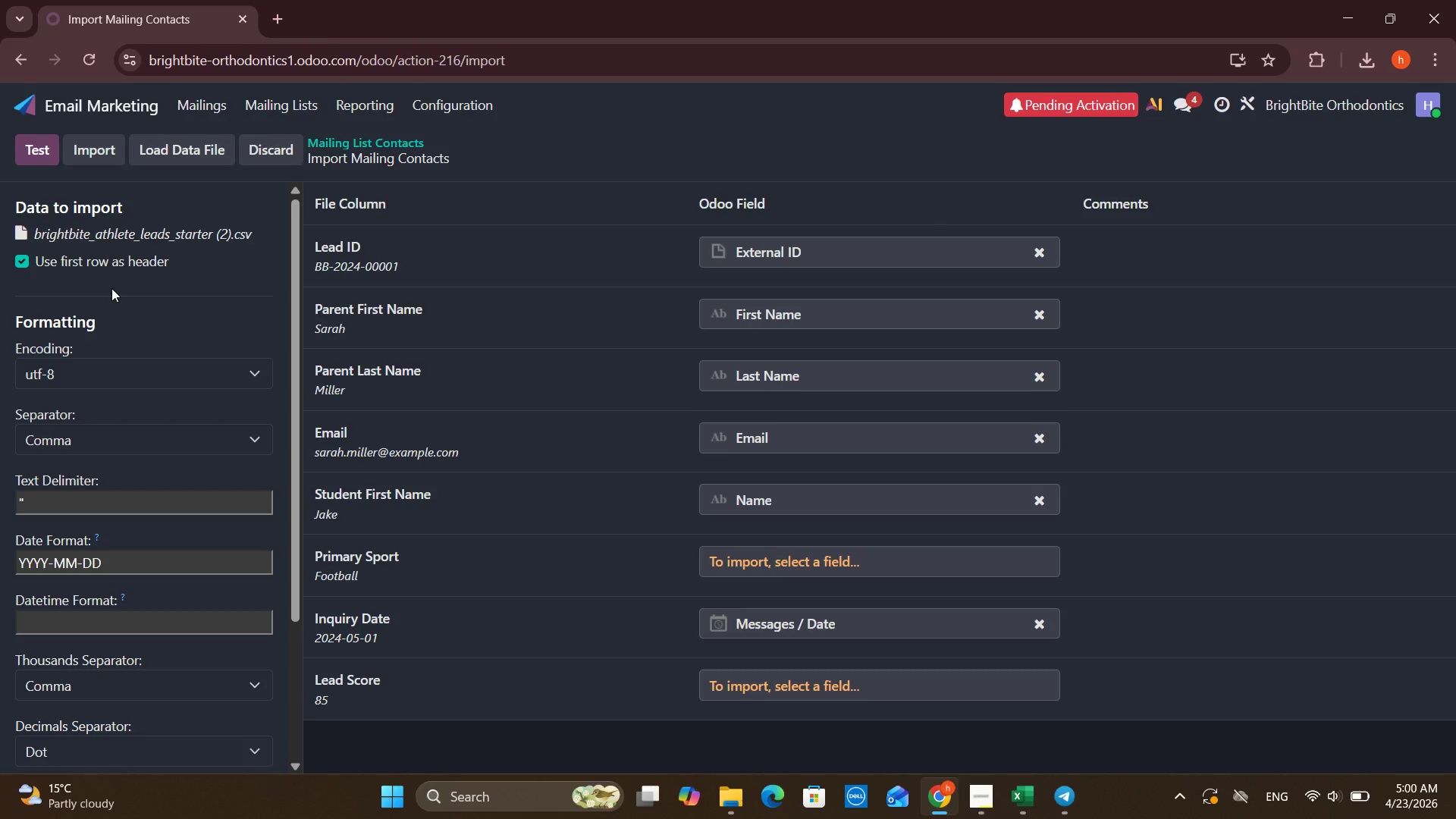 
wait(6.06)
 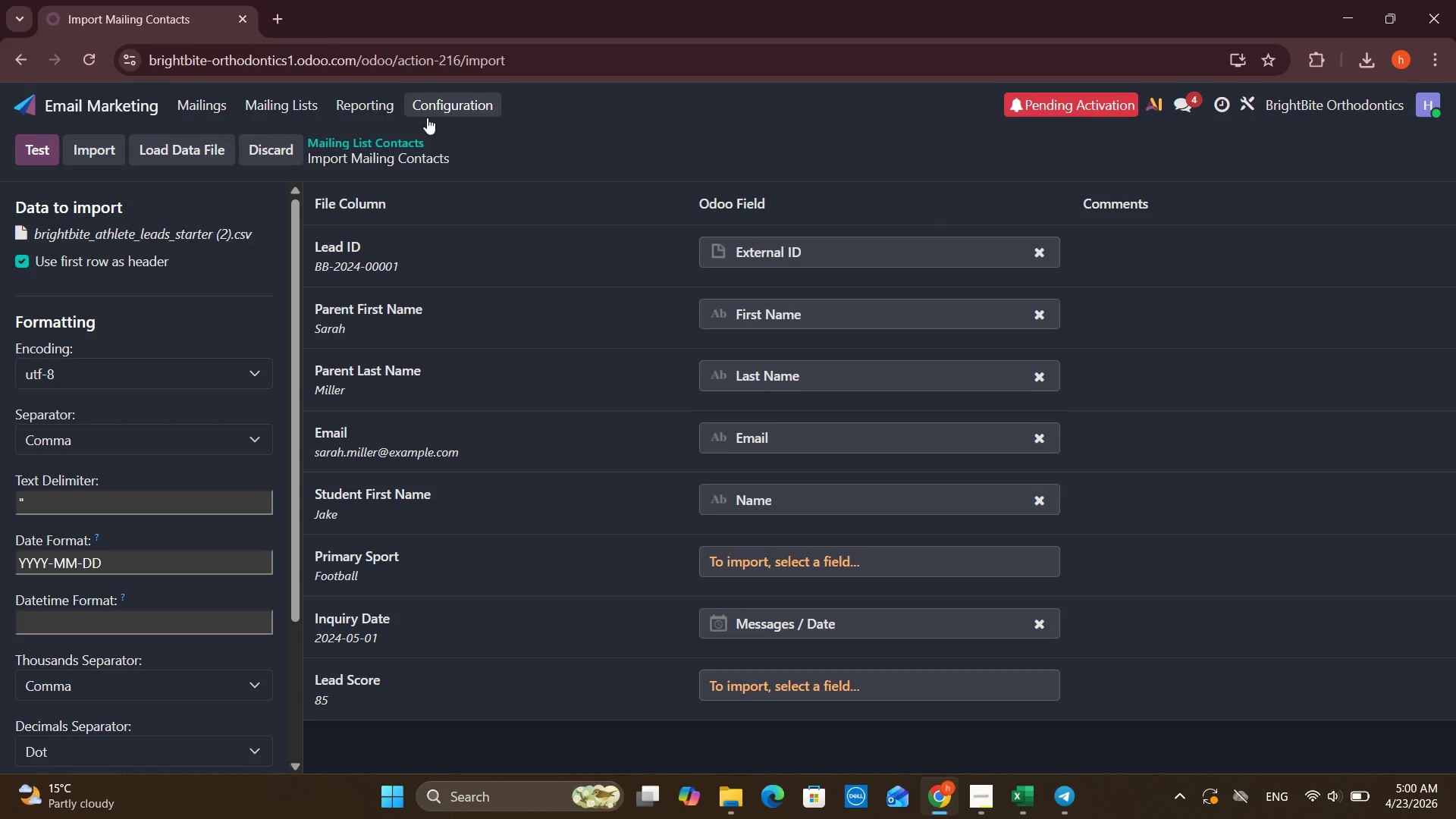 
left_click([136, 243])
 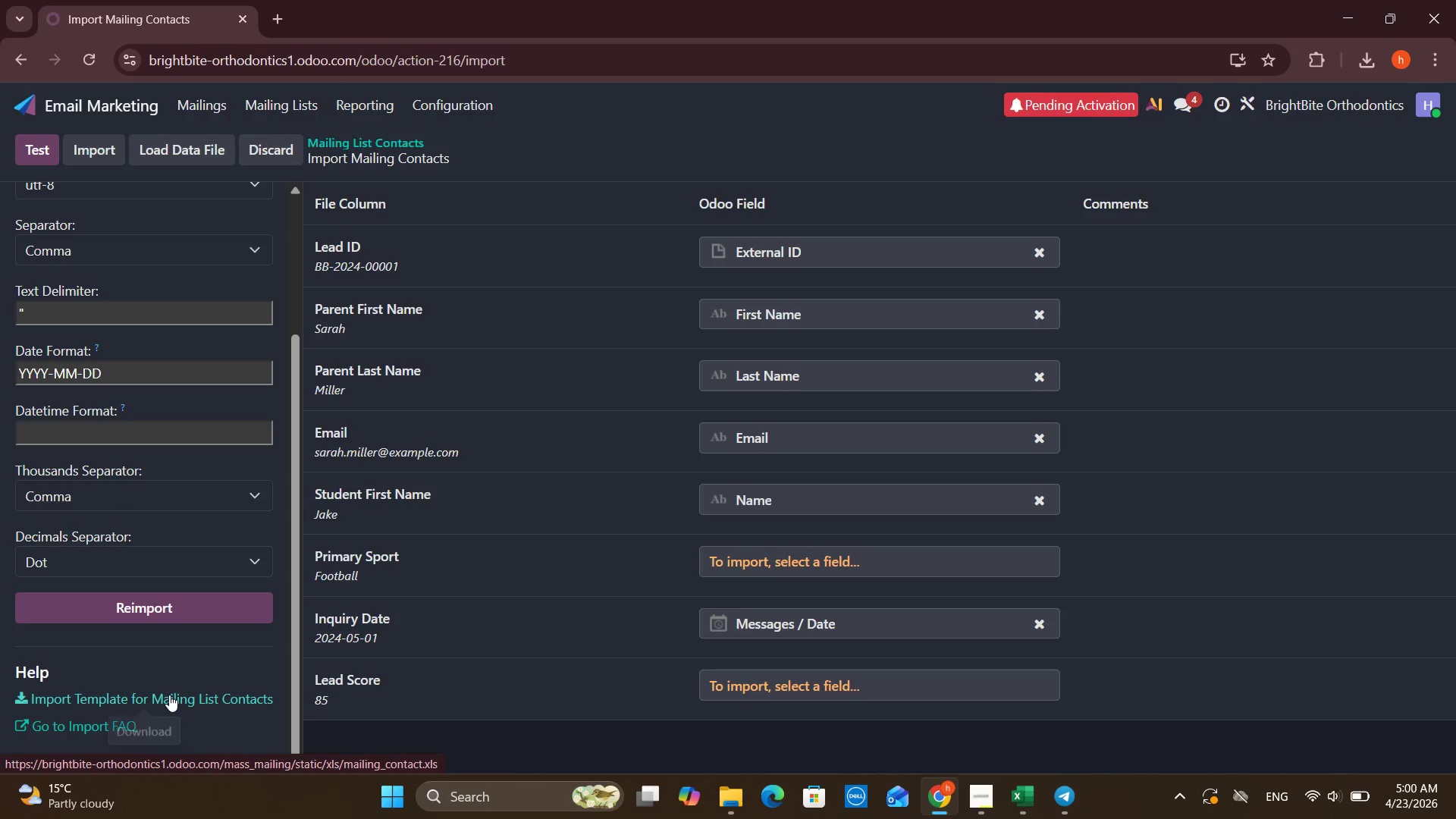 
wait(7.91)
 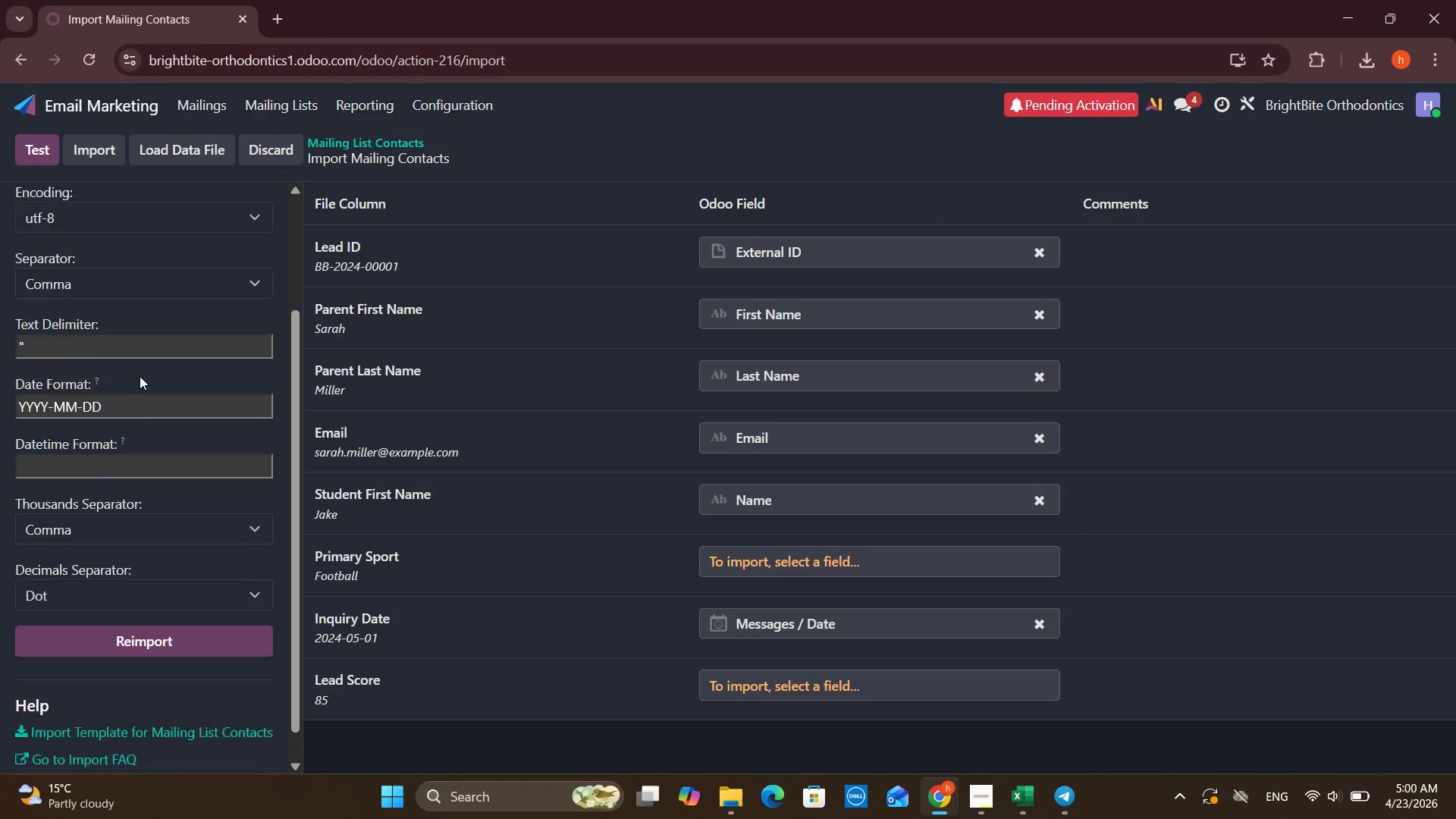 
left_click([169, 695])
 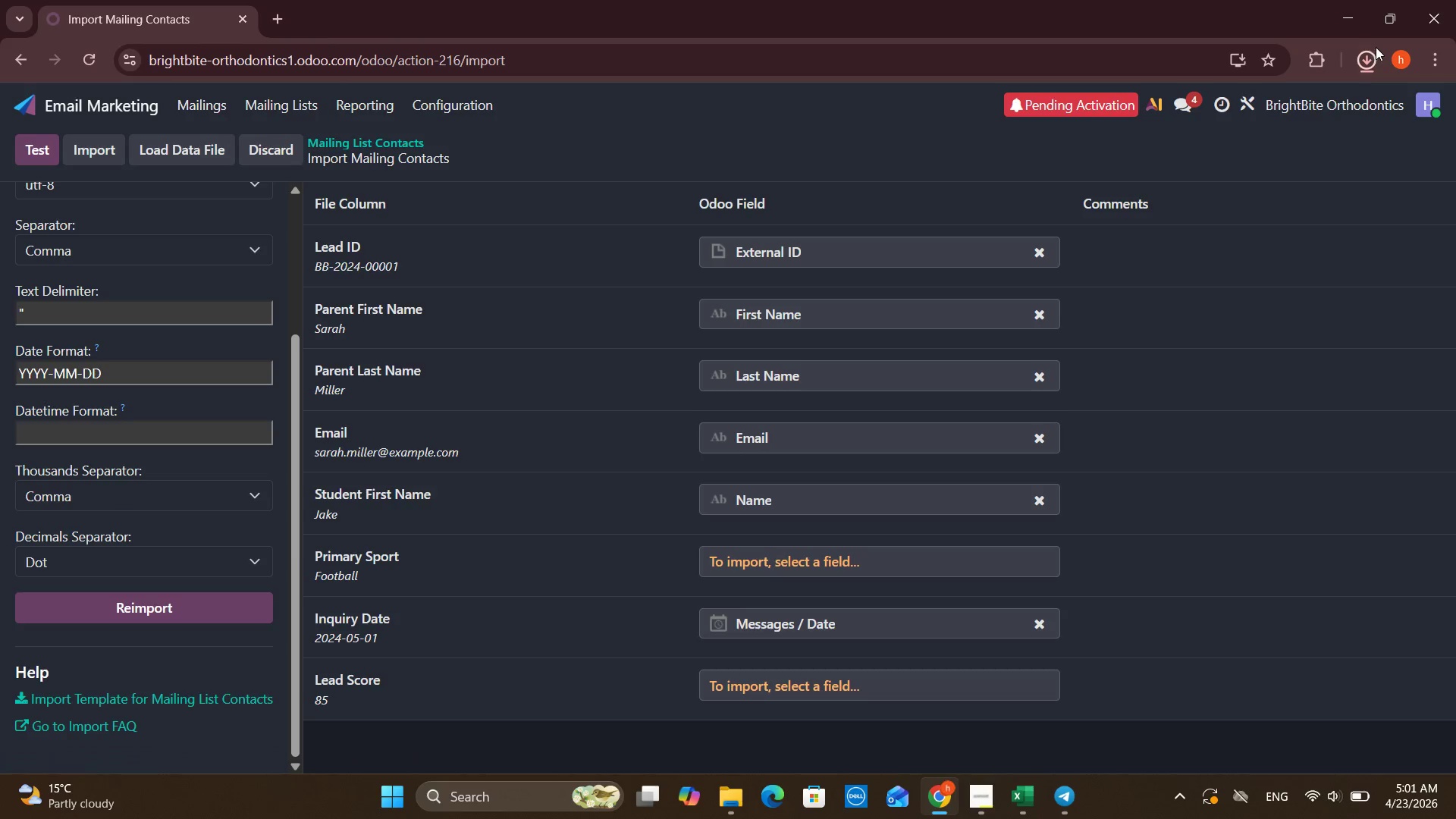 
left_click([1376, 47])
 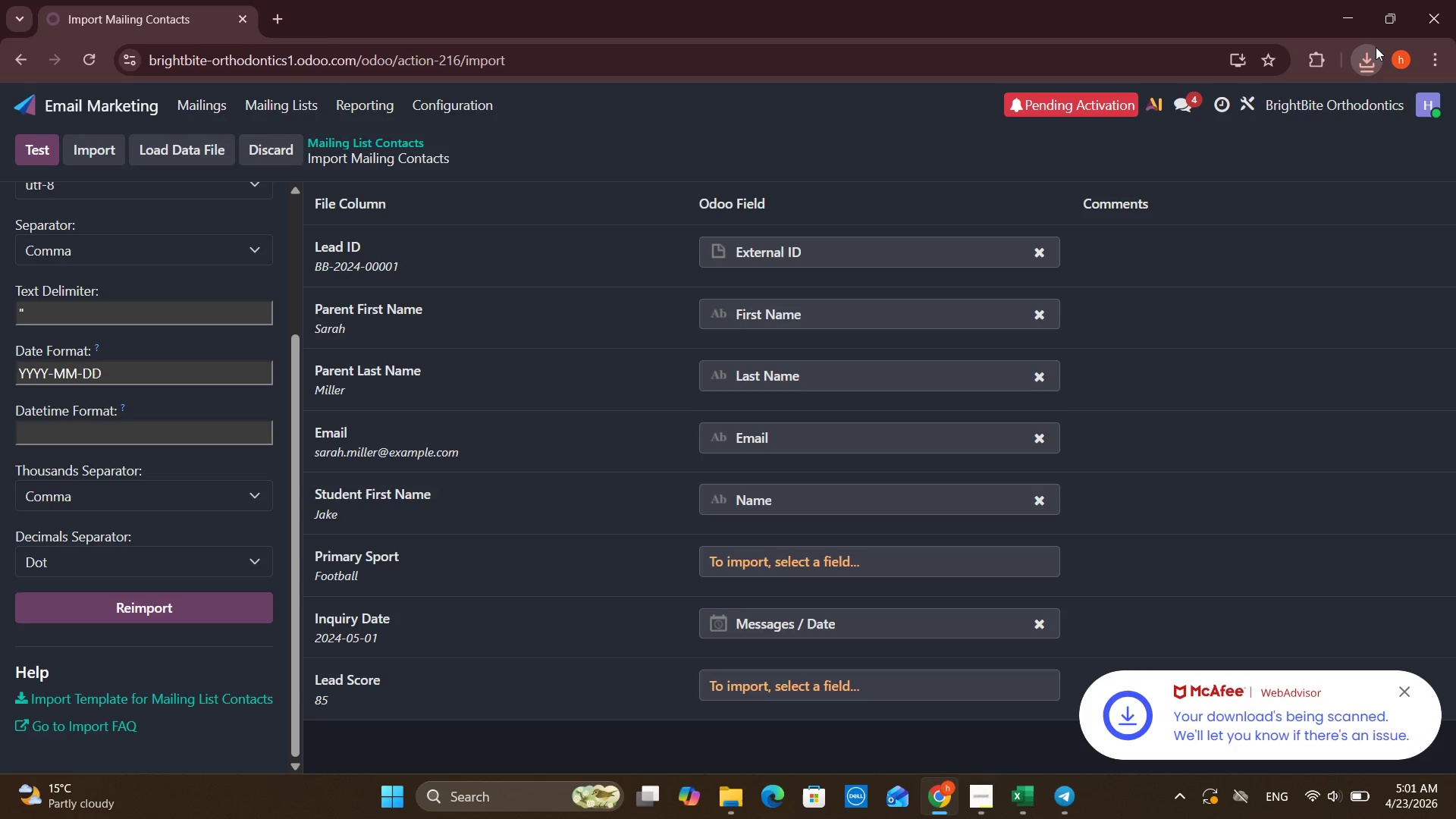 
left_click([1376, 47])
 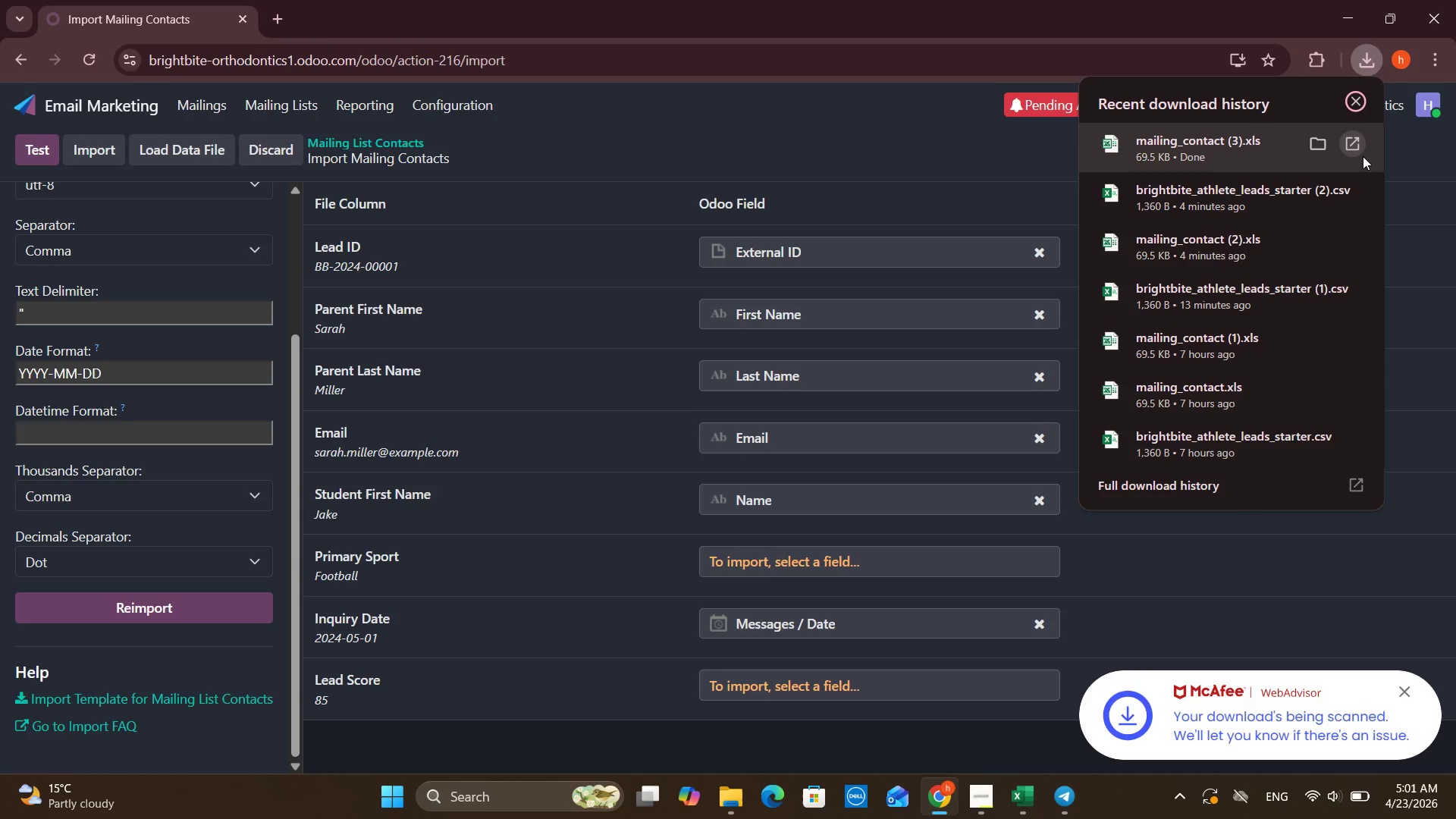 
left_click([1361, 156])
 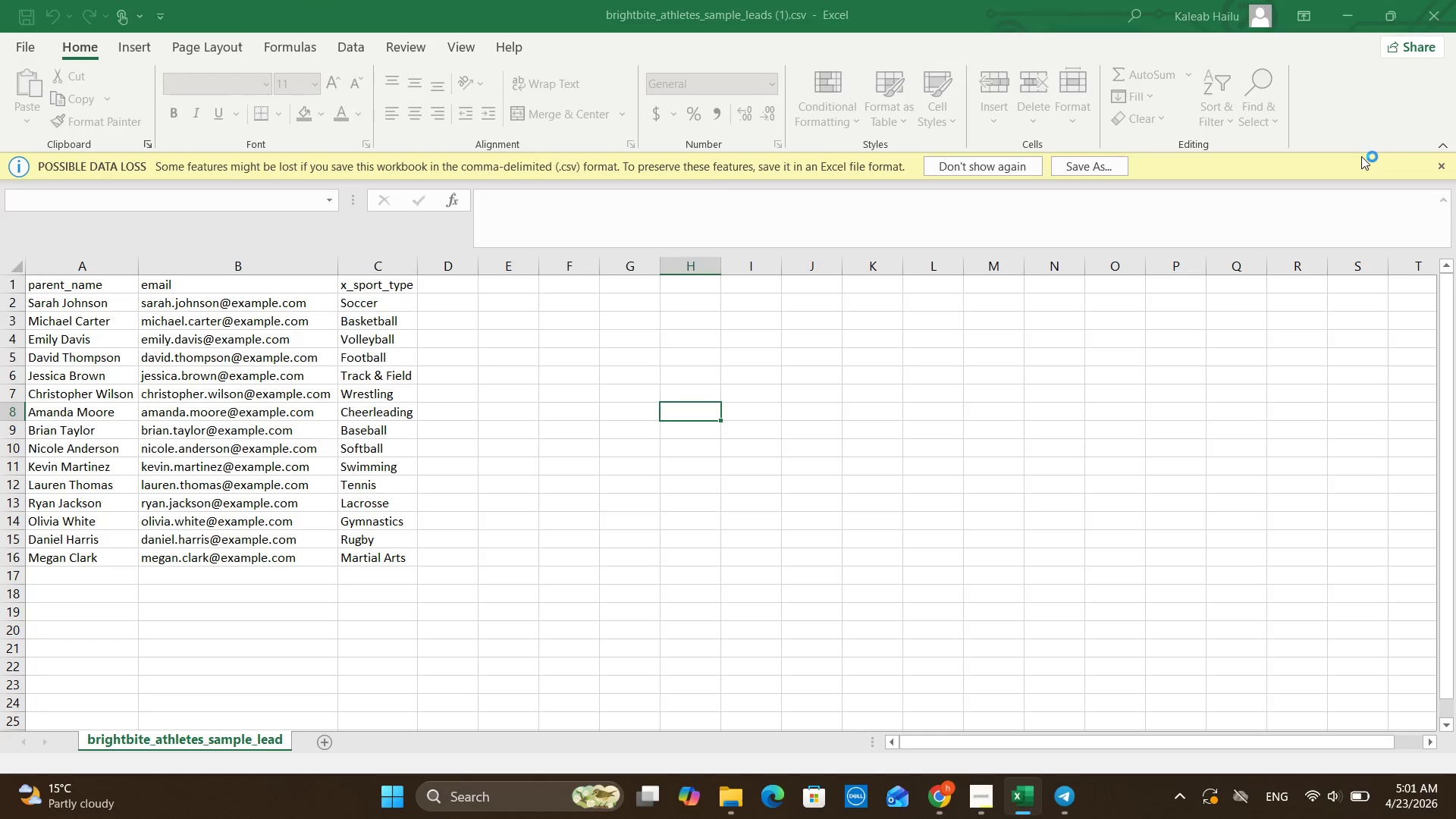 
wait(5.14)
 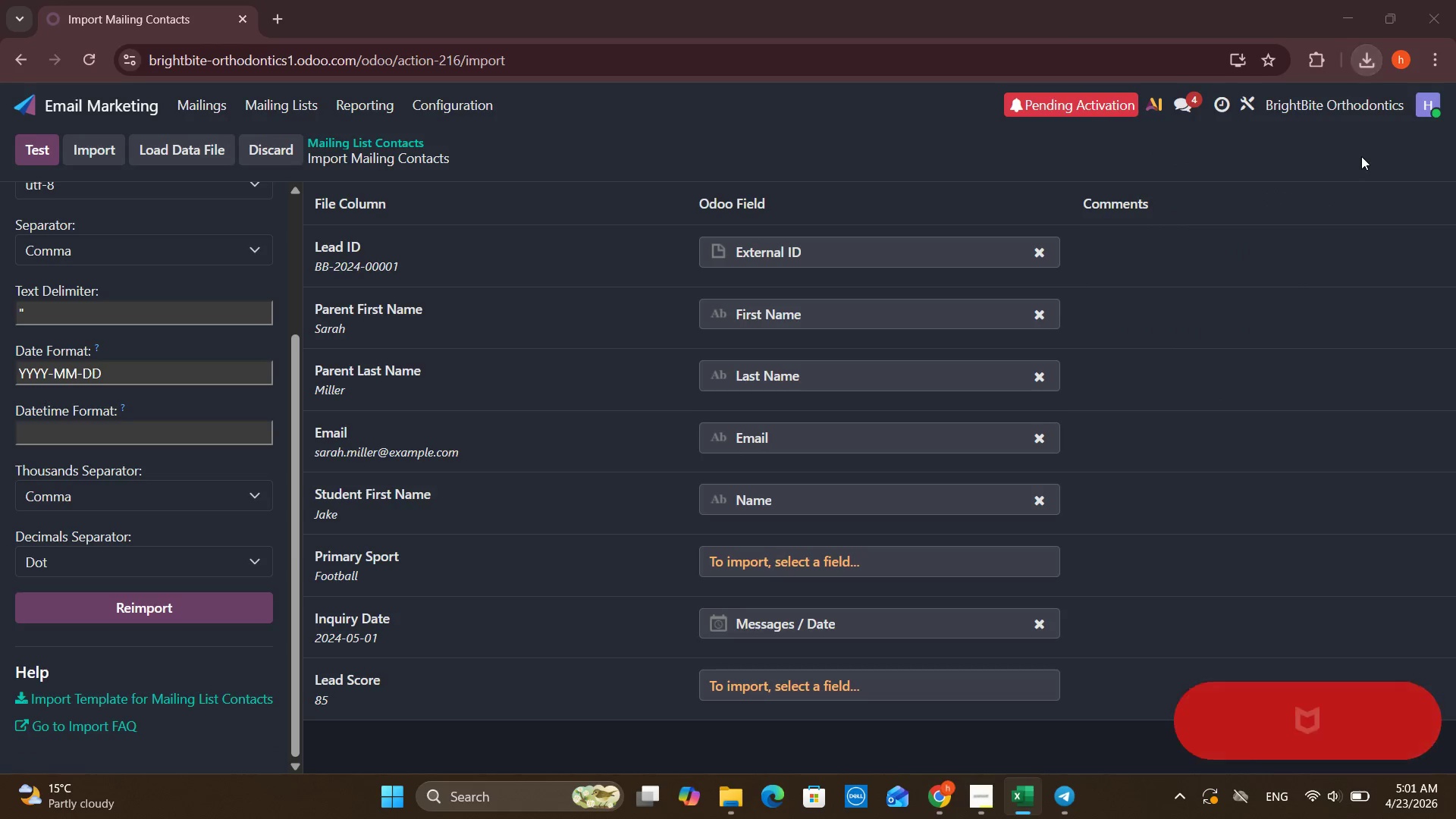 
left_click([560, 424])
 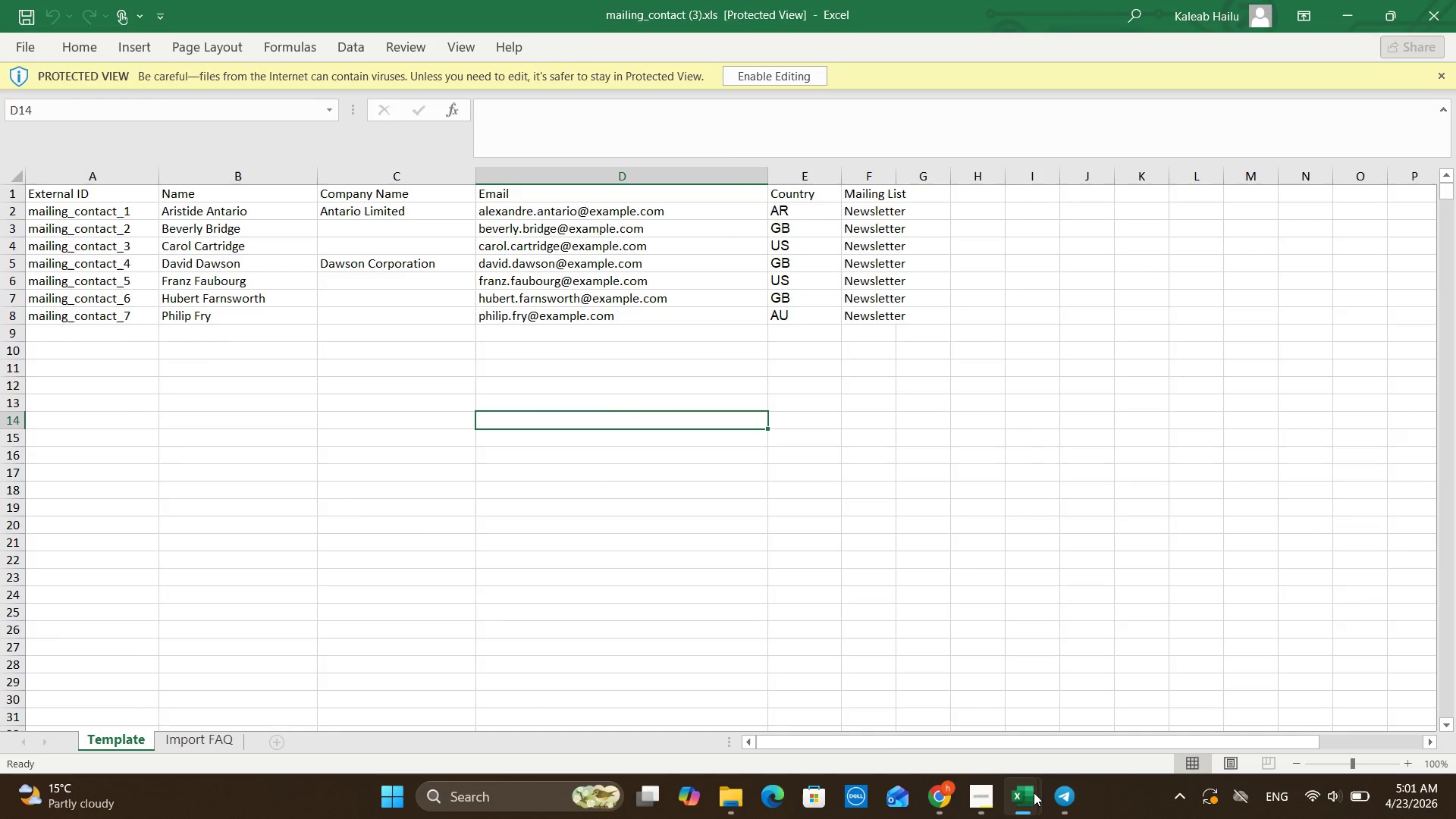 
wait(5.58)
 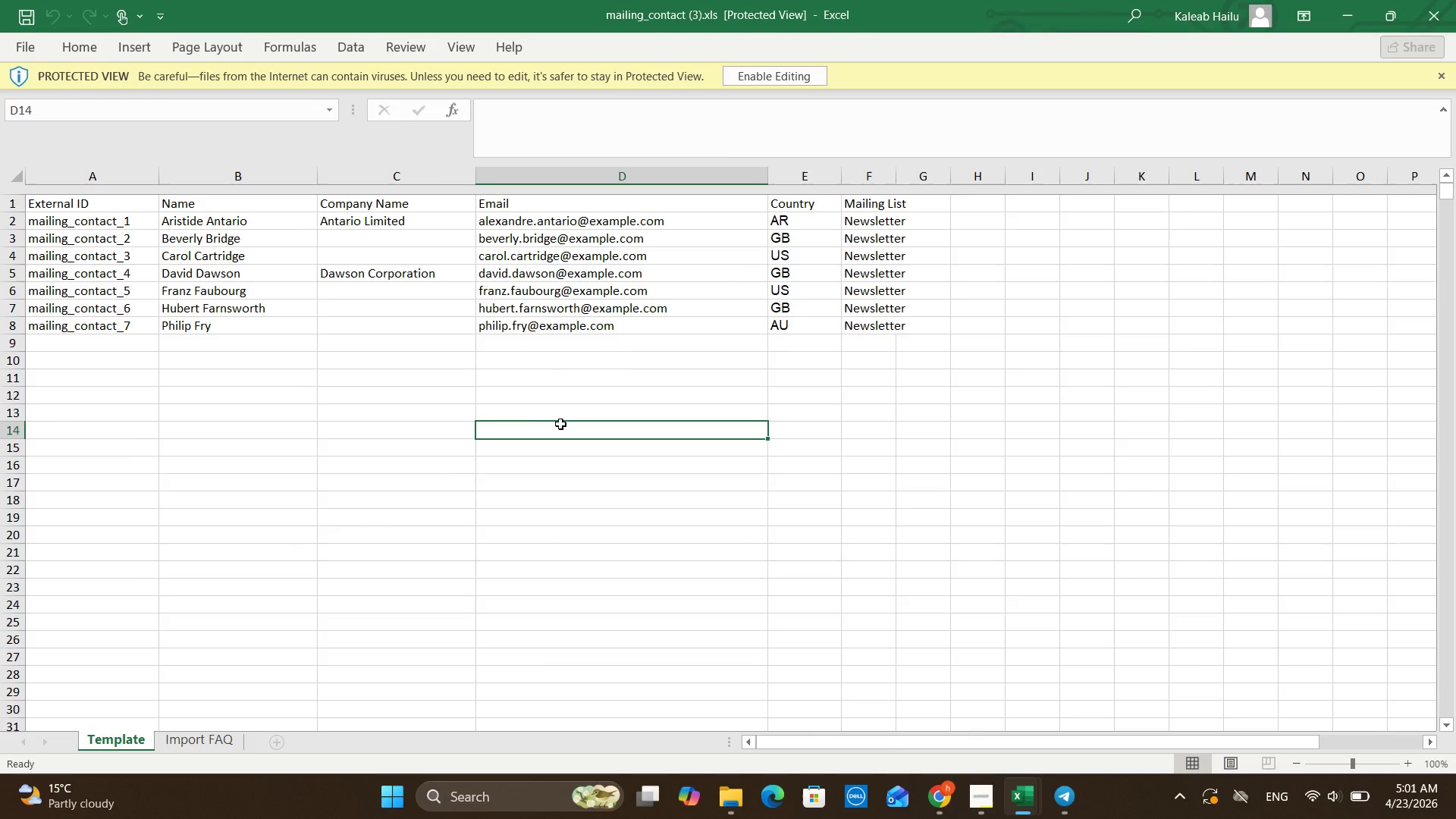 
left_click([1031, 575])
 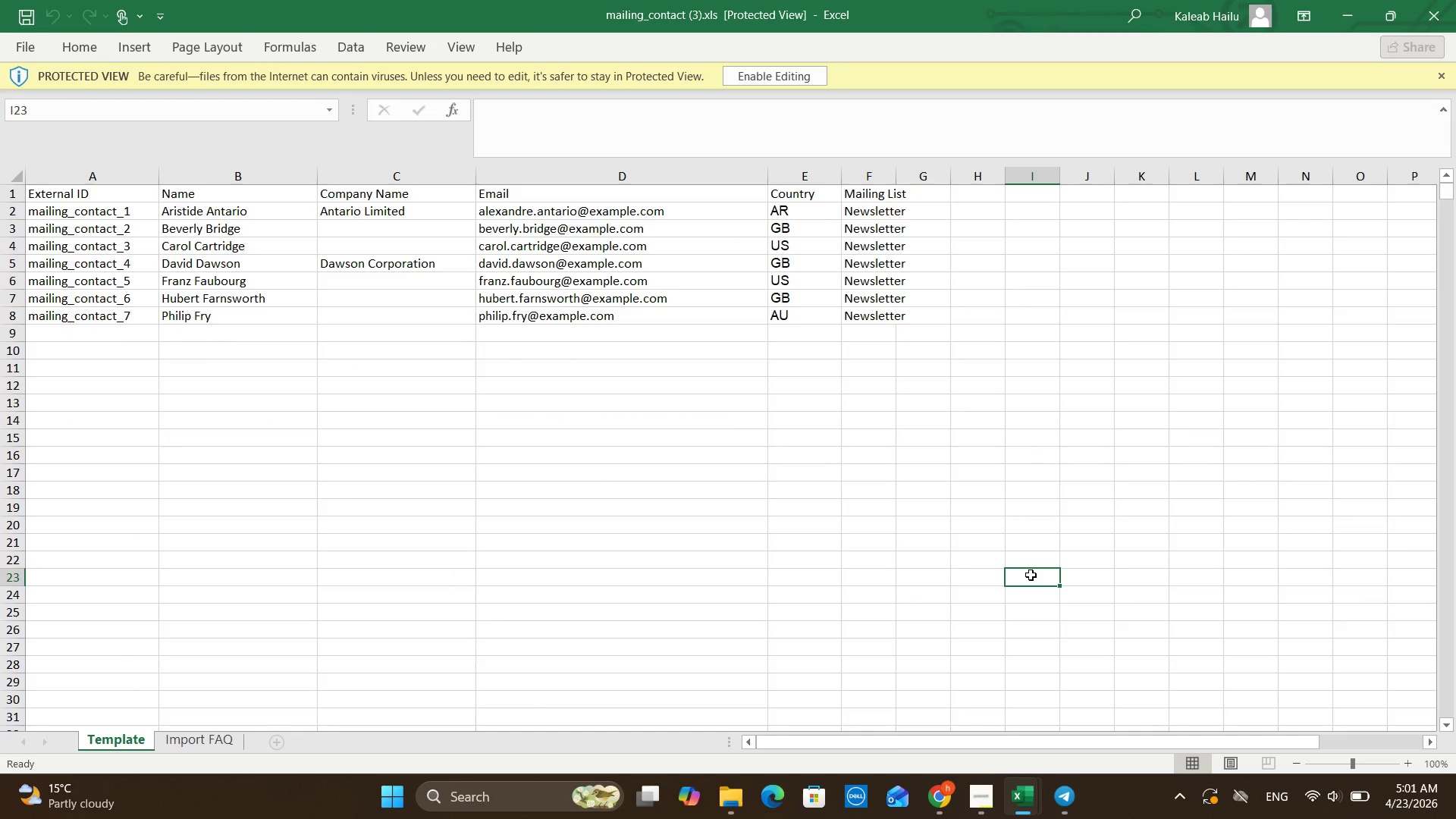 
key(Meta+ArrowRight)
 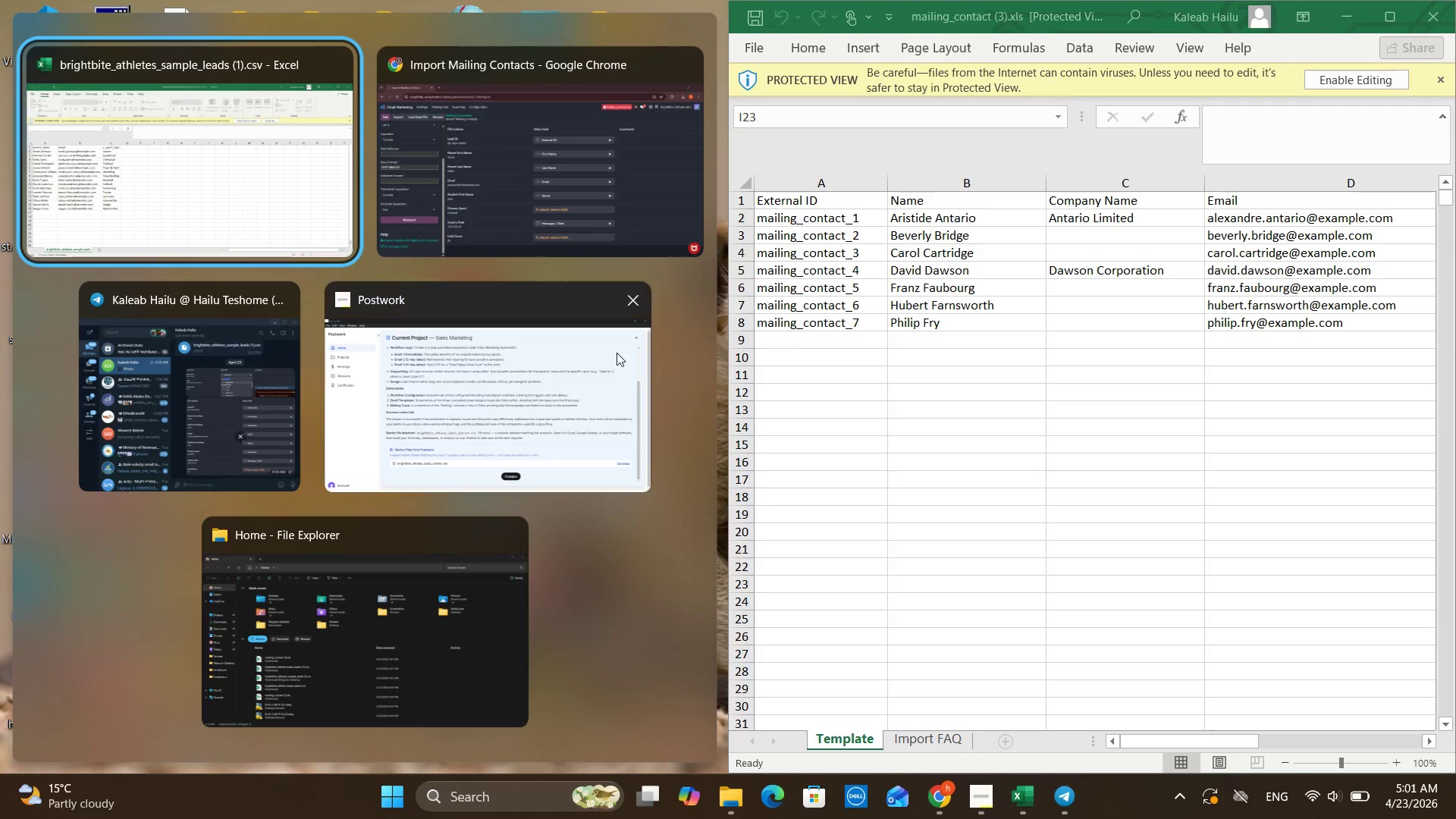 
left_click([236, 152])
 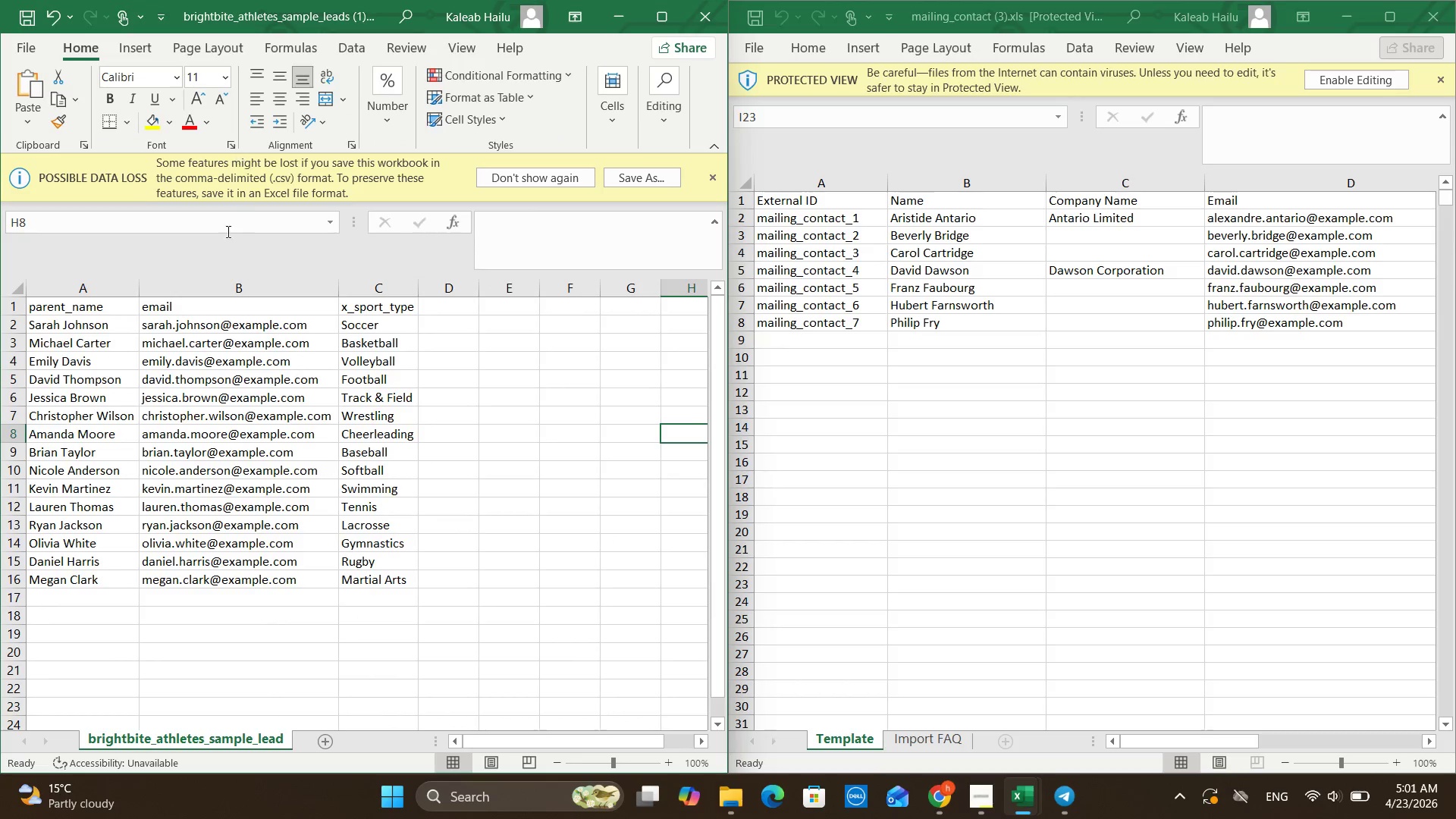 
left_click([109, 322])
 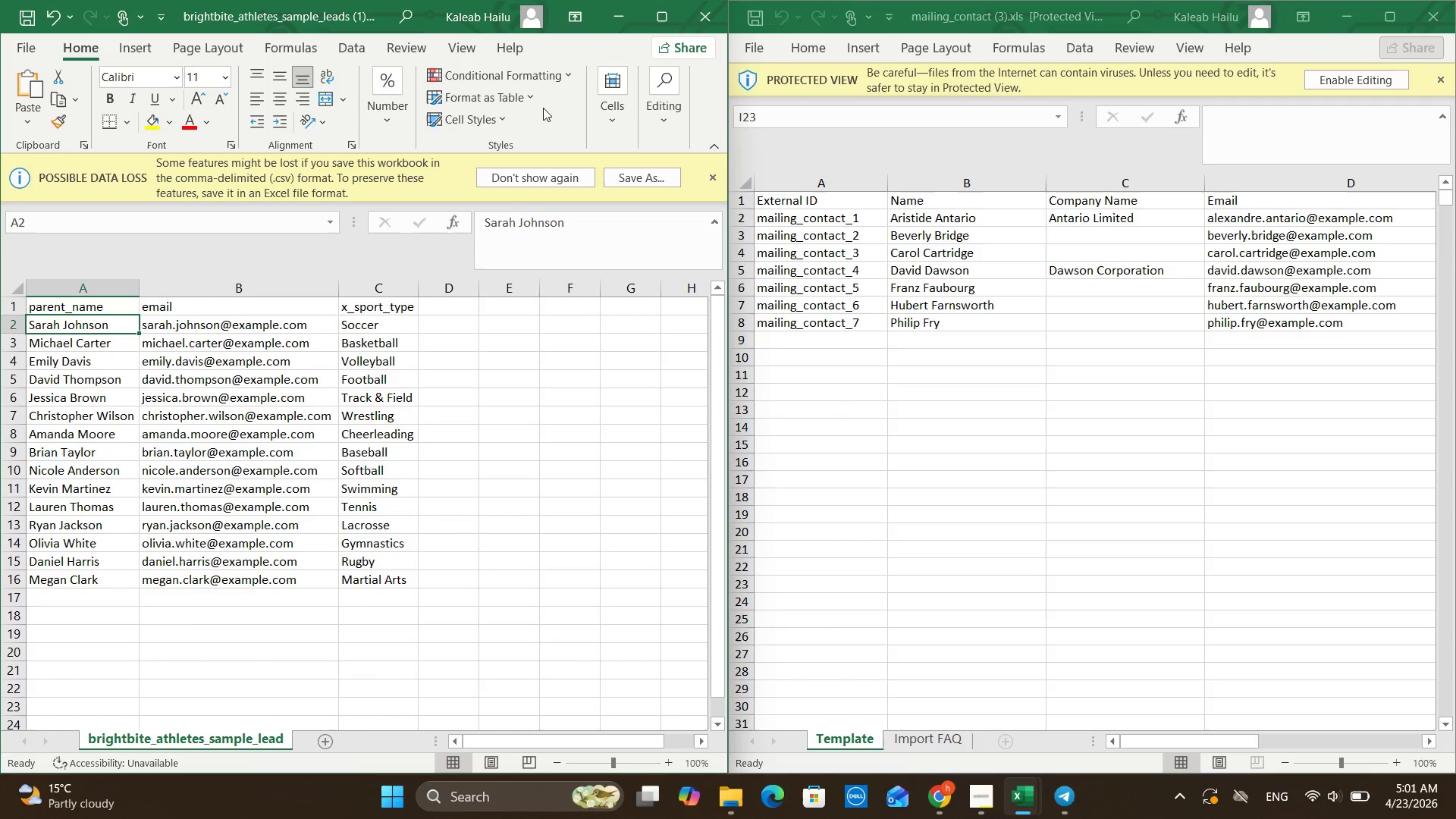 
left_click([693, 17])
 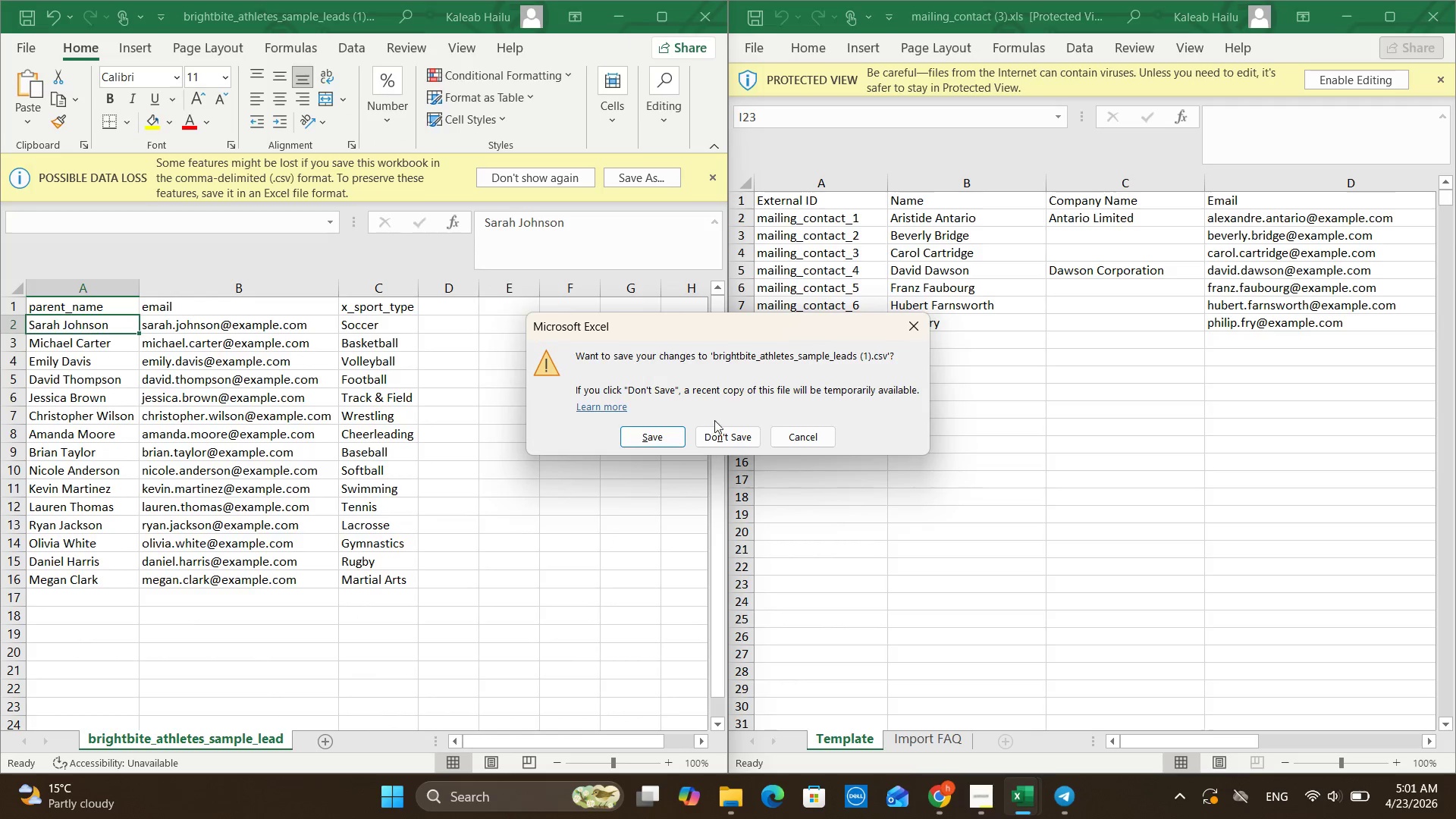 
left_click([723, 426])
 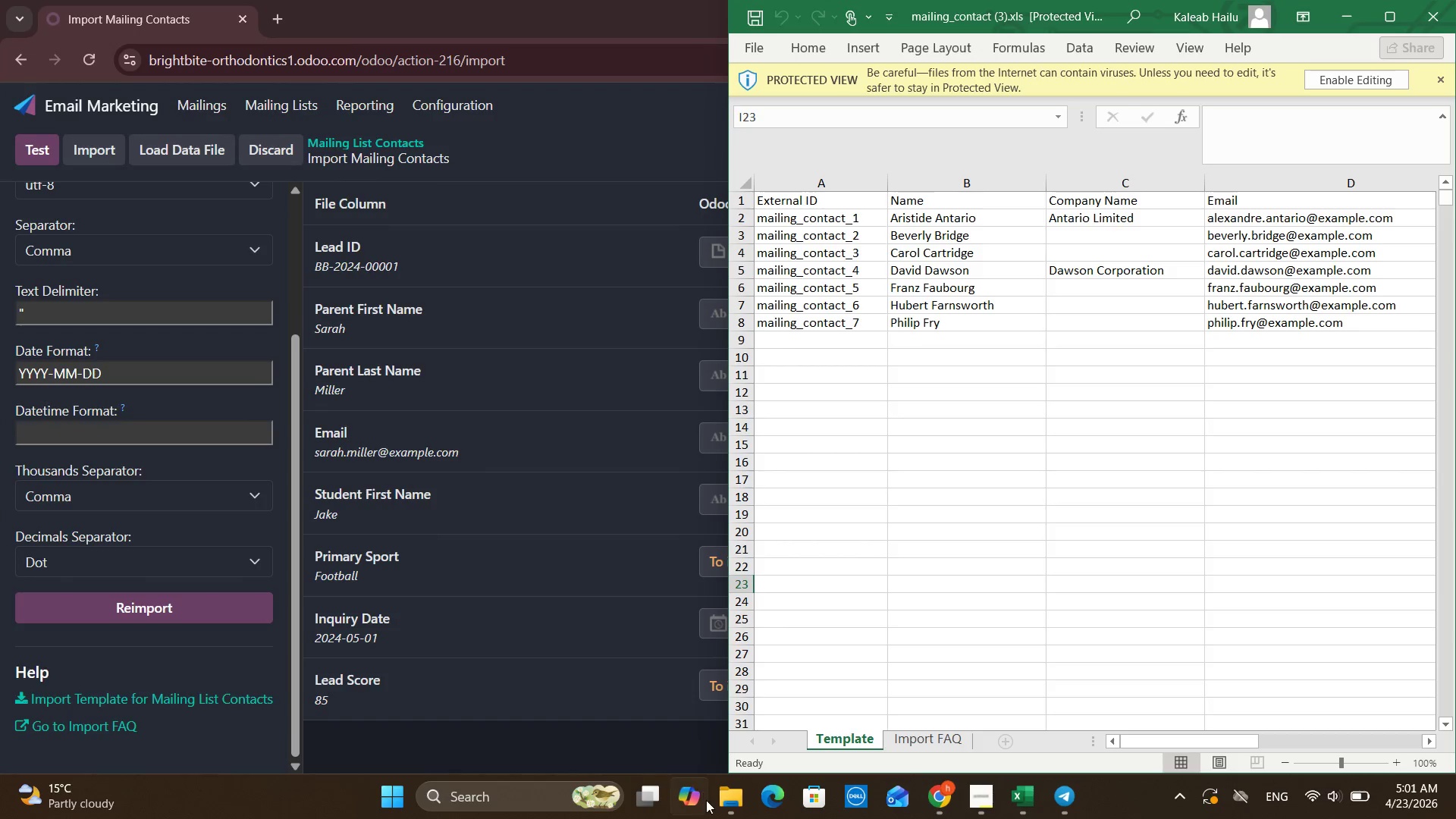 
left_click([728, 807])
 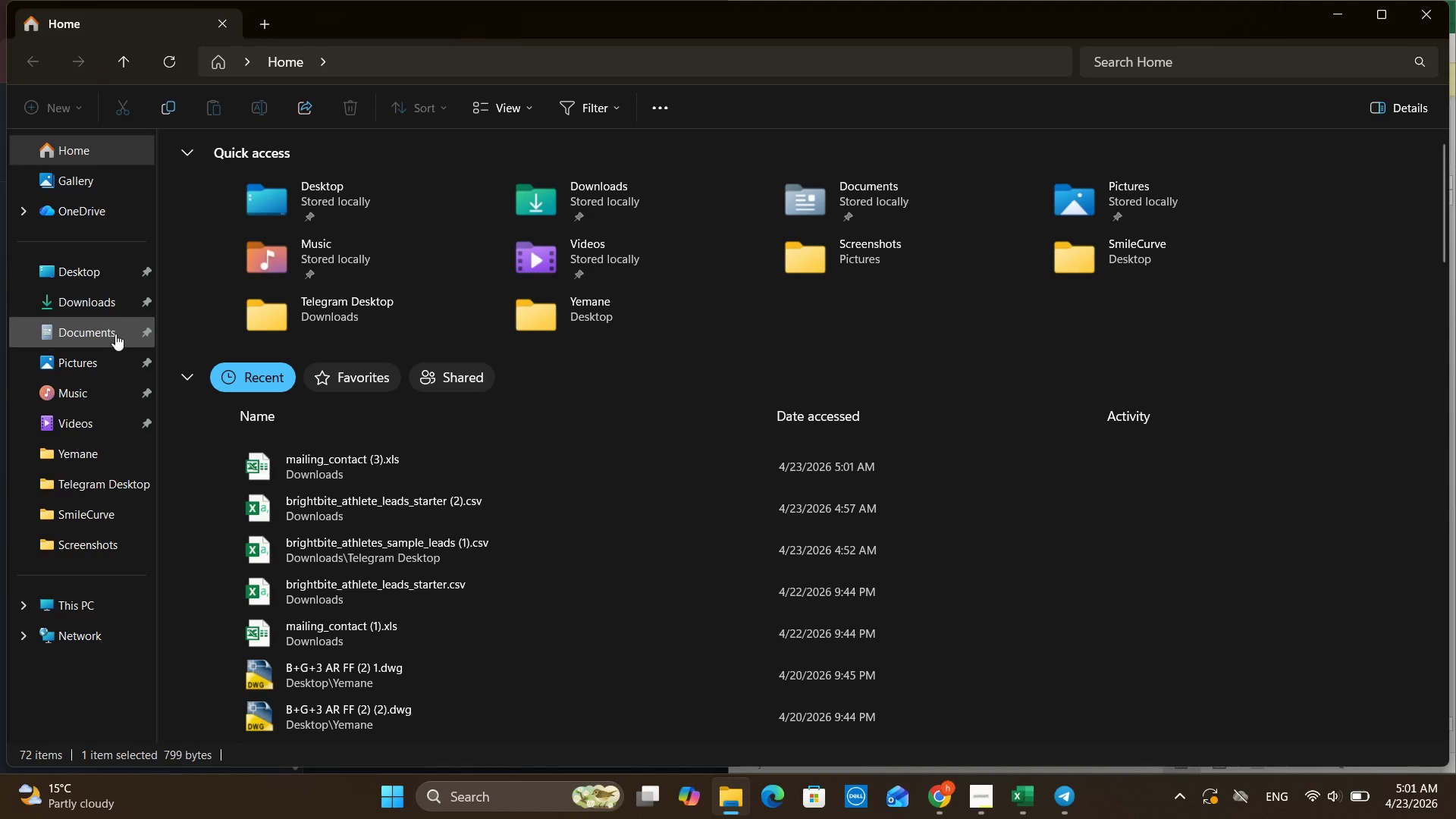 
left_click([98, 306])
 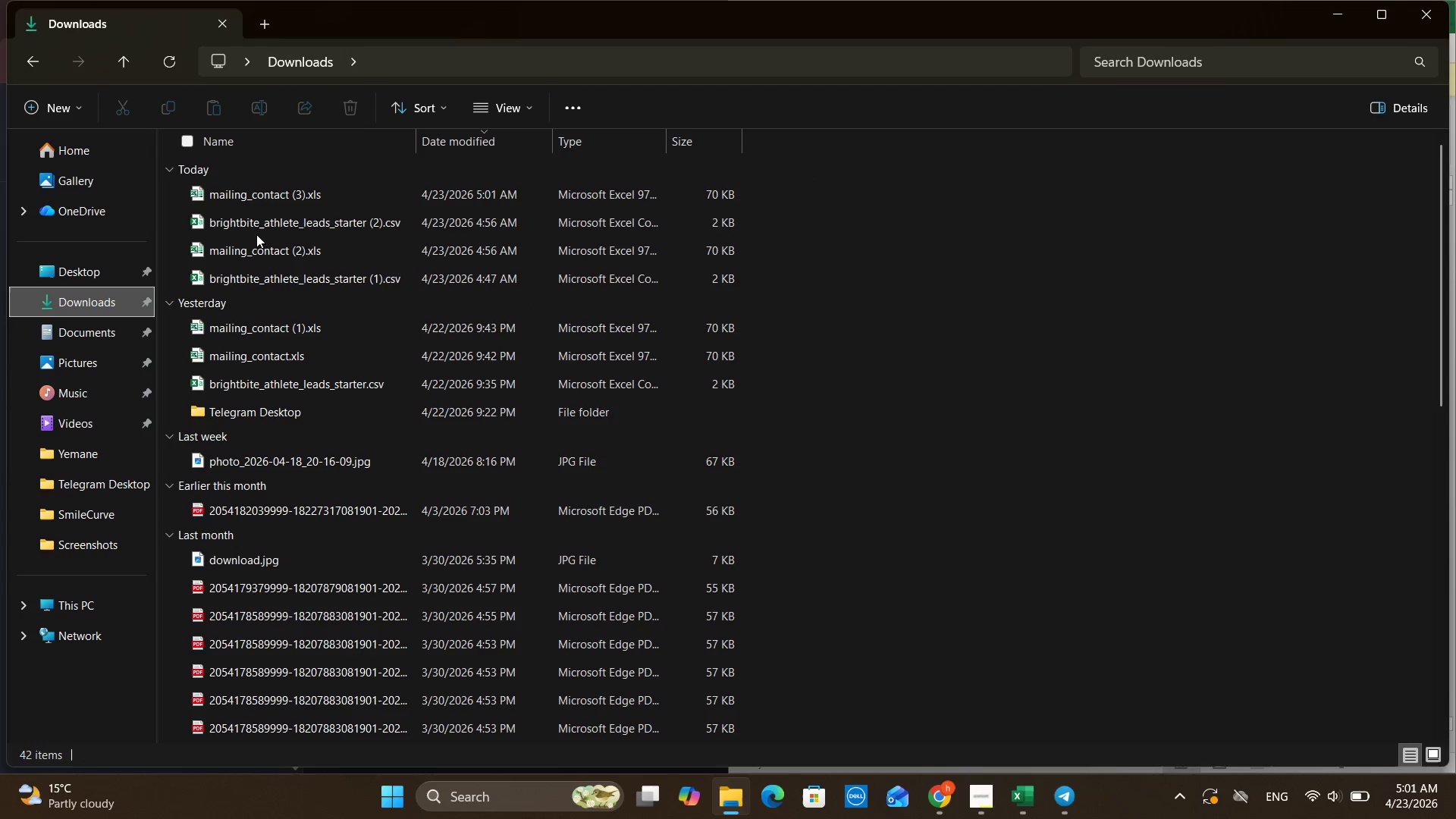 
double_click([262, 230])
 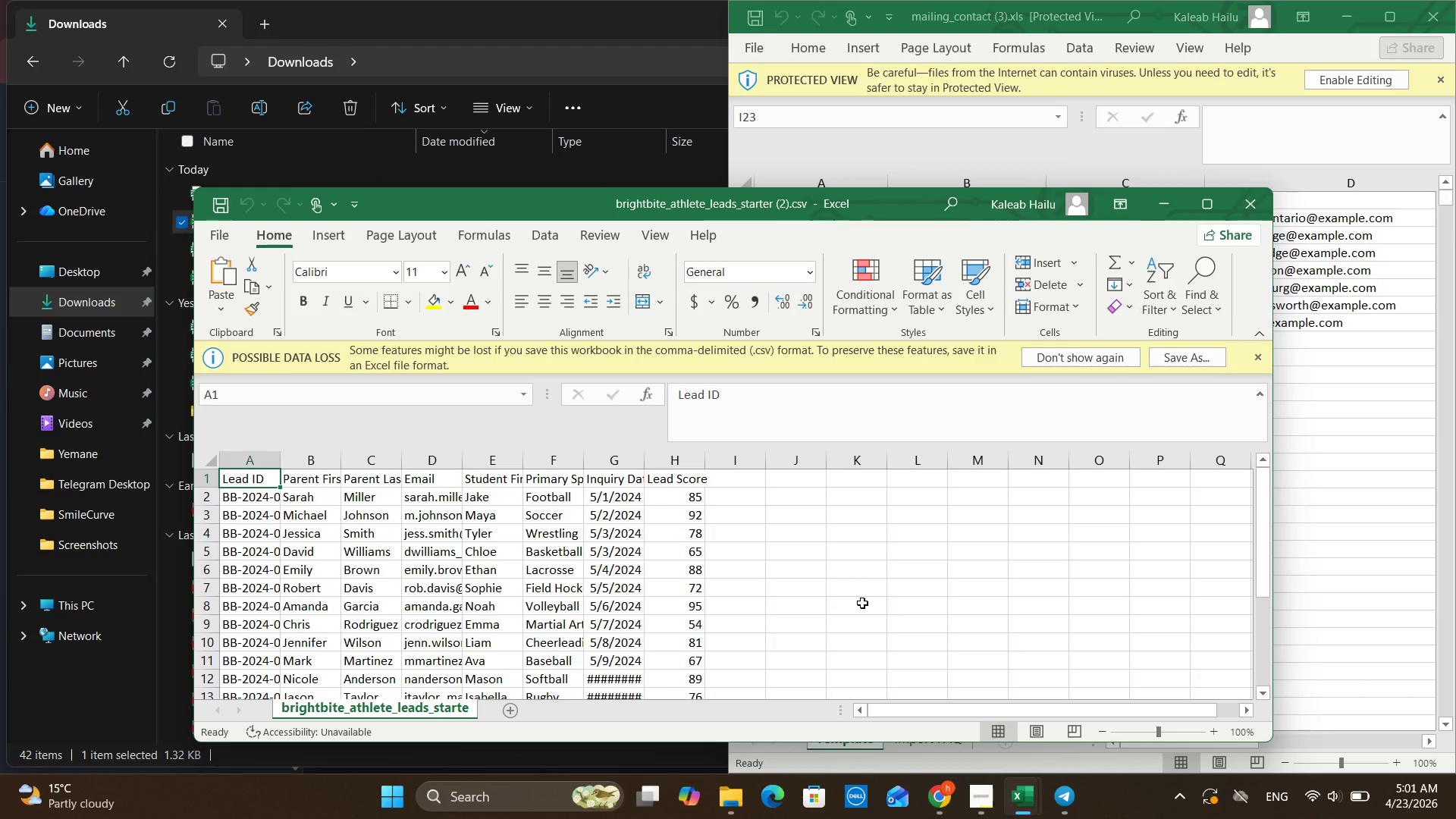 
wait(5.16)
 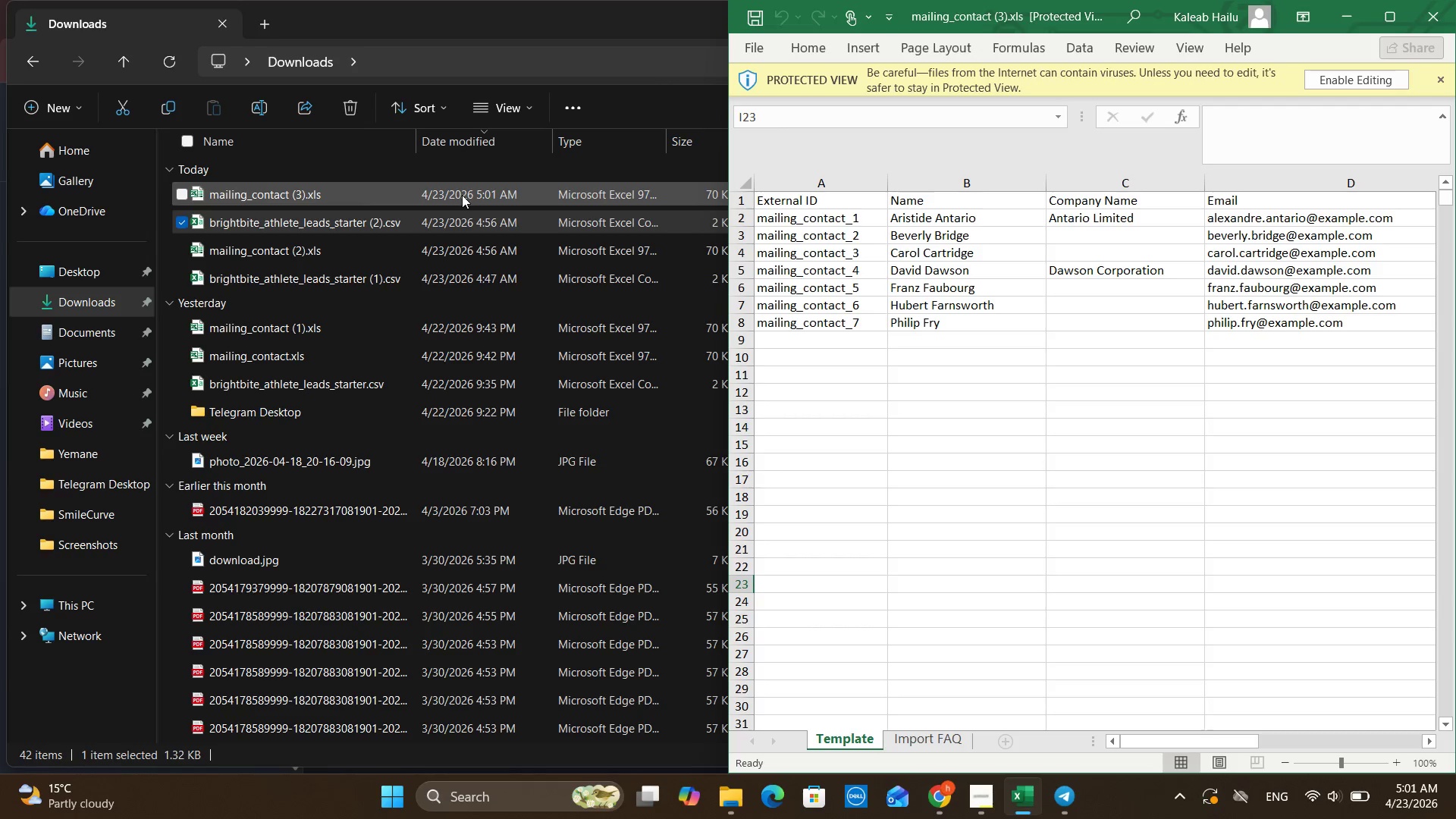 
key(Meta+ArrowLeft)
 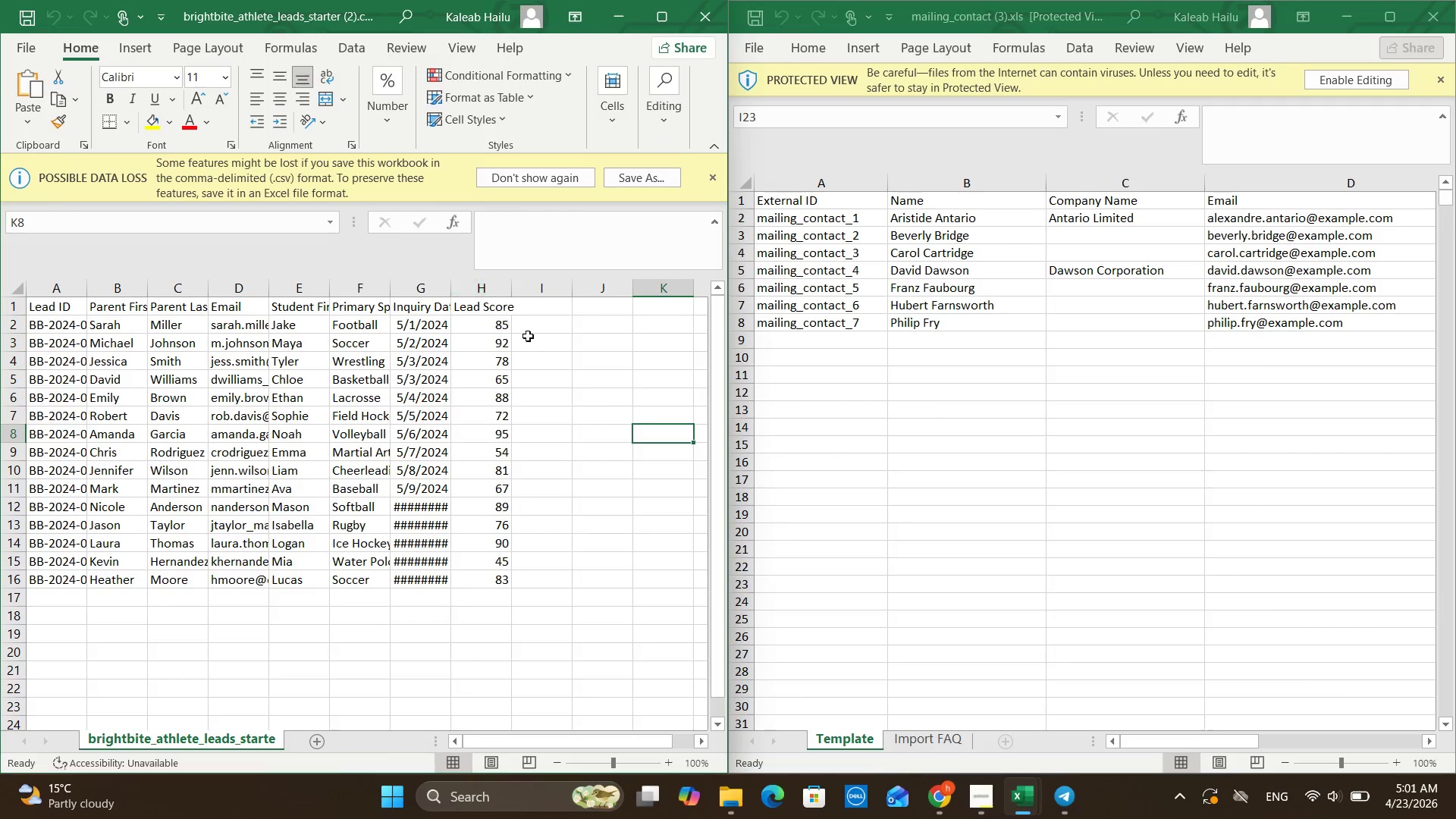 
left_click([576, 368])
 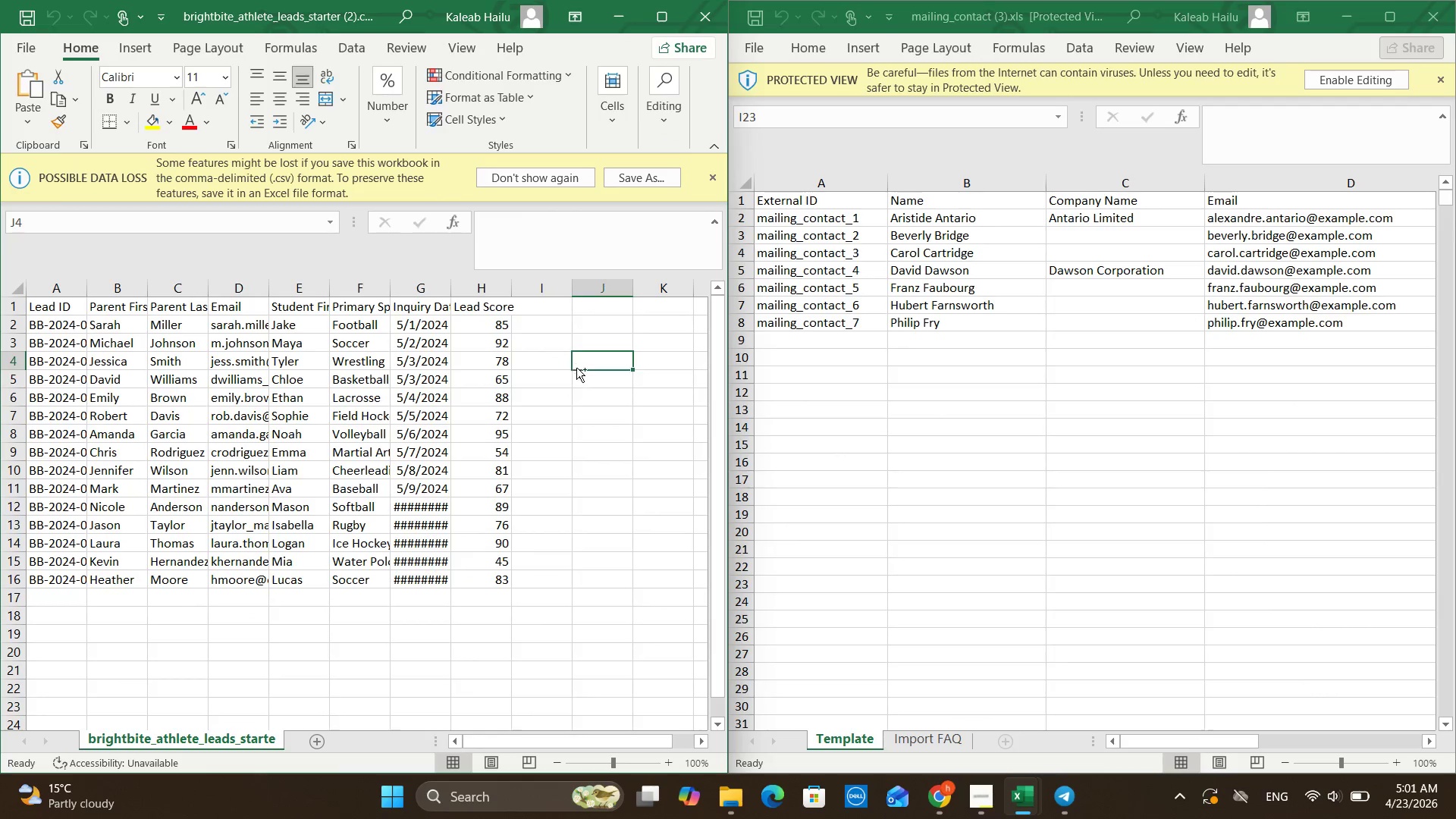 
key(Control+A)
 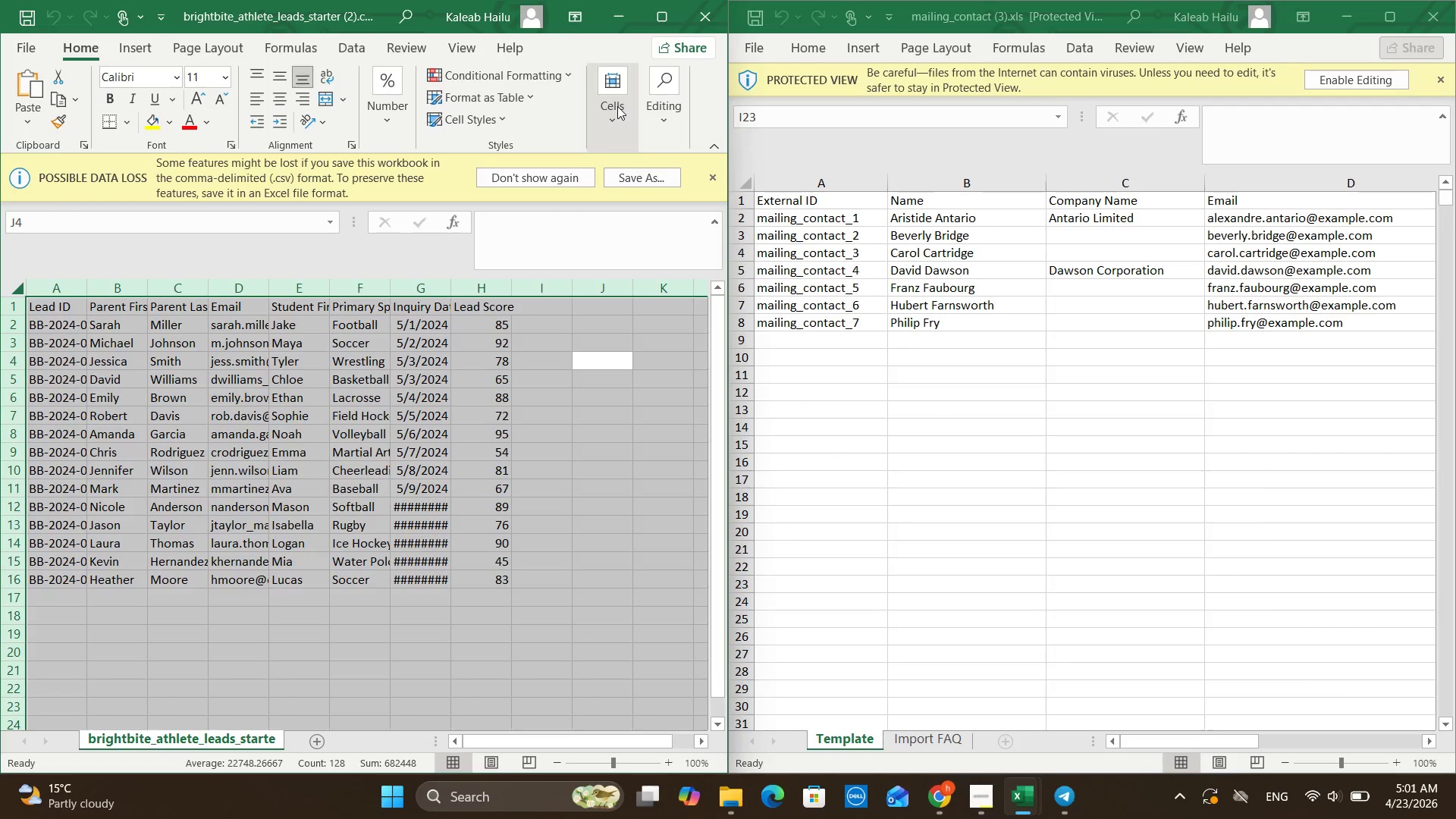 
left_click([610, 101])
 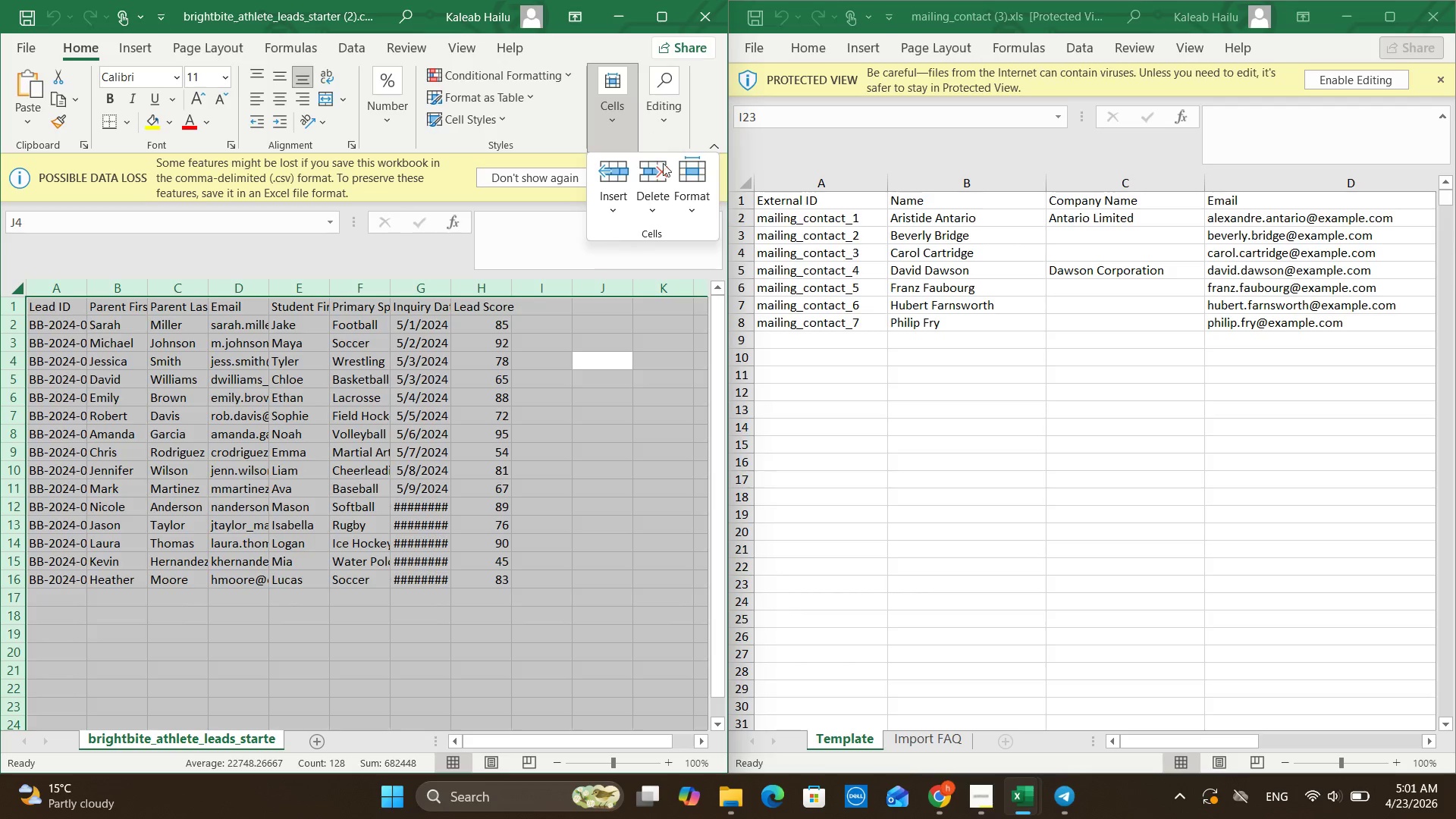 
left_click([690, 184])
 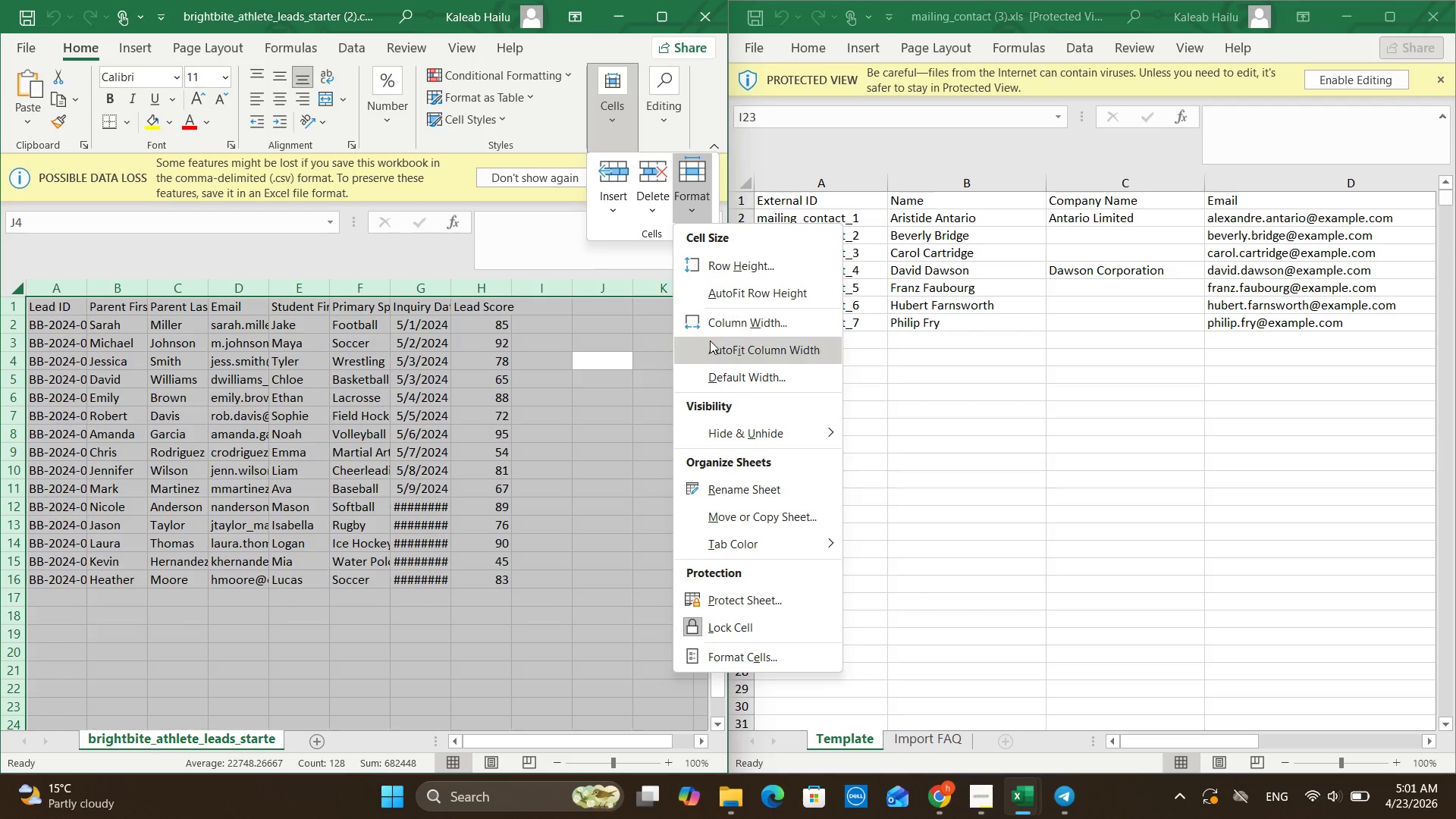 
left_click_drag(start_coordinate=[710, 341], to_coordinate=[717, 346])
 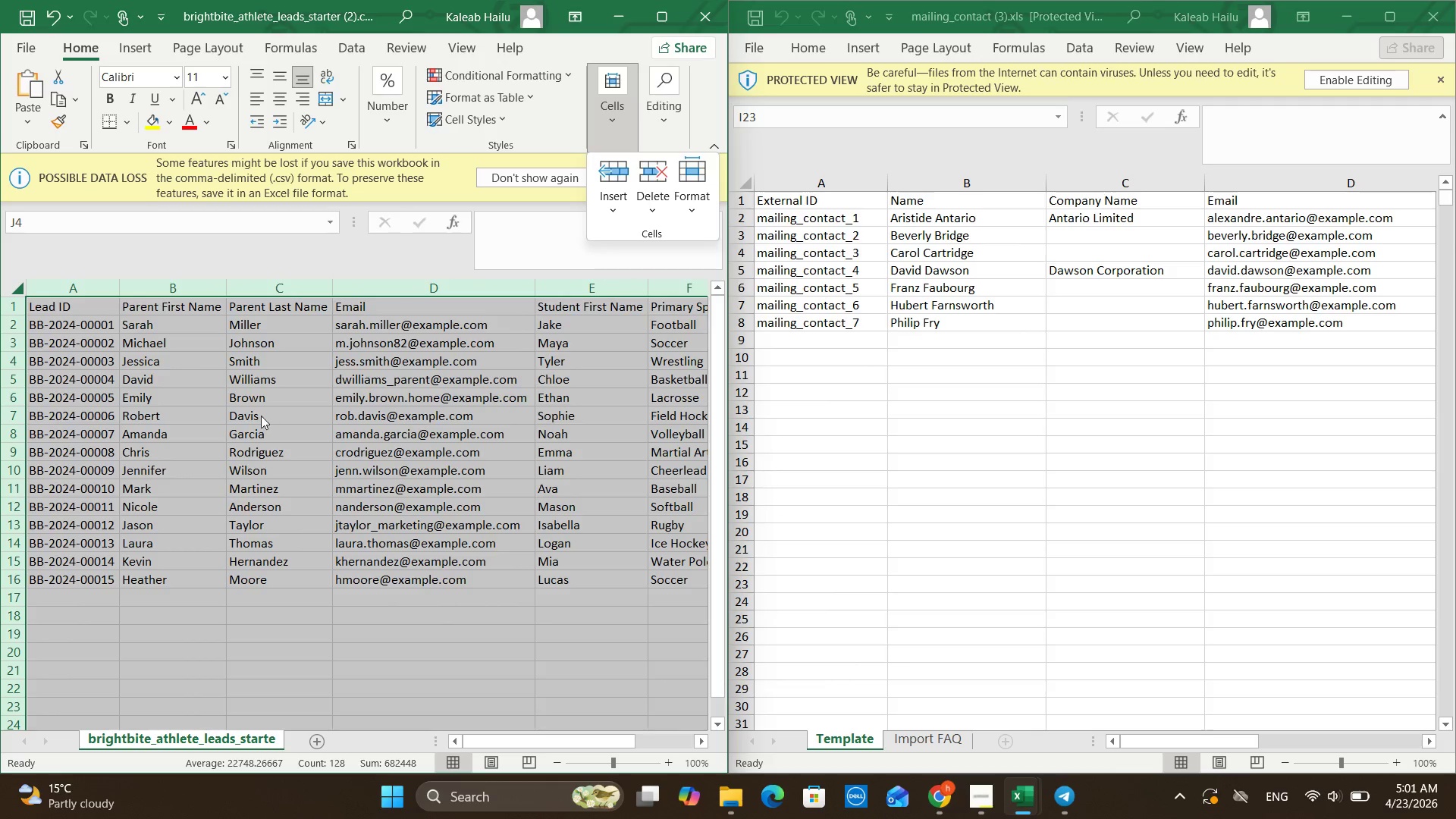 
left_click([248, 382])
 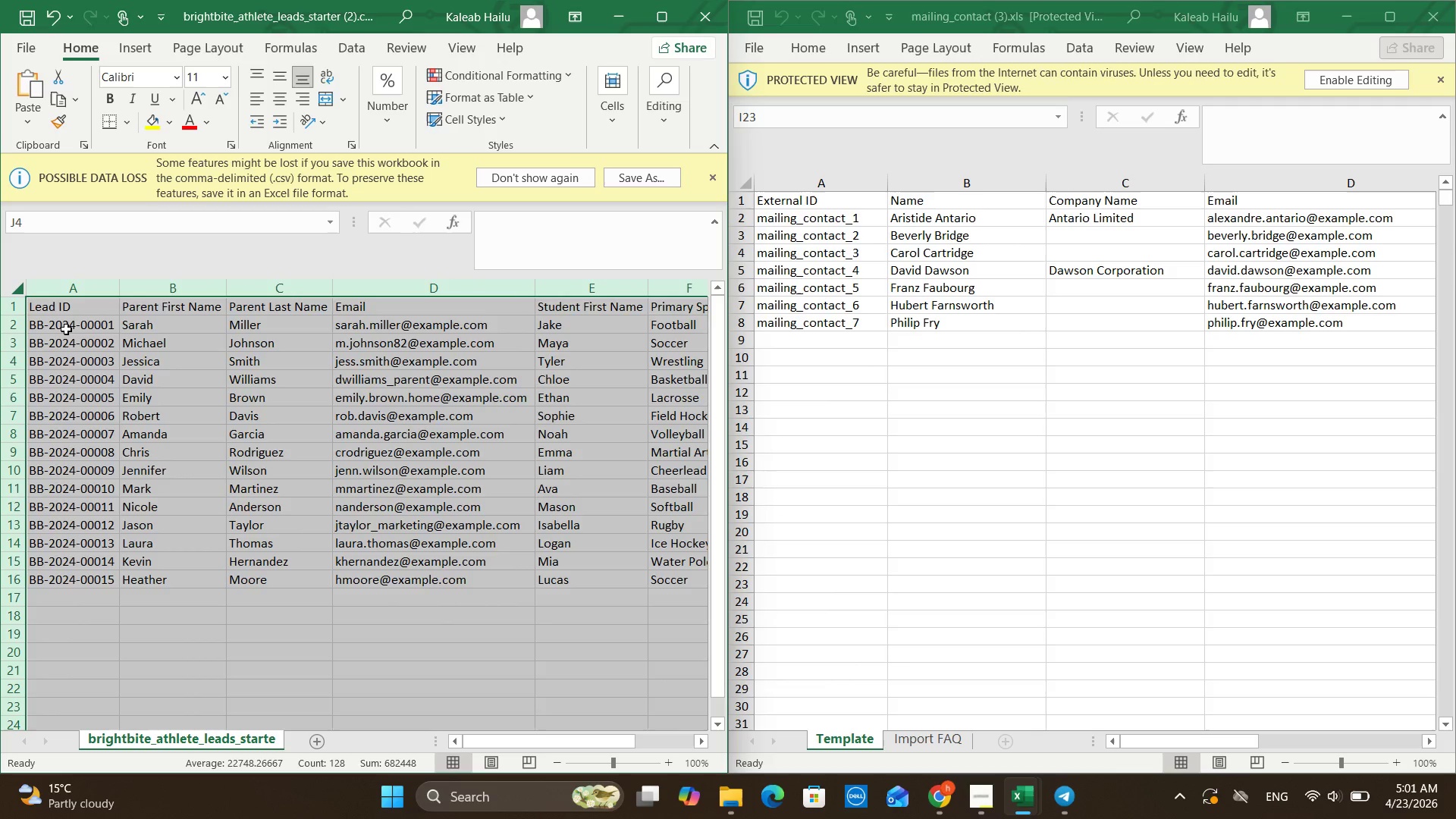 
left_click([60, 329])
 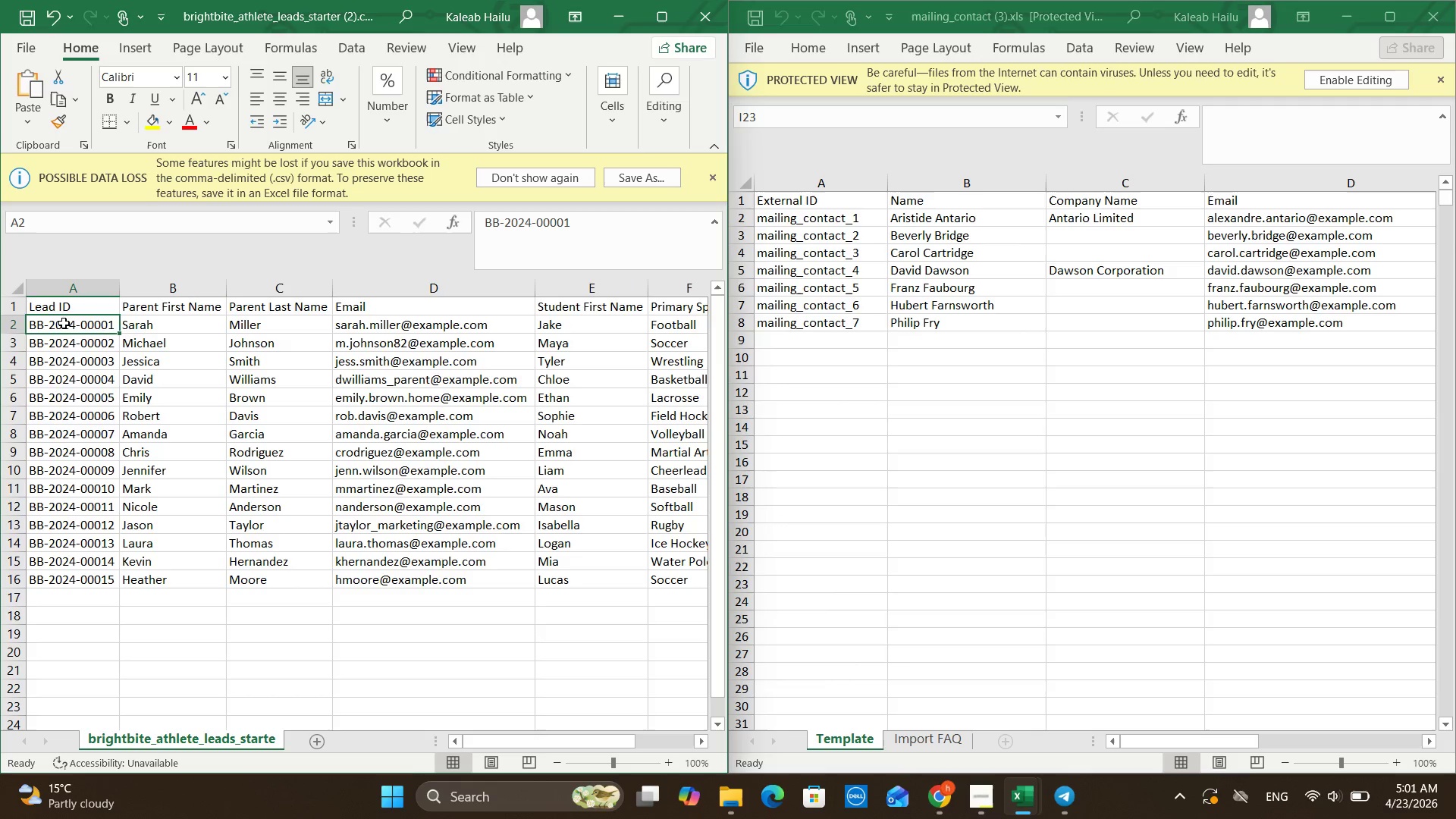 
left_click_drag(start_coordinate=[64, 323], to_coordinate=[61, 579])
 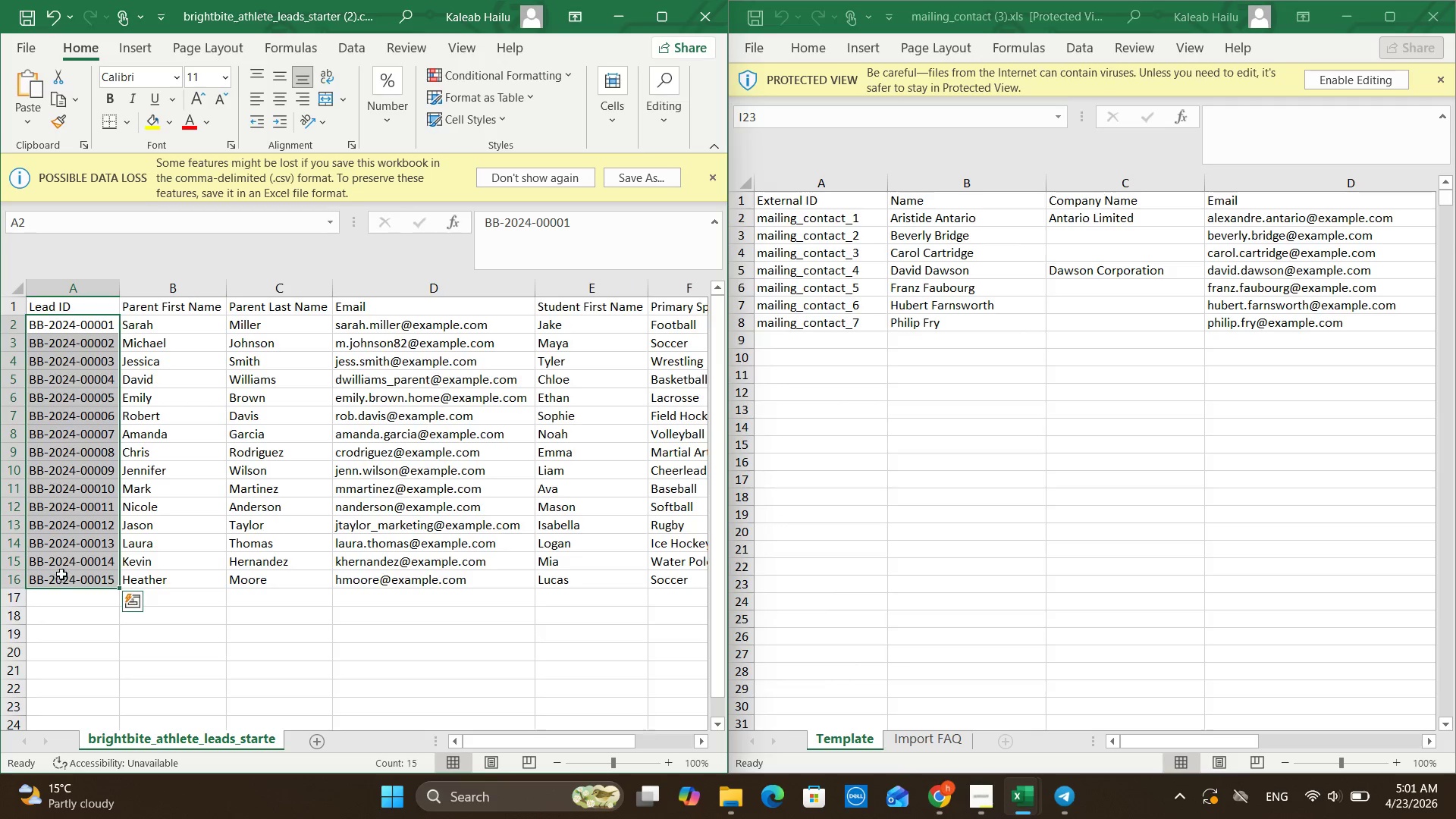 
key(Control+C)
 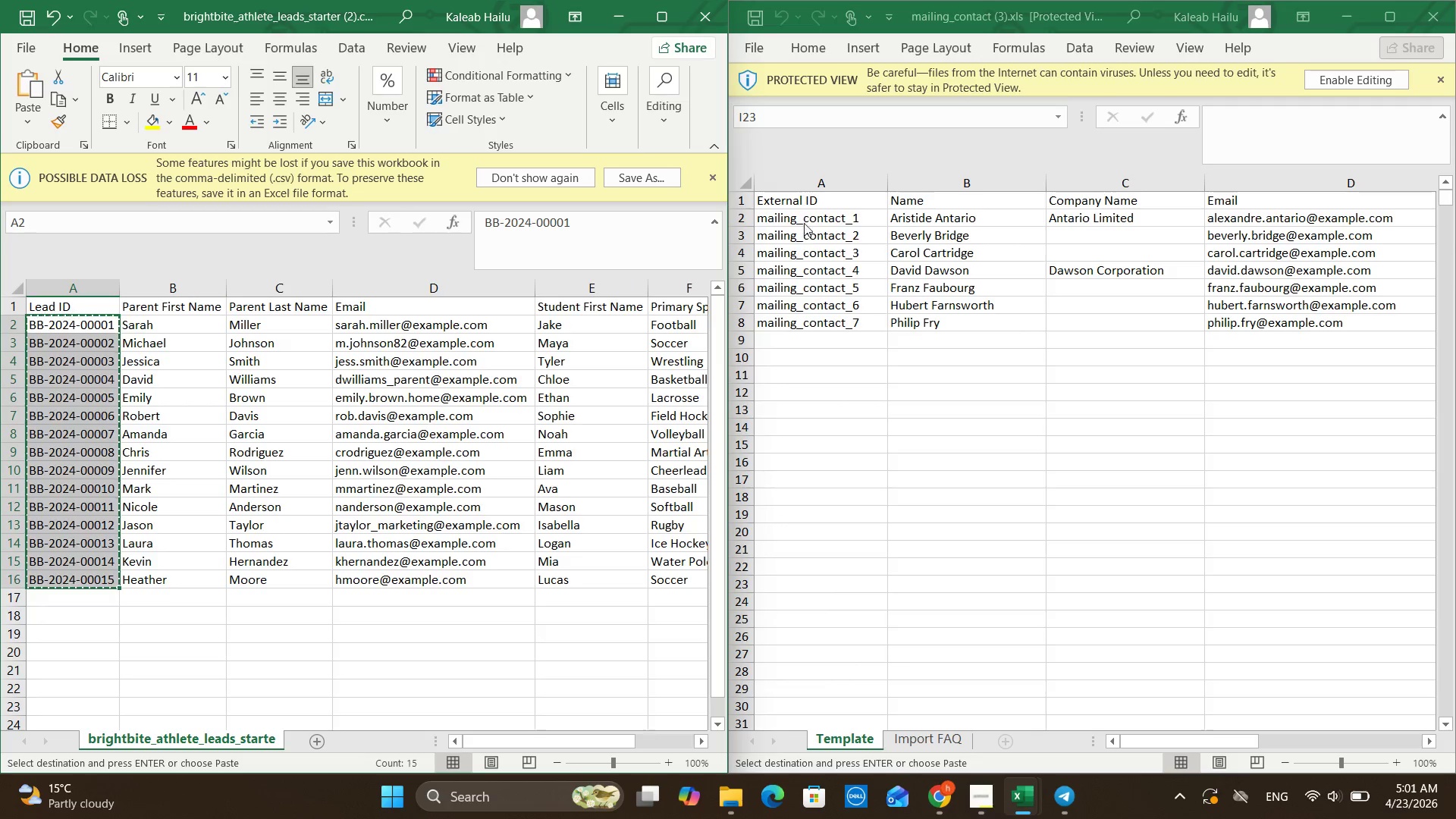 
left_click([805, 219])
 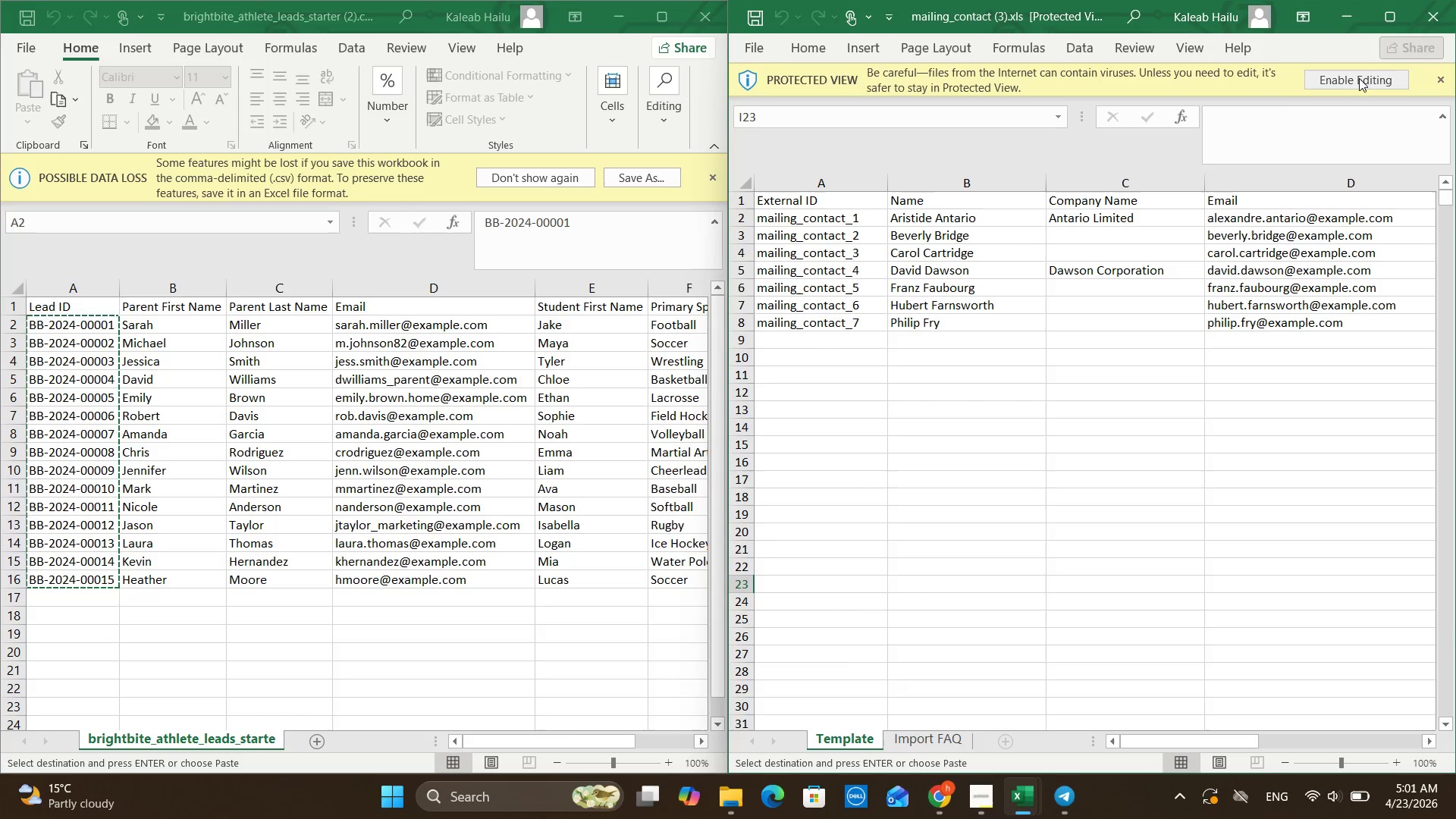 
left_click([1361, 78])
 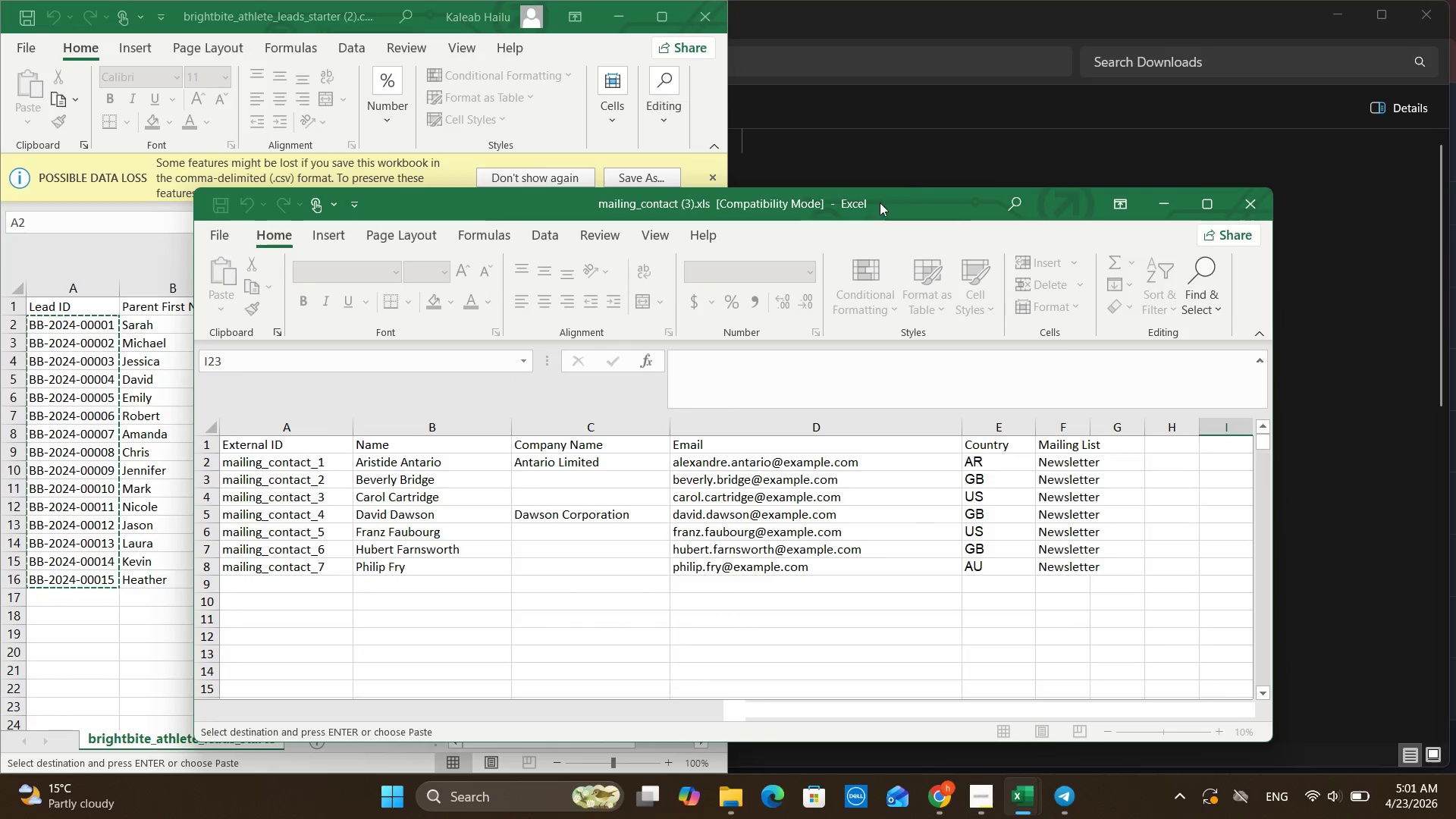 
left_click([827, 207])
 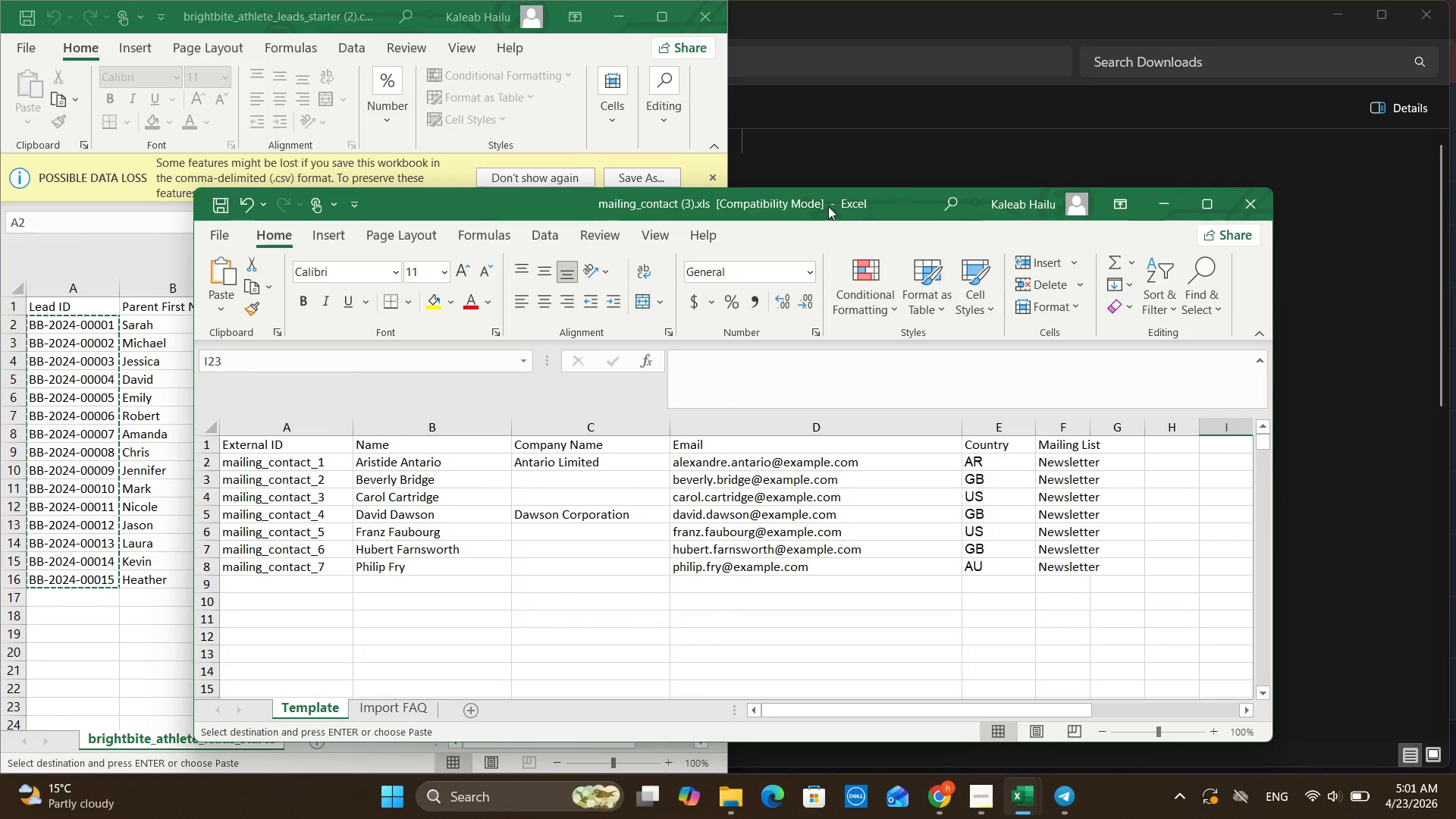 
key(Meta+ArrowRight)
 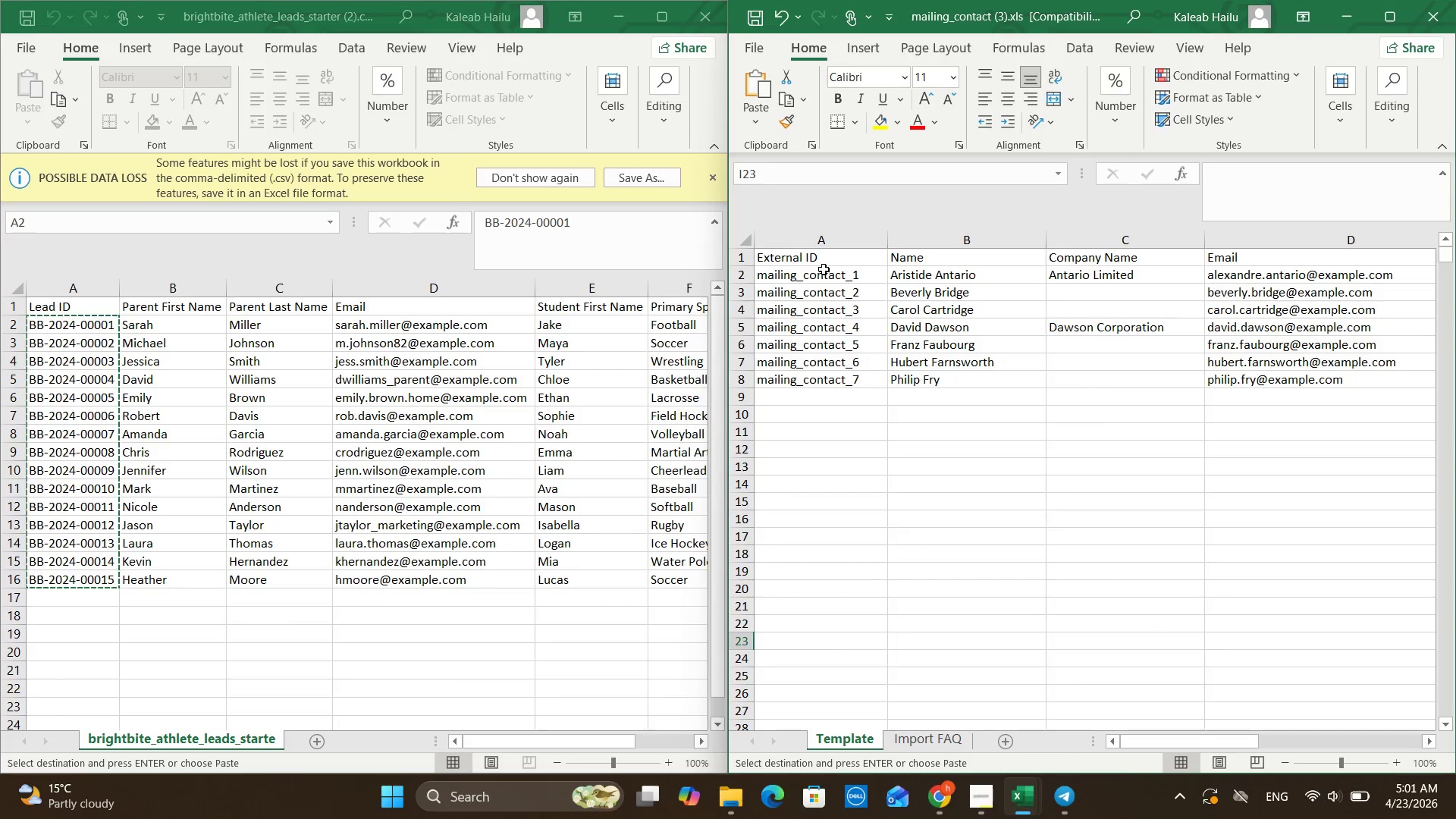 
left_click_drag(start_coordinate=[830, 278], to_coordinate=[832, 393])
 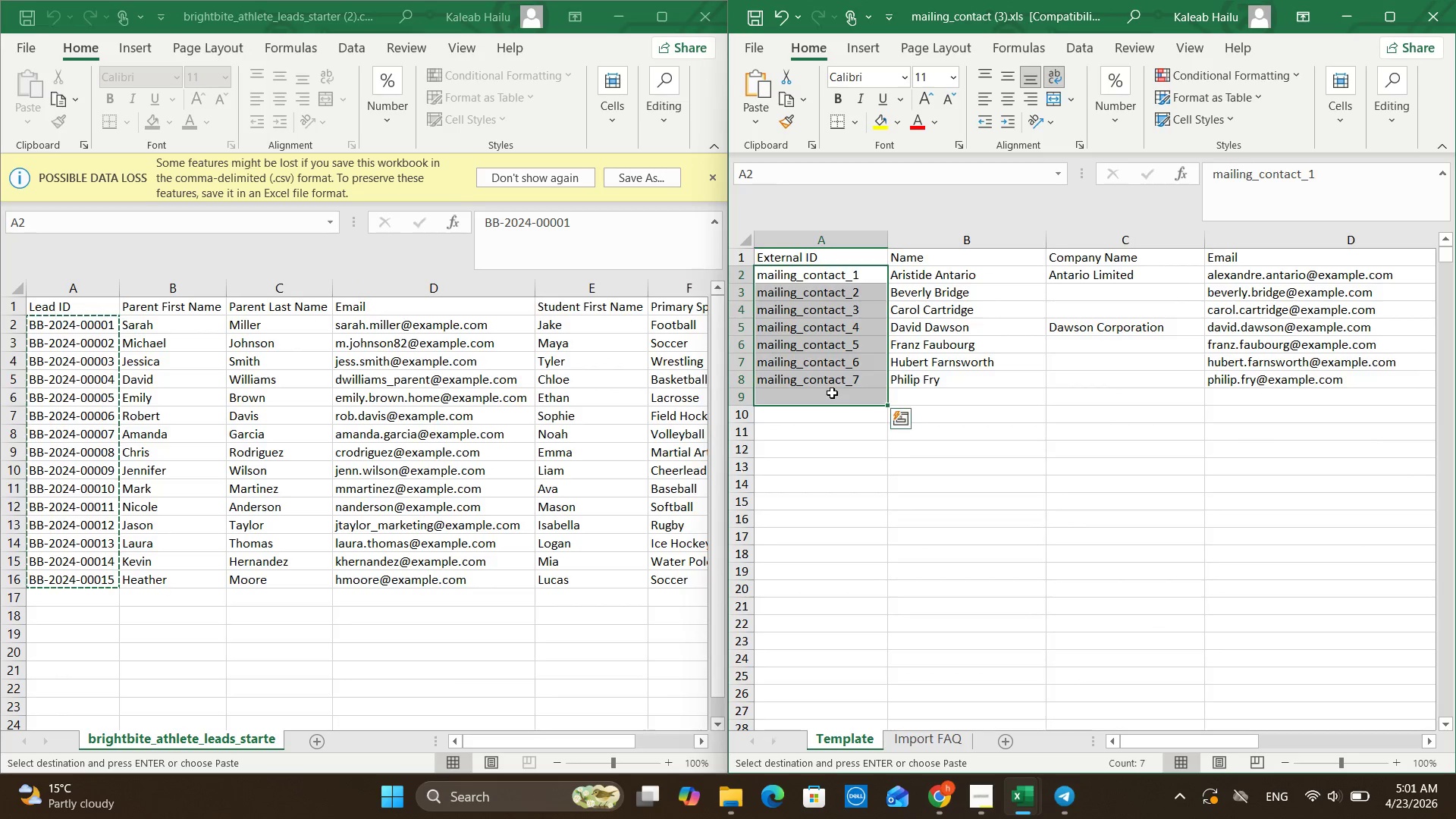 
key(Control+V)
 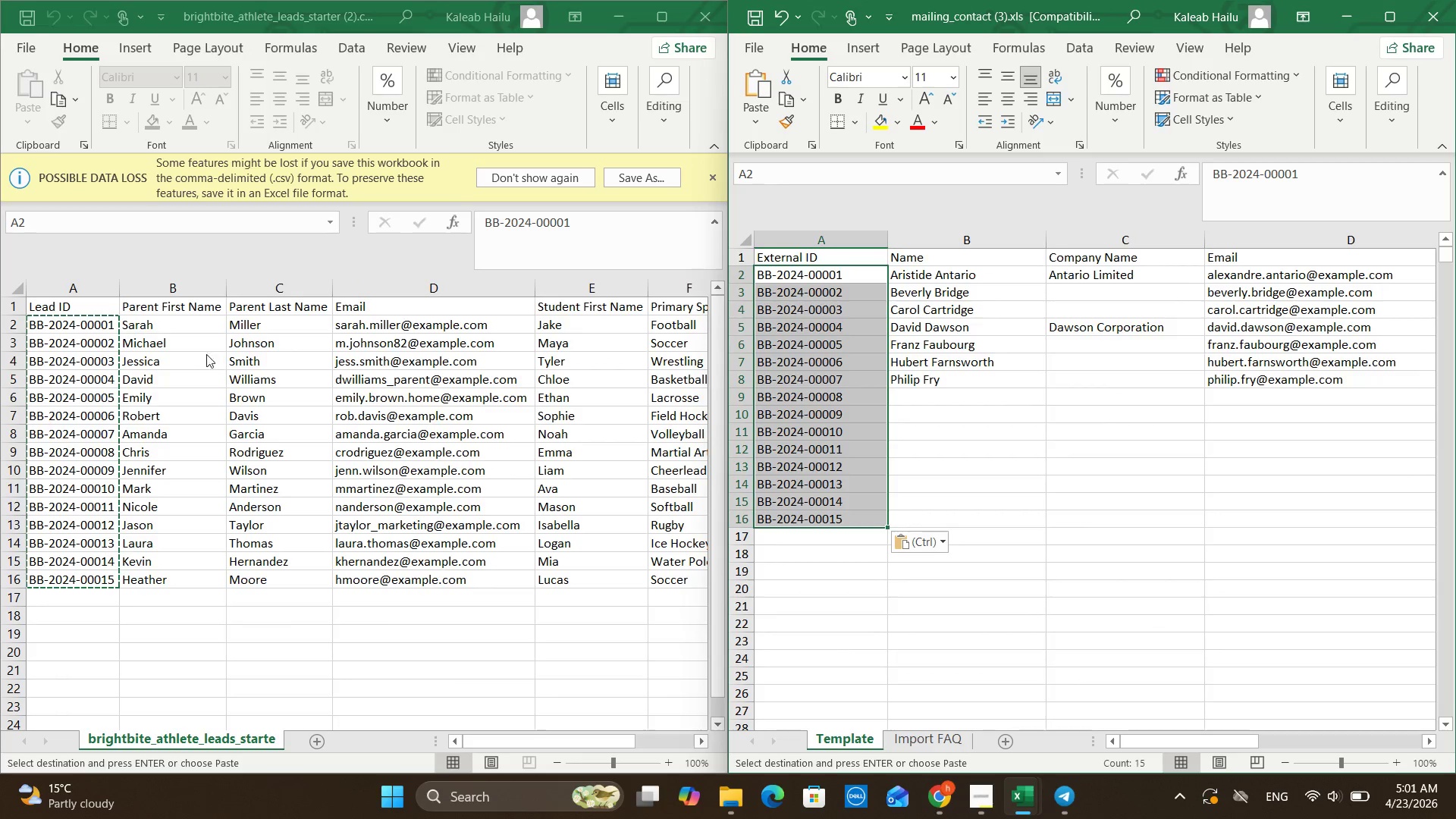 
left_click([187, 330])
 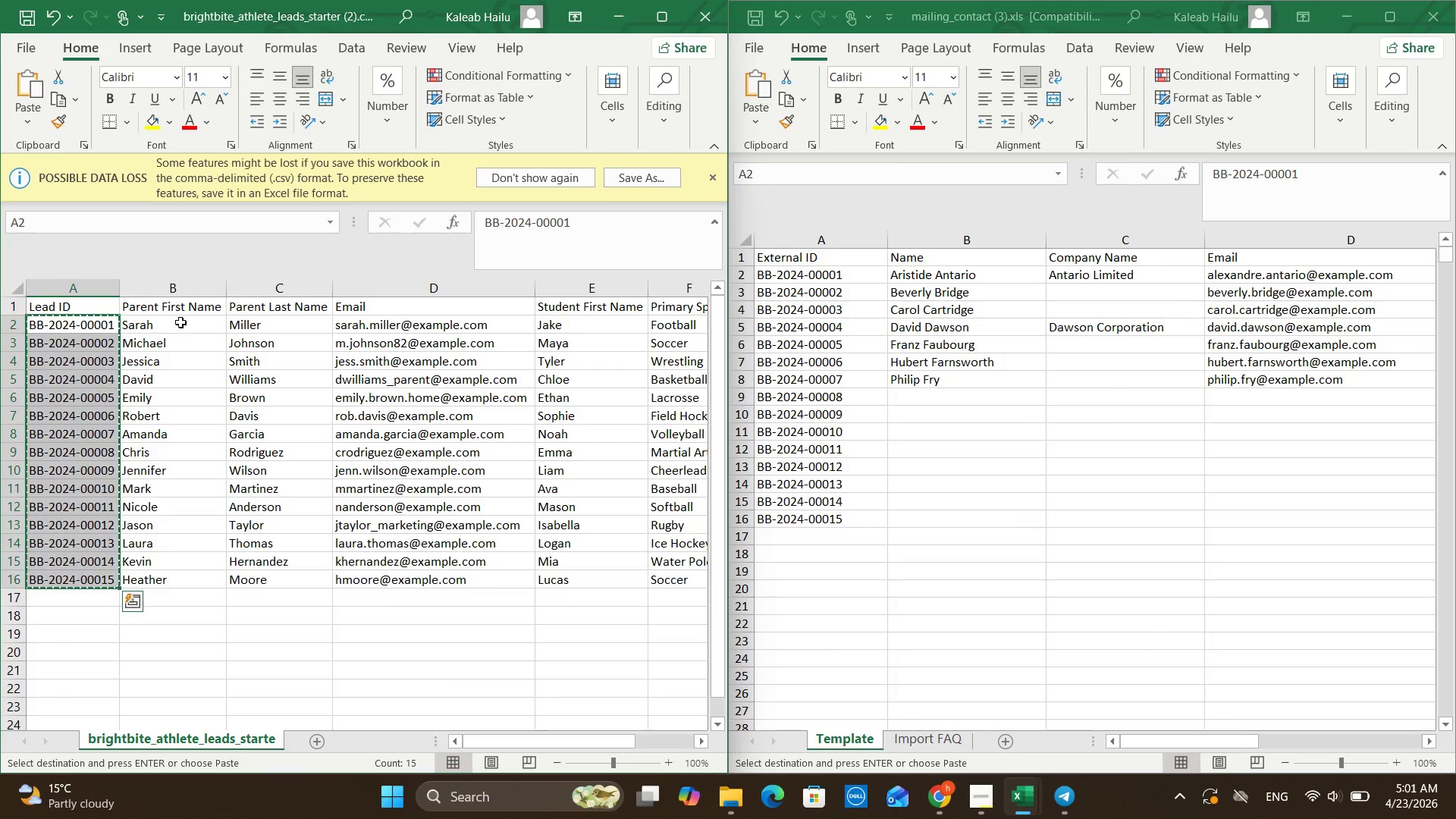 
left_click_drag(start_coordinate=[180, 322], to_coordinate=[179, 579])
 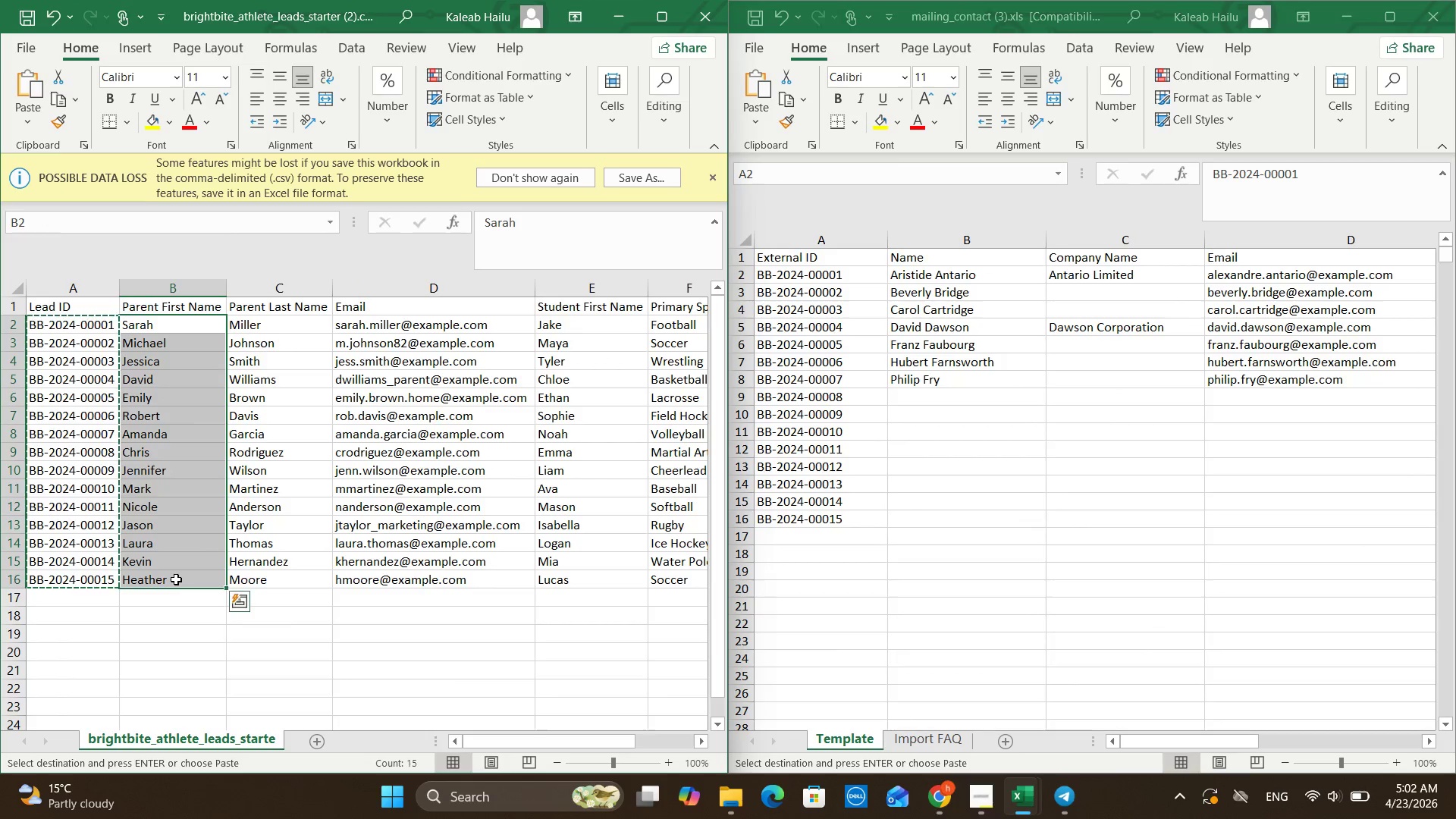 
key(Control+C)
 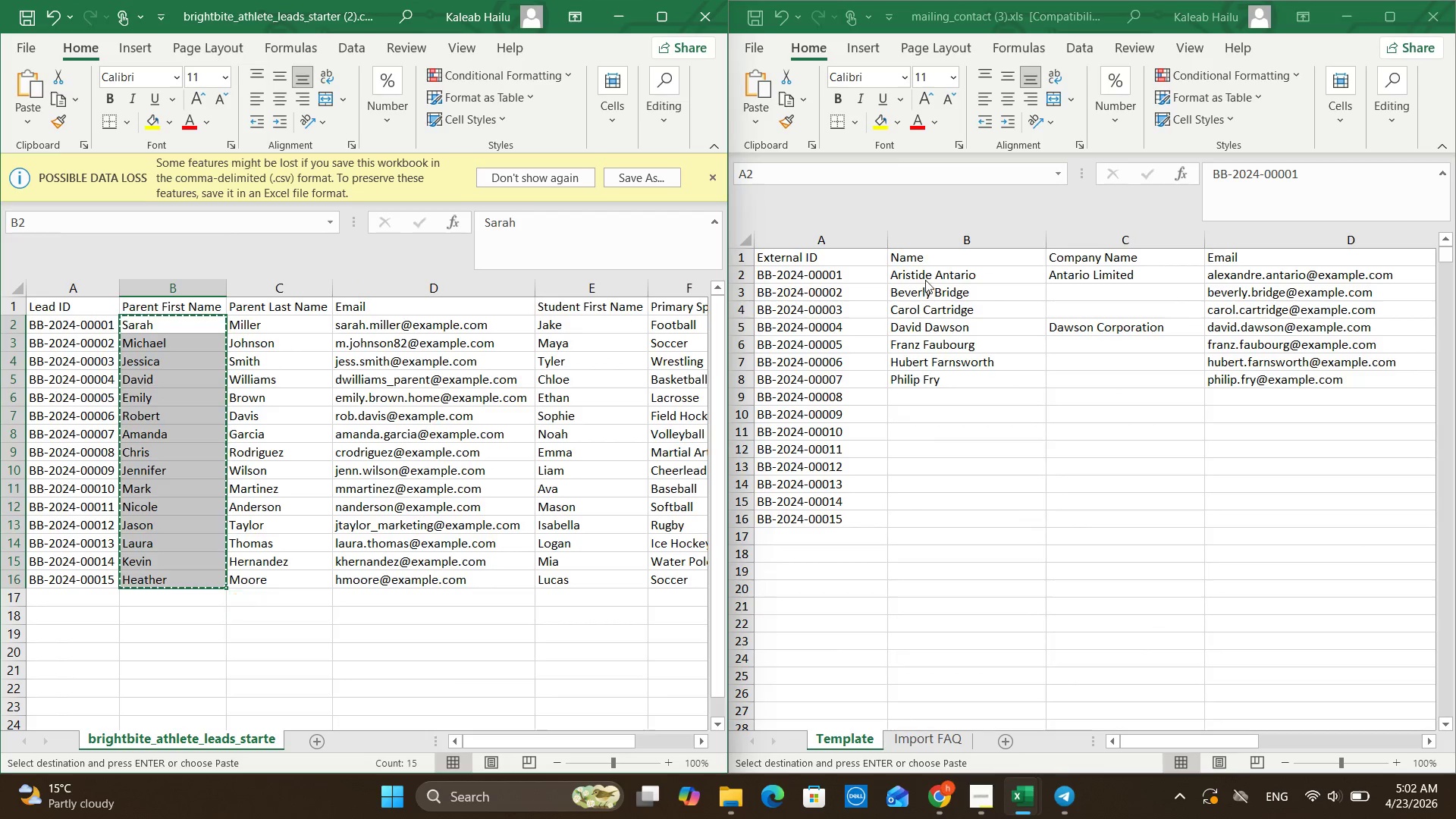 
left_click([928, 270])
 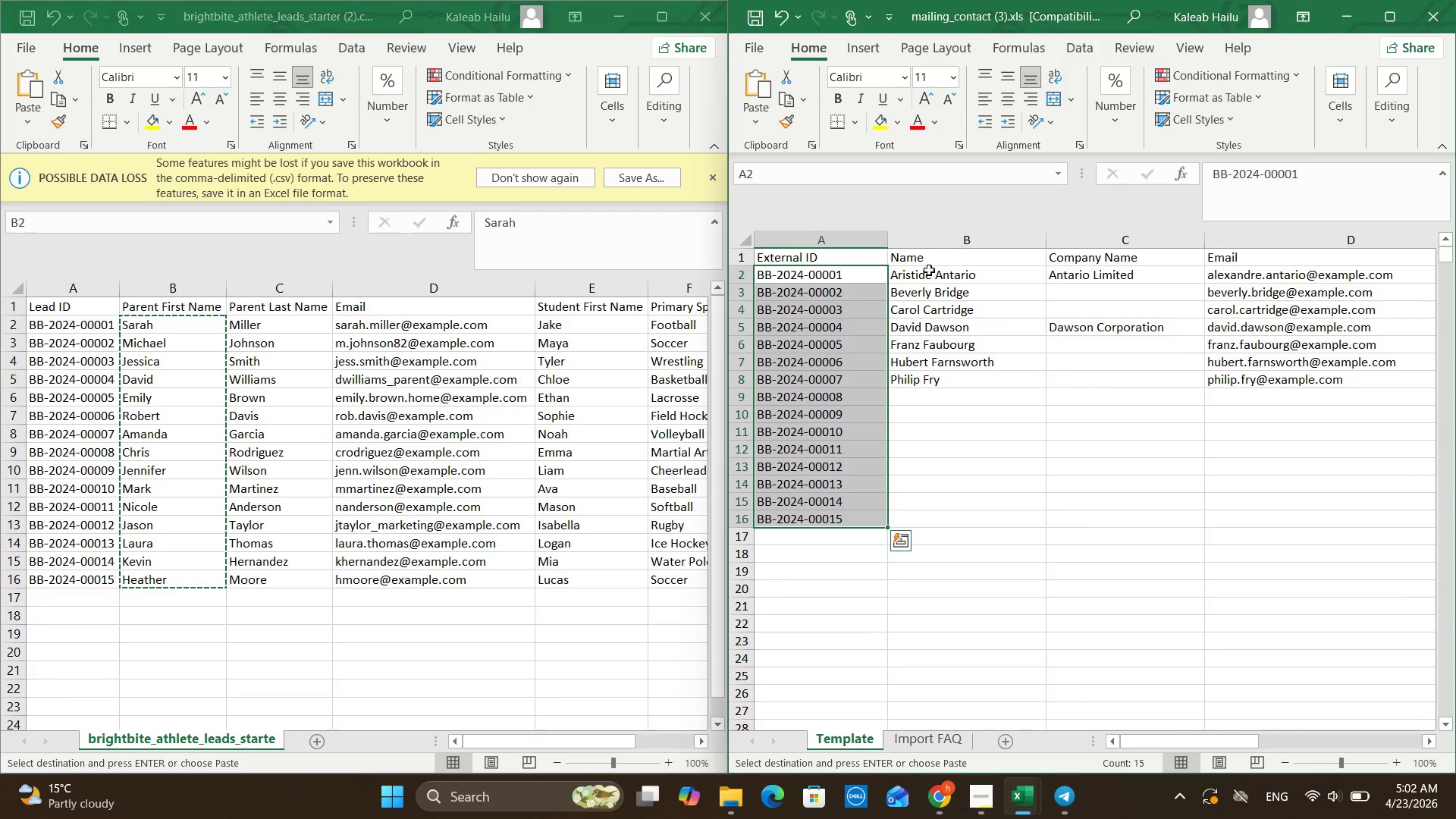 
left_click_drag(start_coordinate=[933, 270], to_coordinate=[937, 519])
 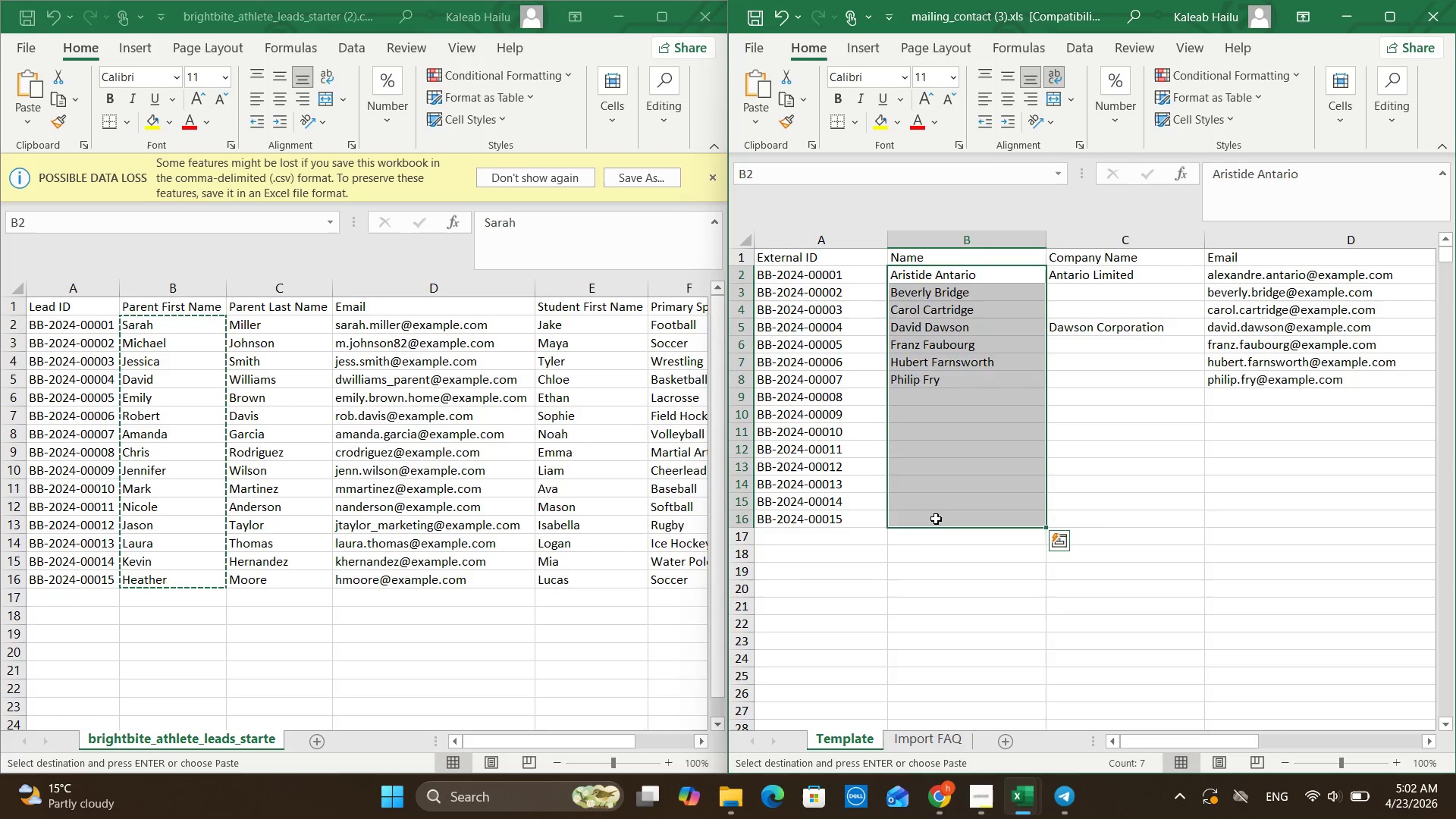 
key(Control+V)
 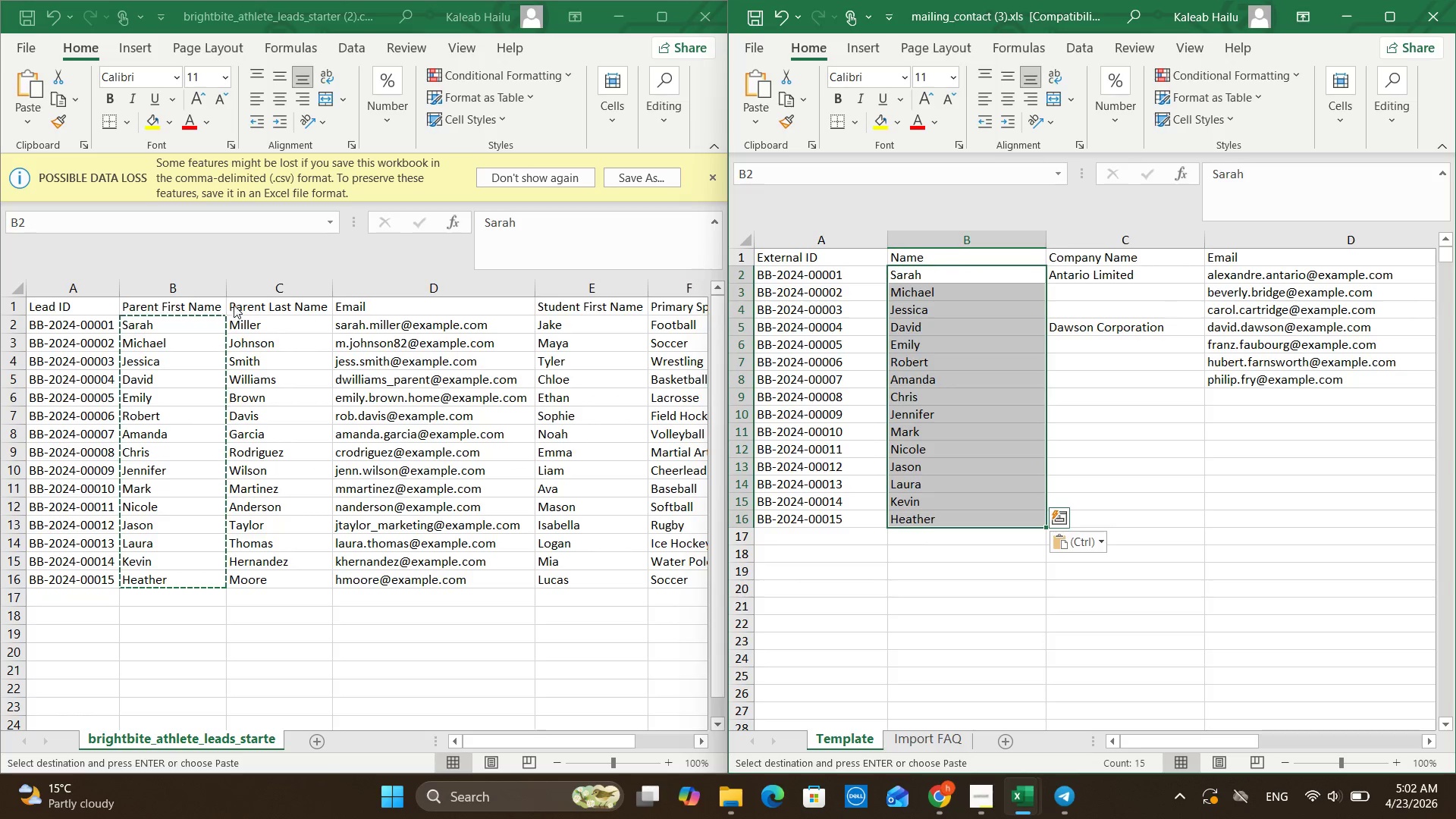 
double_click([224, 301])
 